 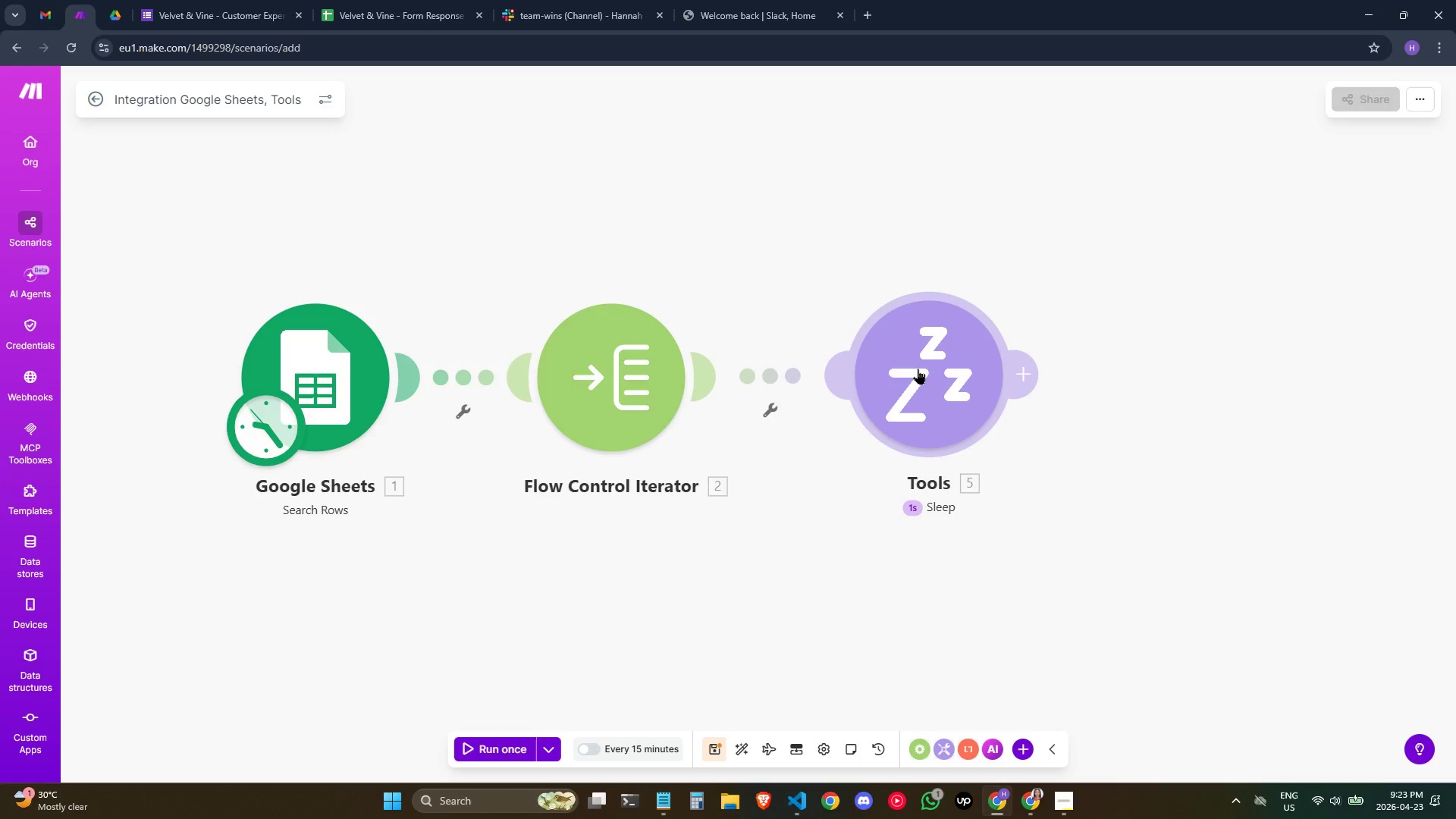 
left_click_drag(start_coordinate=[918, 369], to_coordinate=[902, 367])
 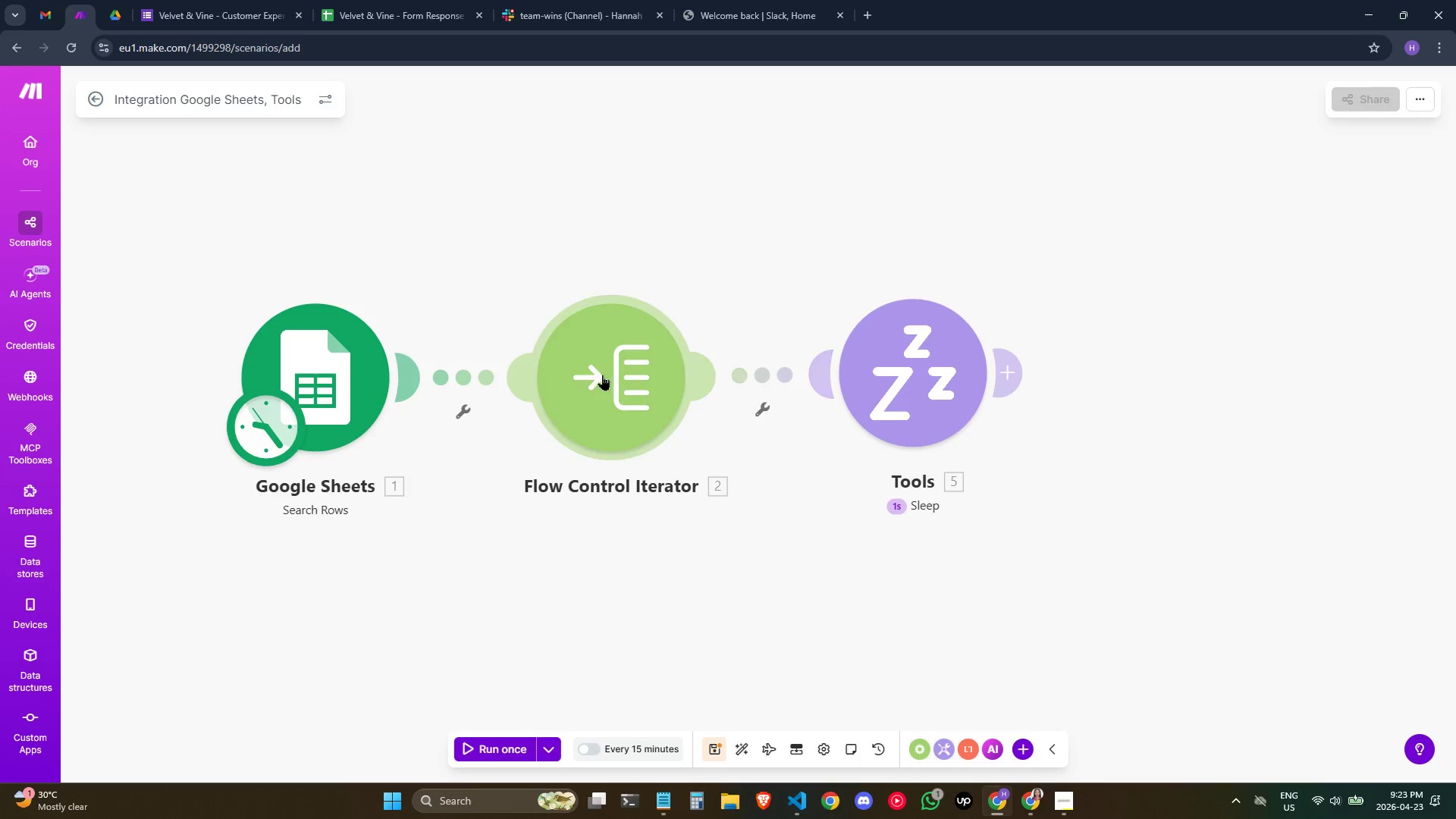 
left_click_drag(start_coordinate=[605, 375], to_coordinate=[637, 378])
 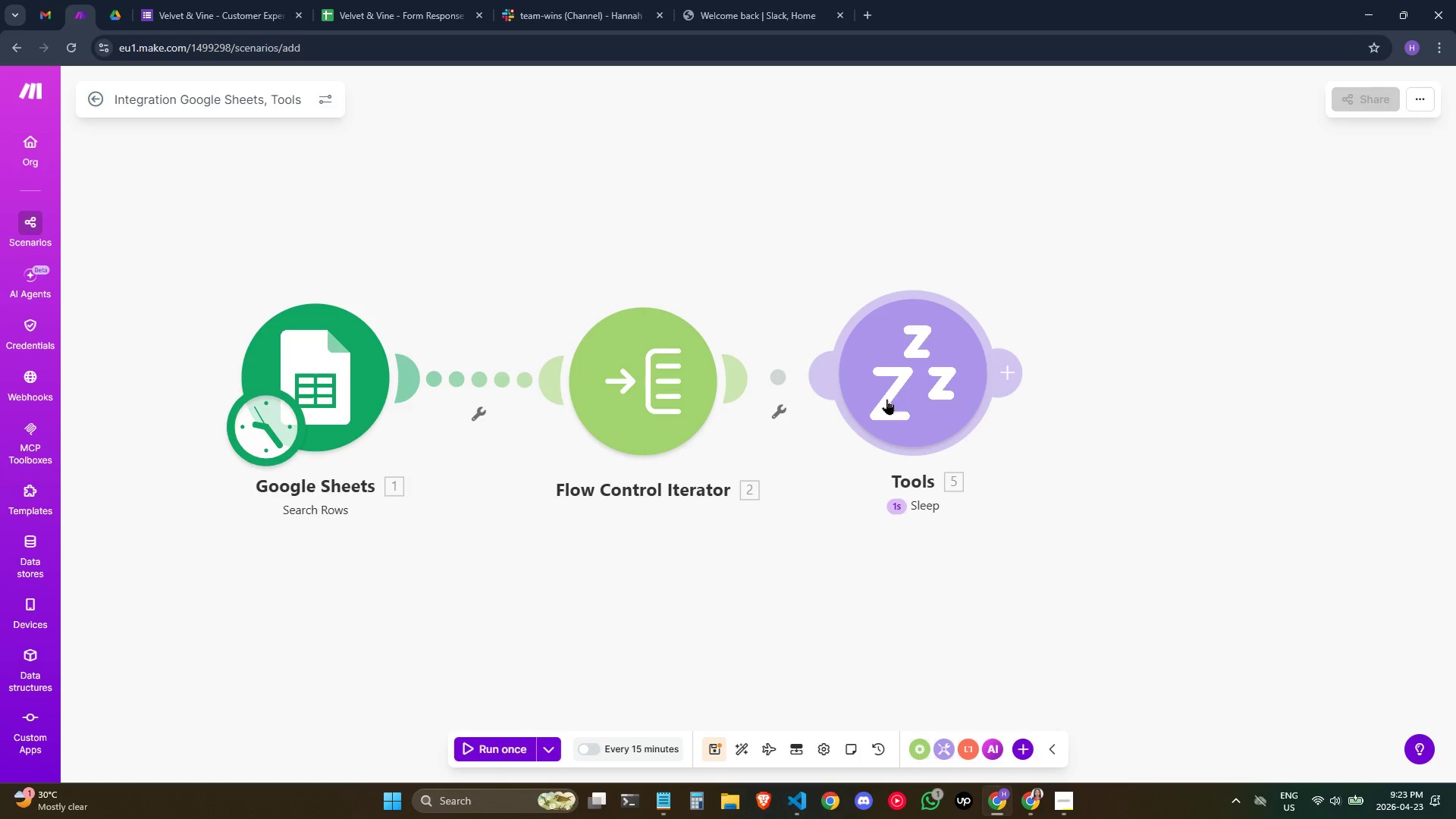 
left_click_drag(start_coordinate=[894, 403], to_coordinate=[953, 406])
 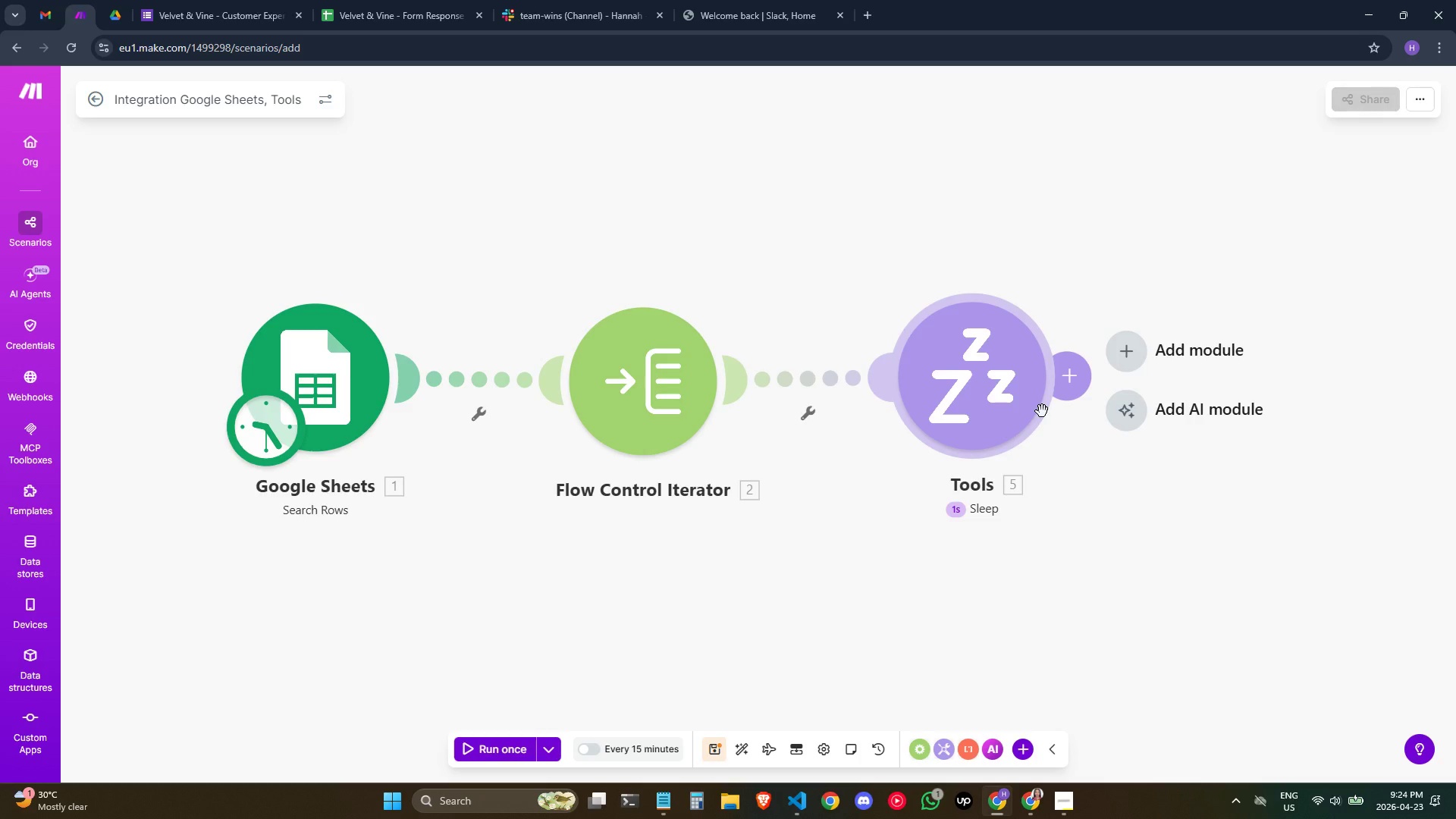 
wait(38.8)
 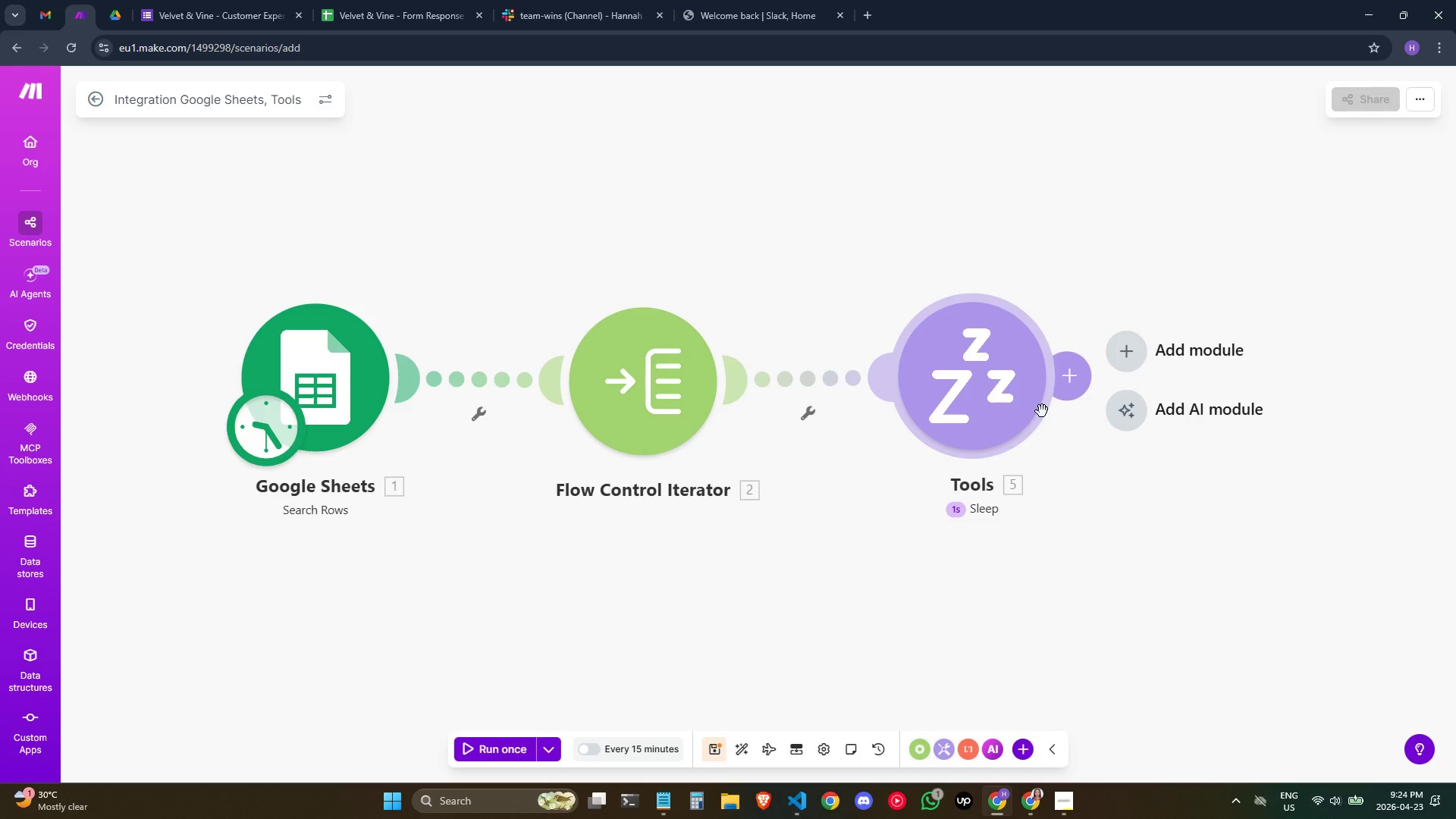 
left_click_drag(start_coordinate=[1232, 469], to_coordinate=[1323, 488])
 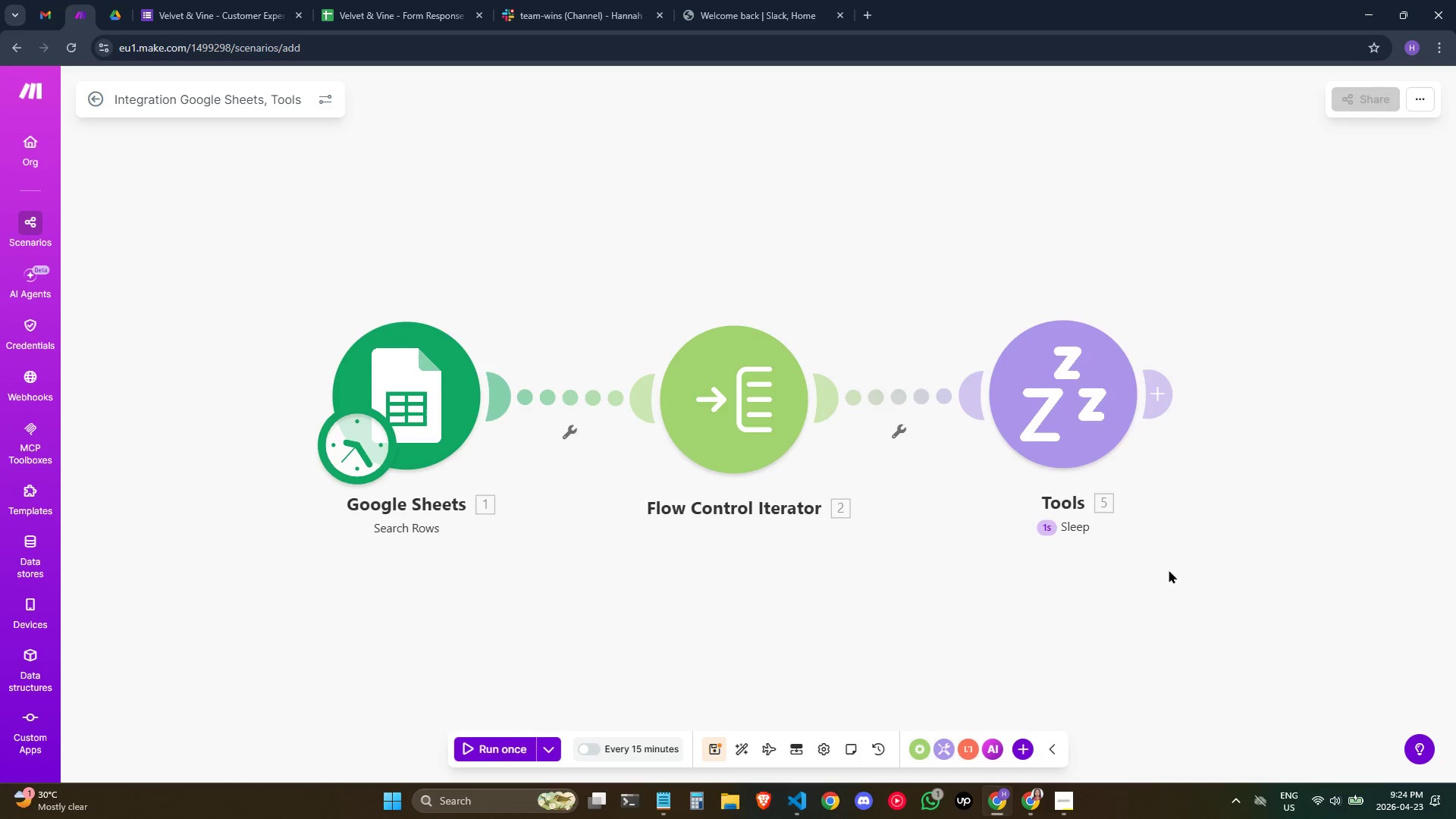 
left_click_drag(start_coordinate=[1178, 572], to_coordinate=[1199, 534])
 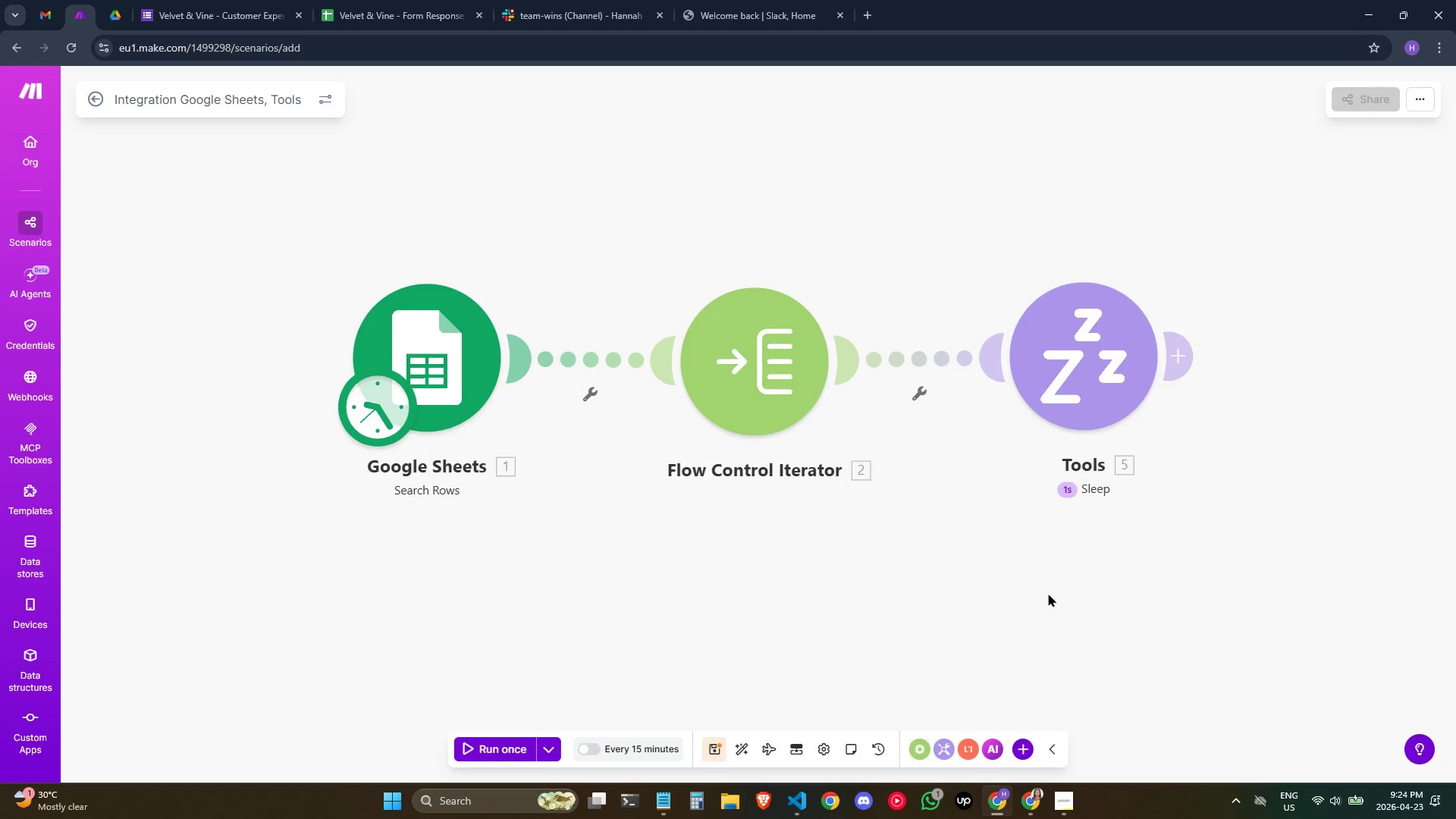 
left_click_drag(start_coordinate=[1045, 592], to_coordinate=[1078, 604])
 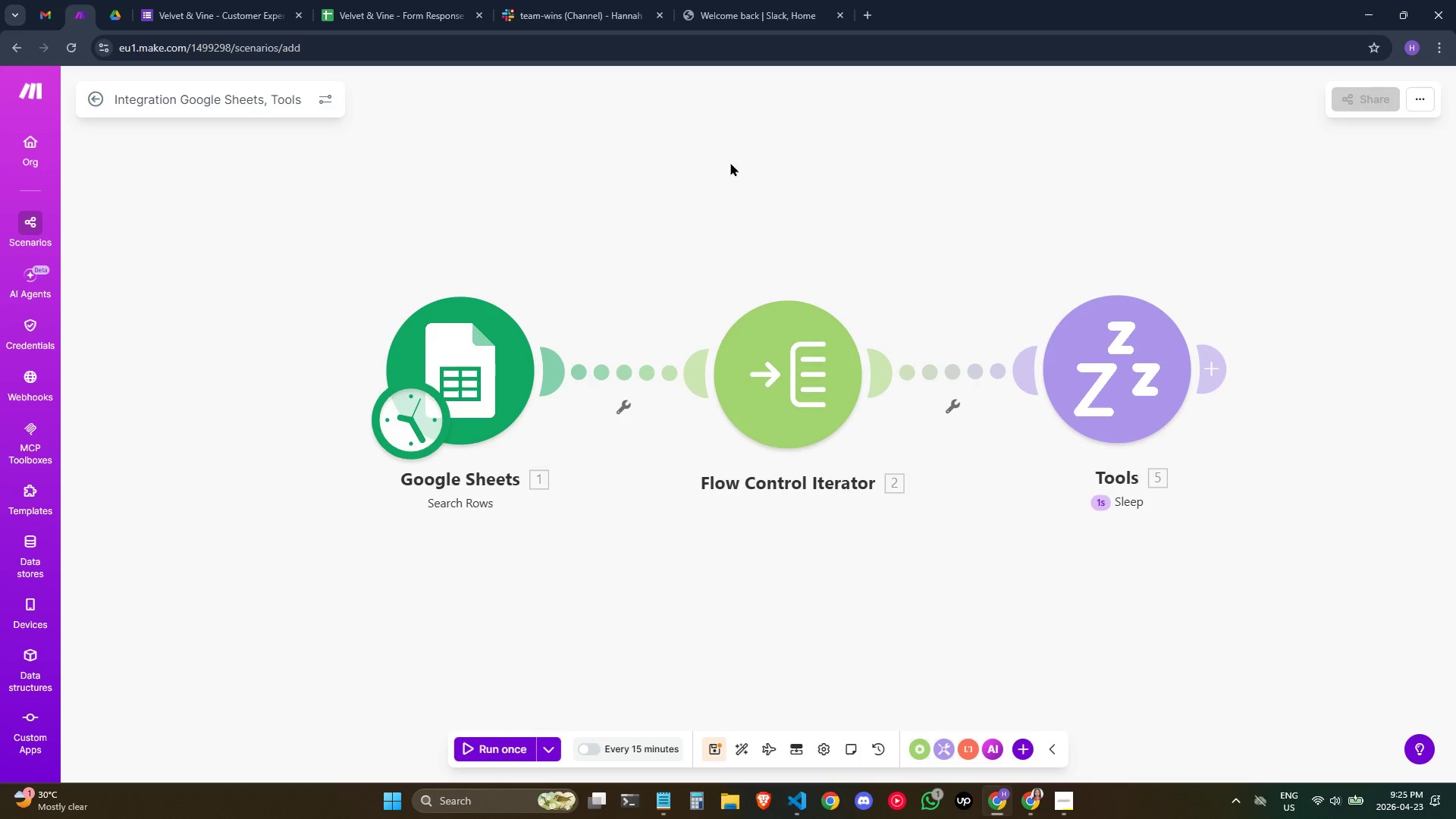 
wait(30.8)
 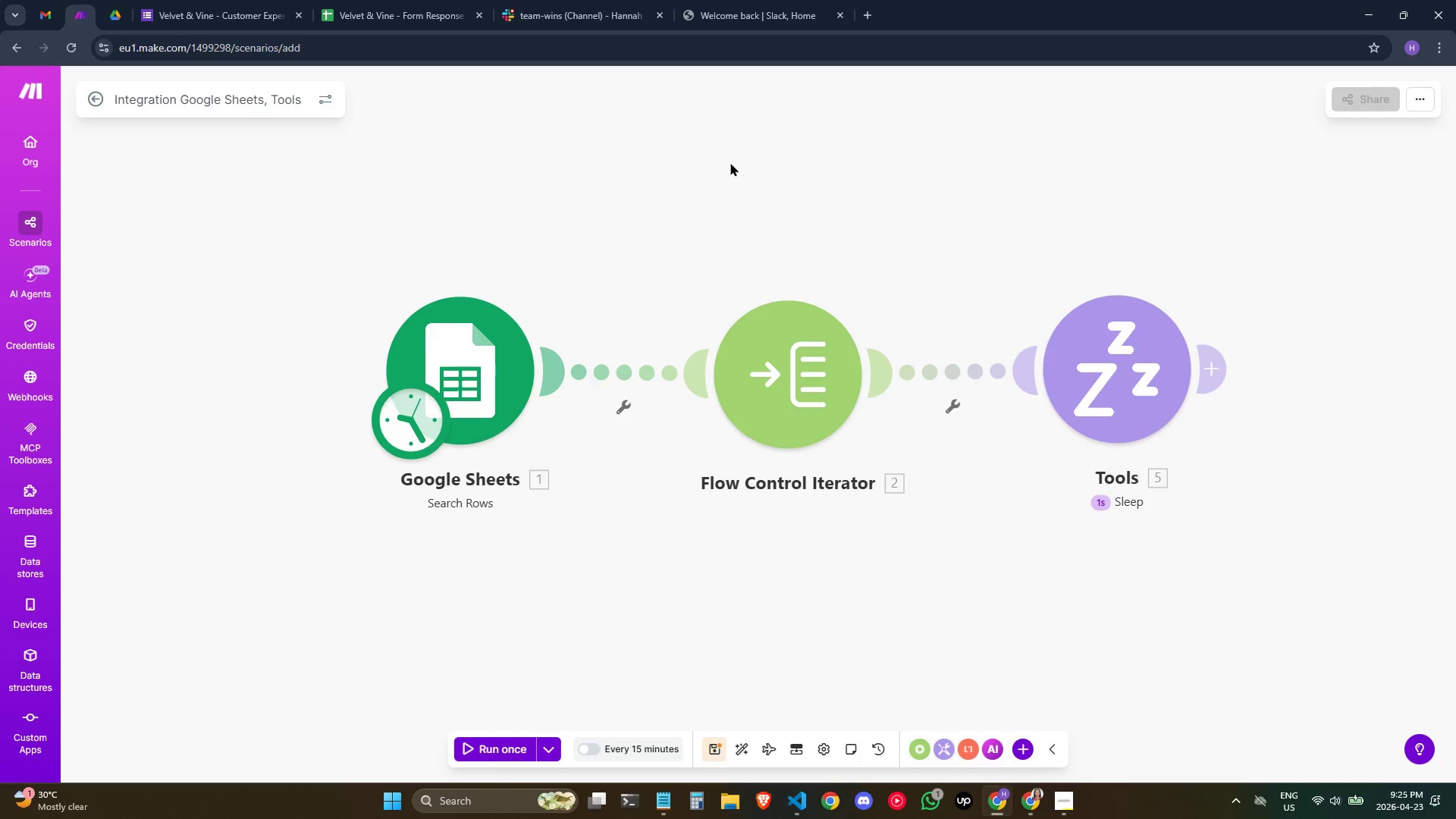 
right_click([465, 394])
 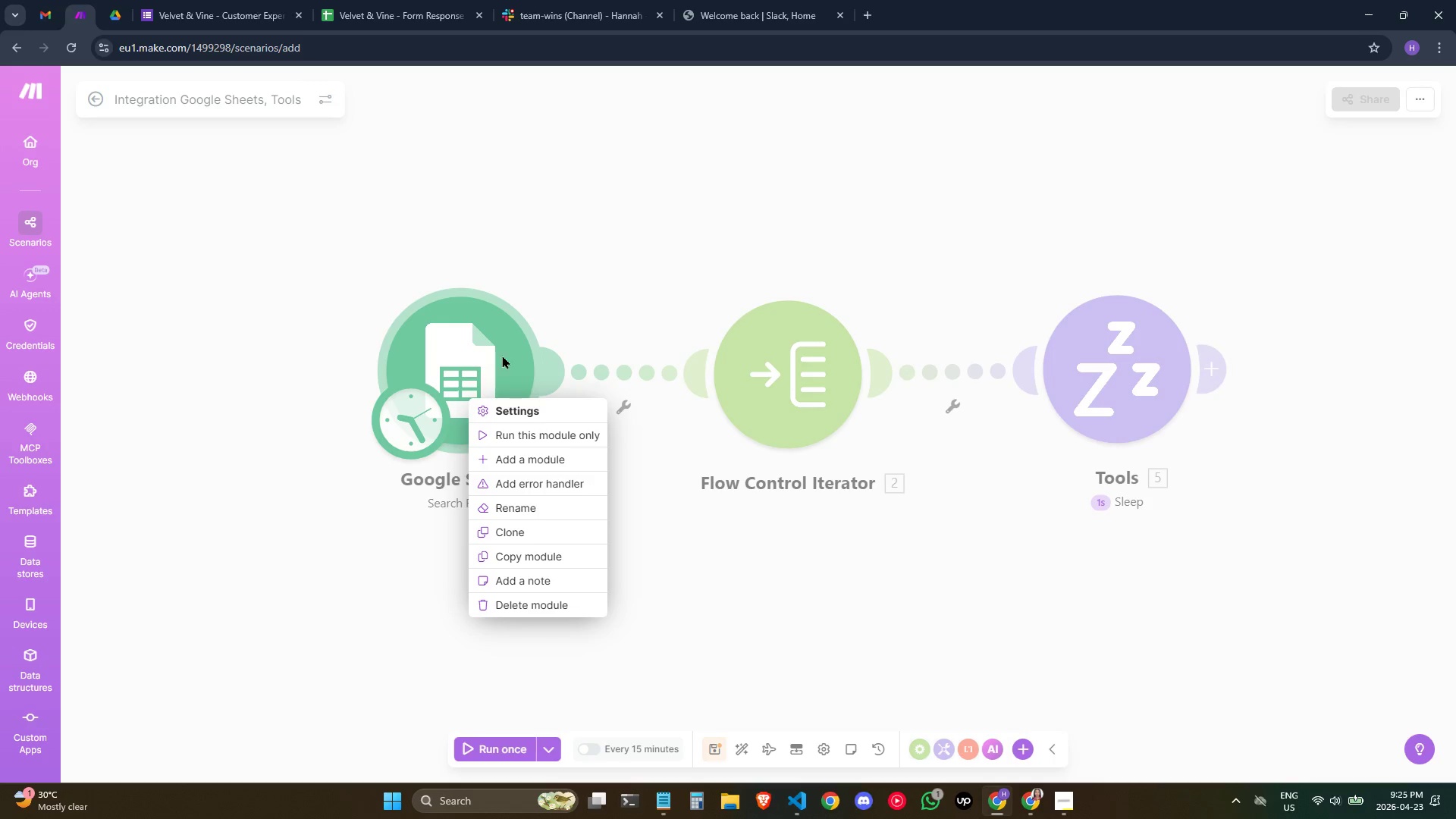 
left_click([684, 239])
 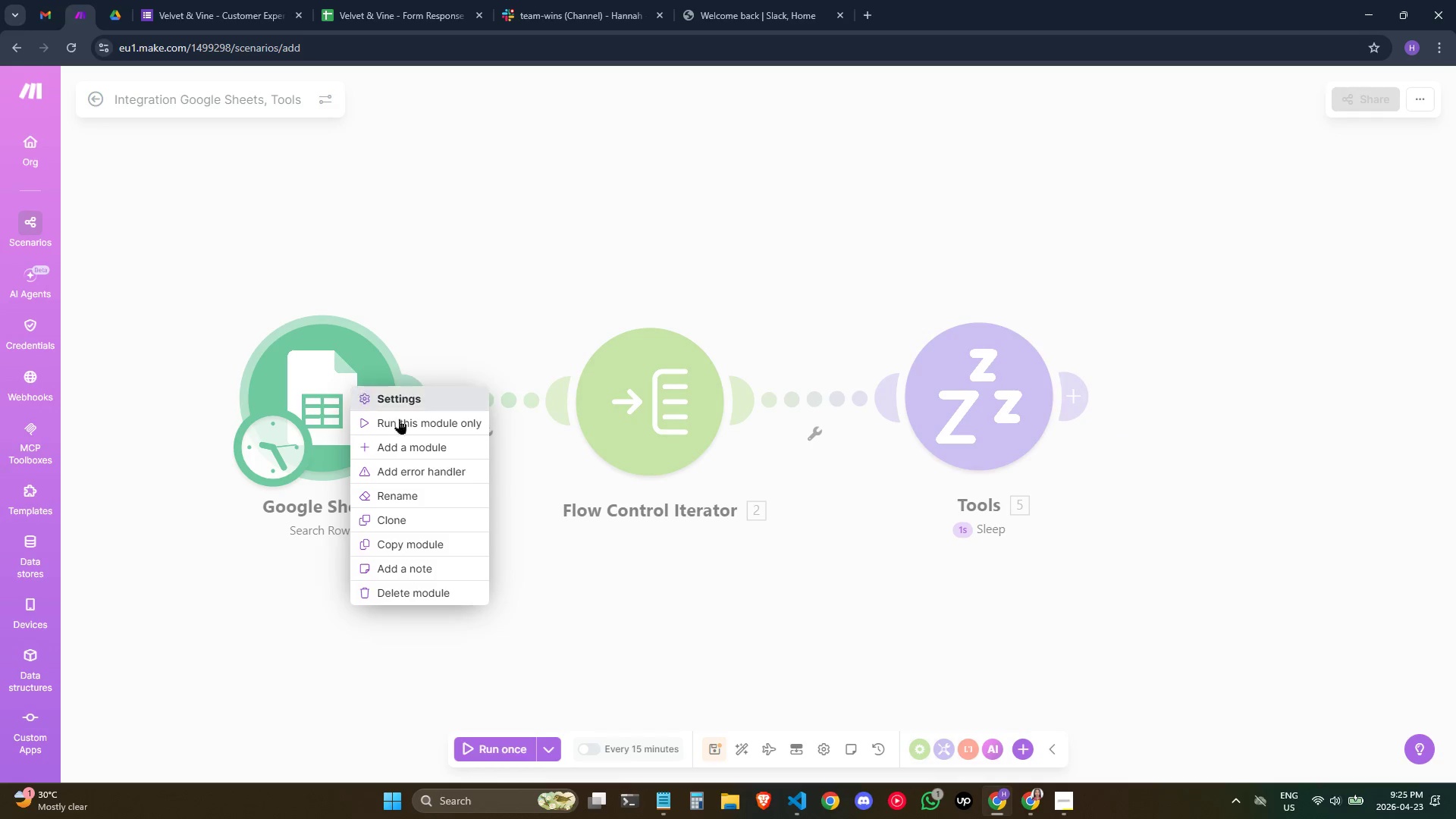 
wait(5.5)
 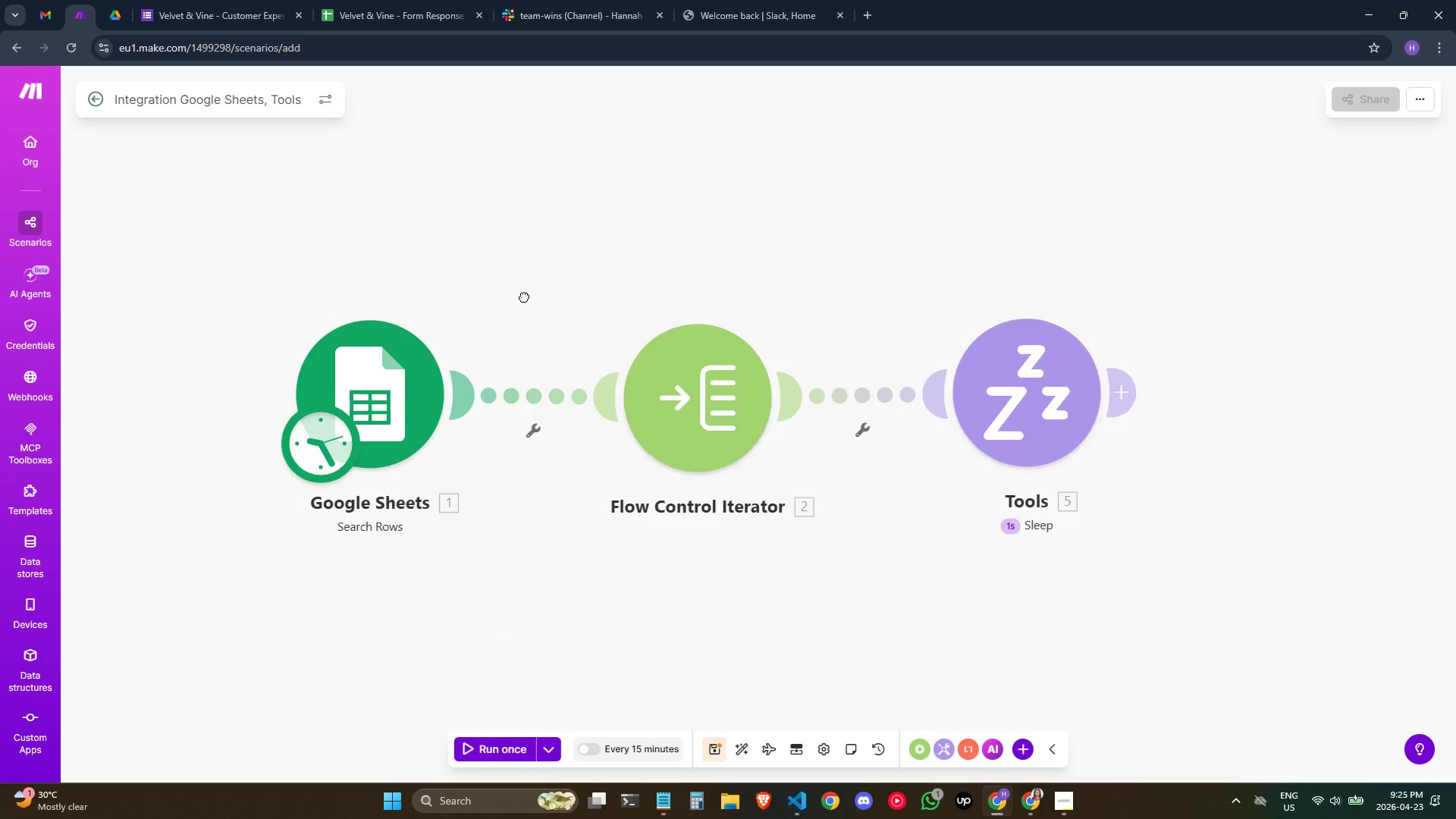 
left_click([567, 189])
 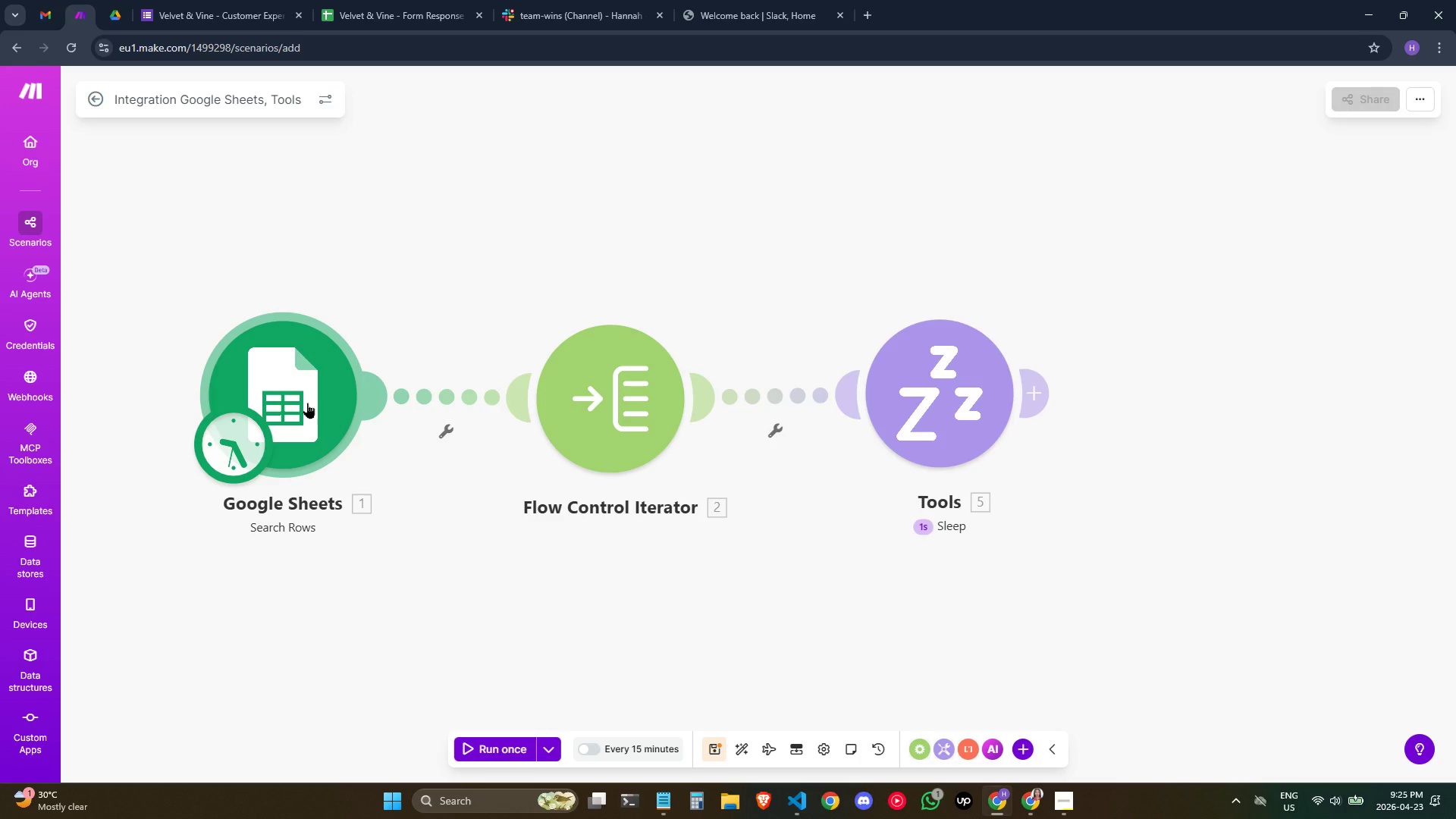 
wait(21.17)
 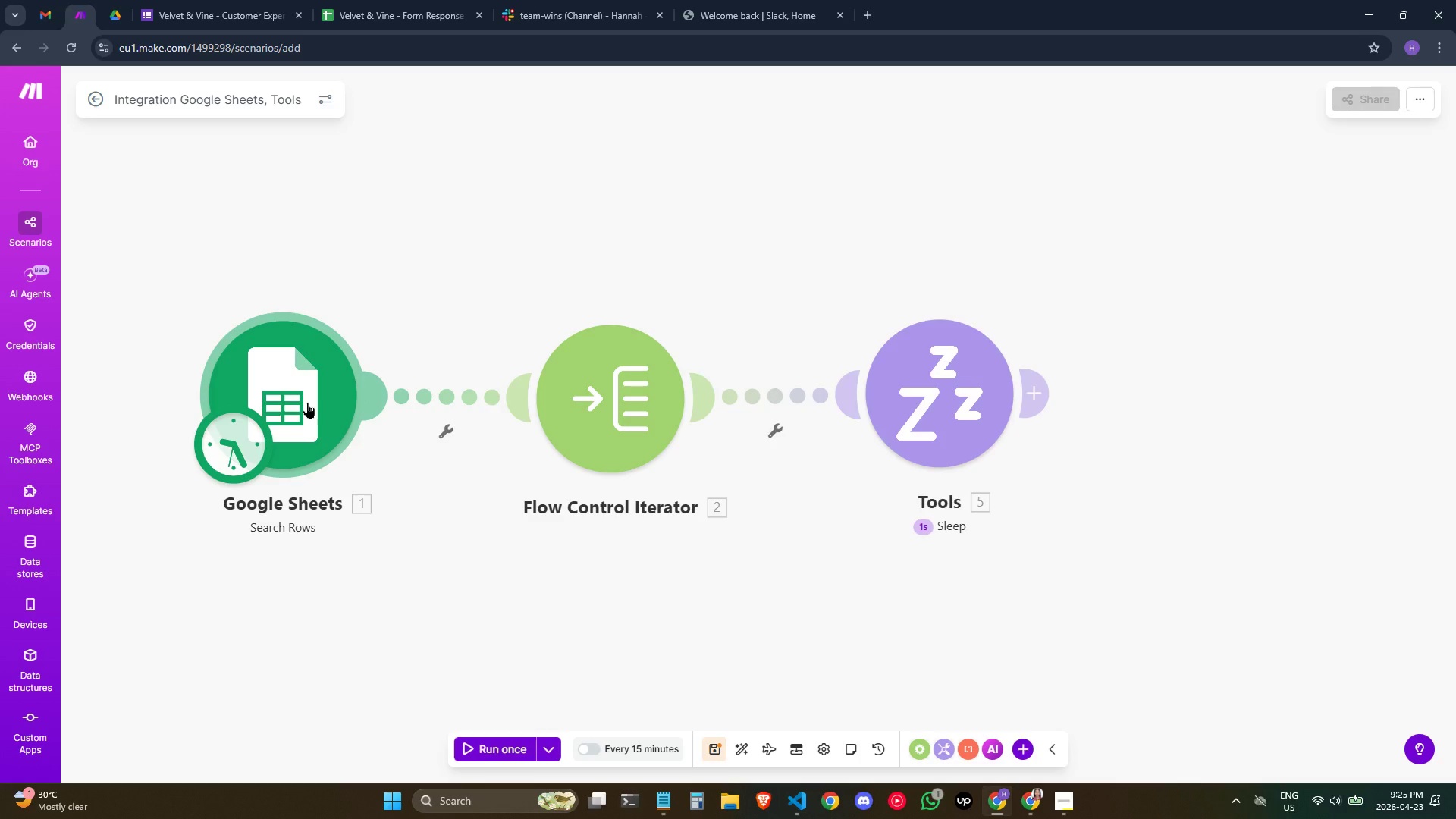 
left_click([899, 288])
 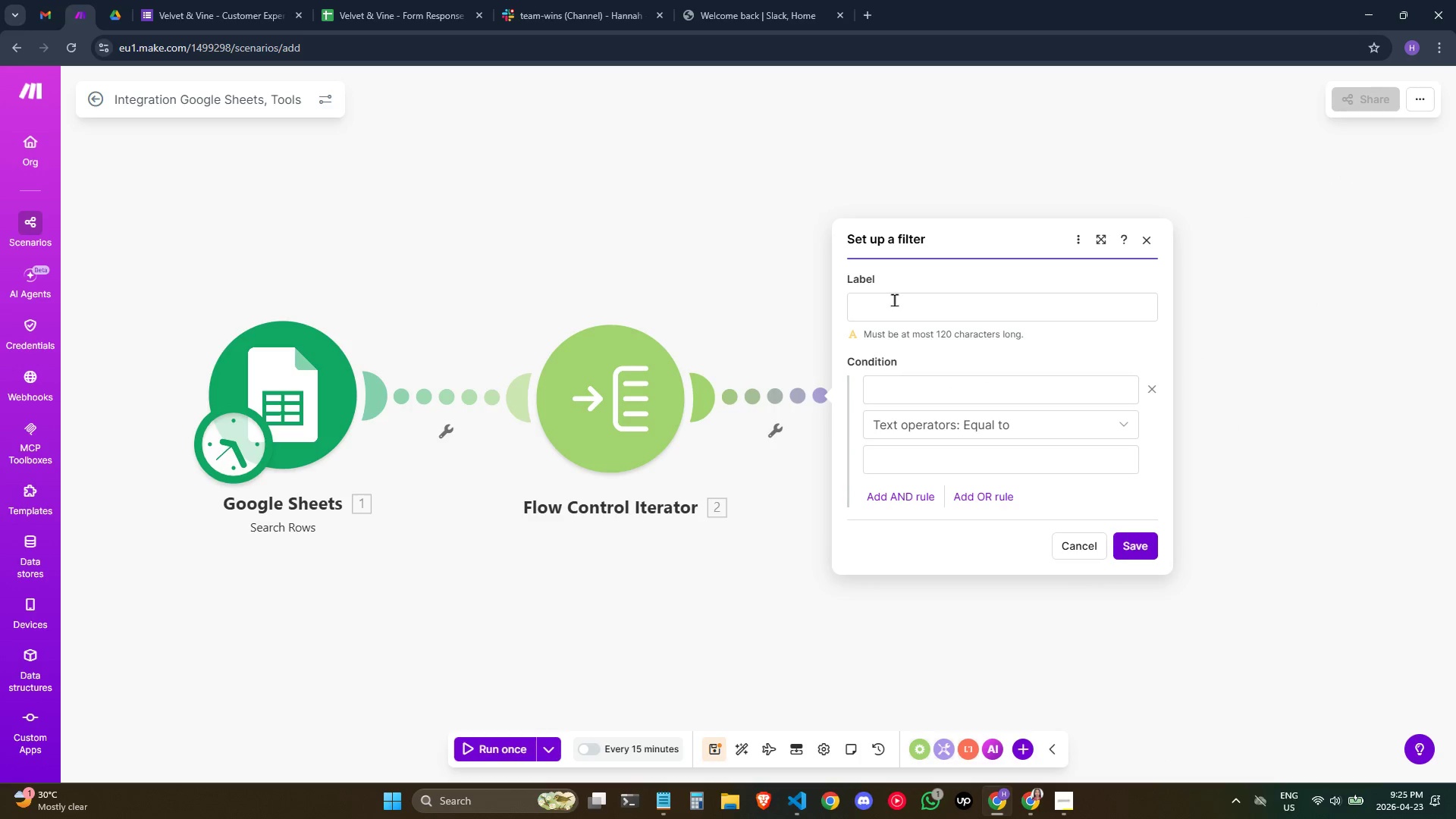 
left_click([894, 300])
 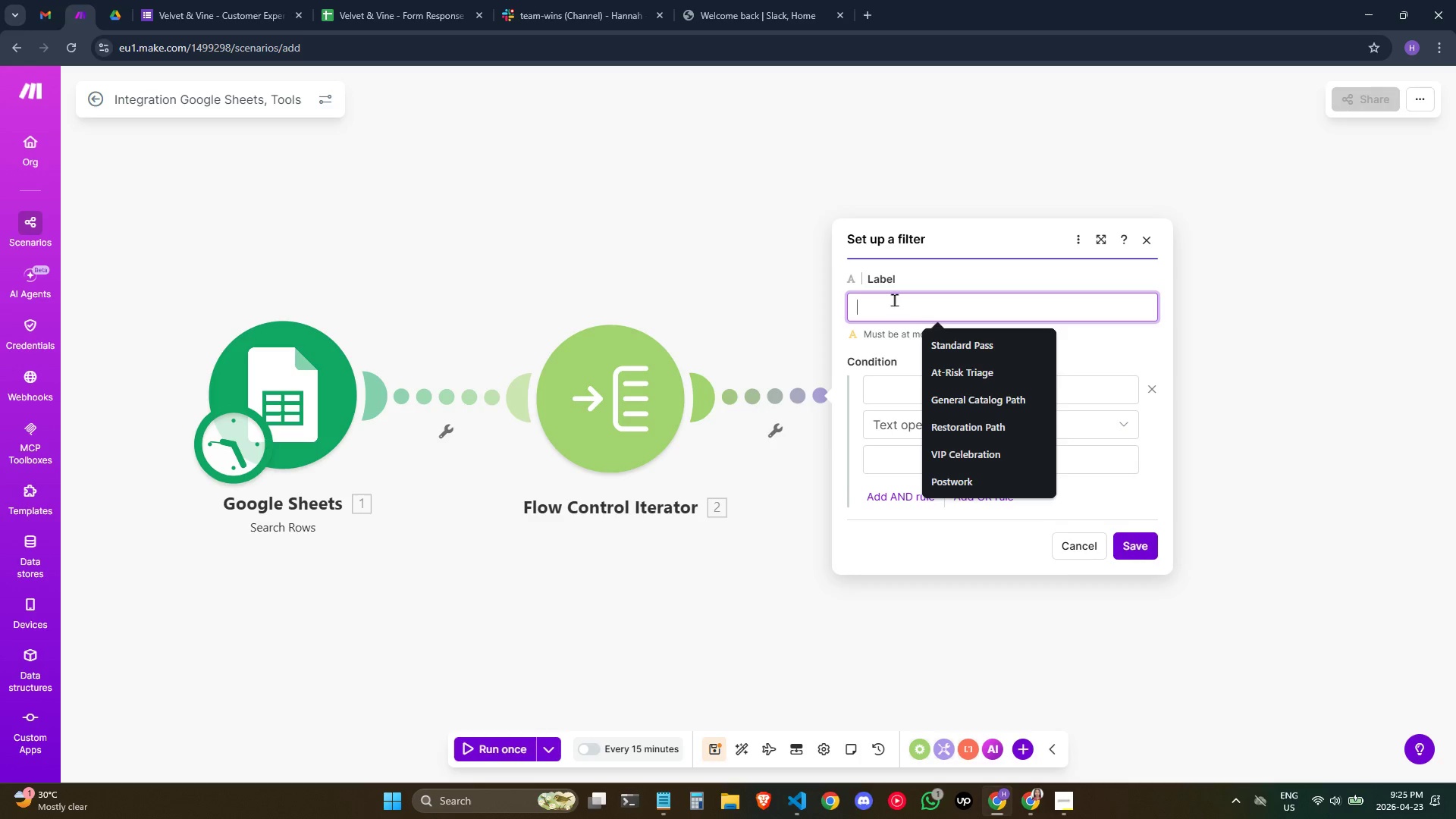 
wait(14.02)
 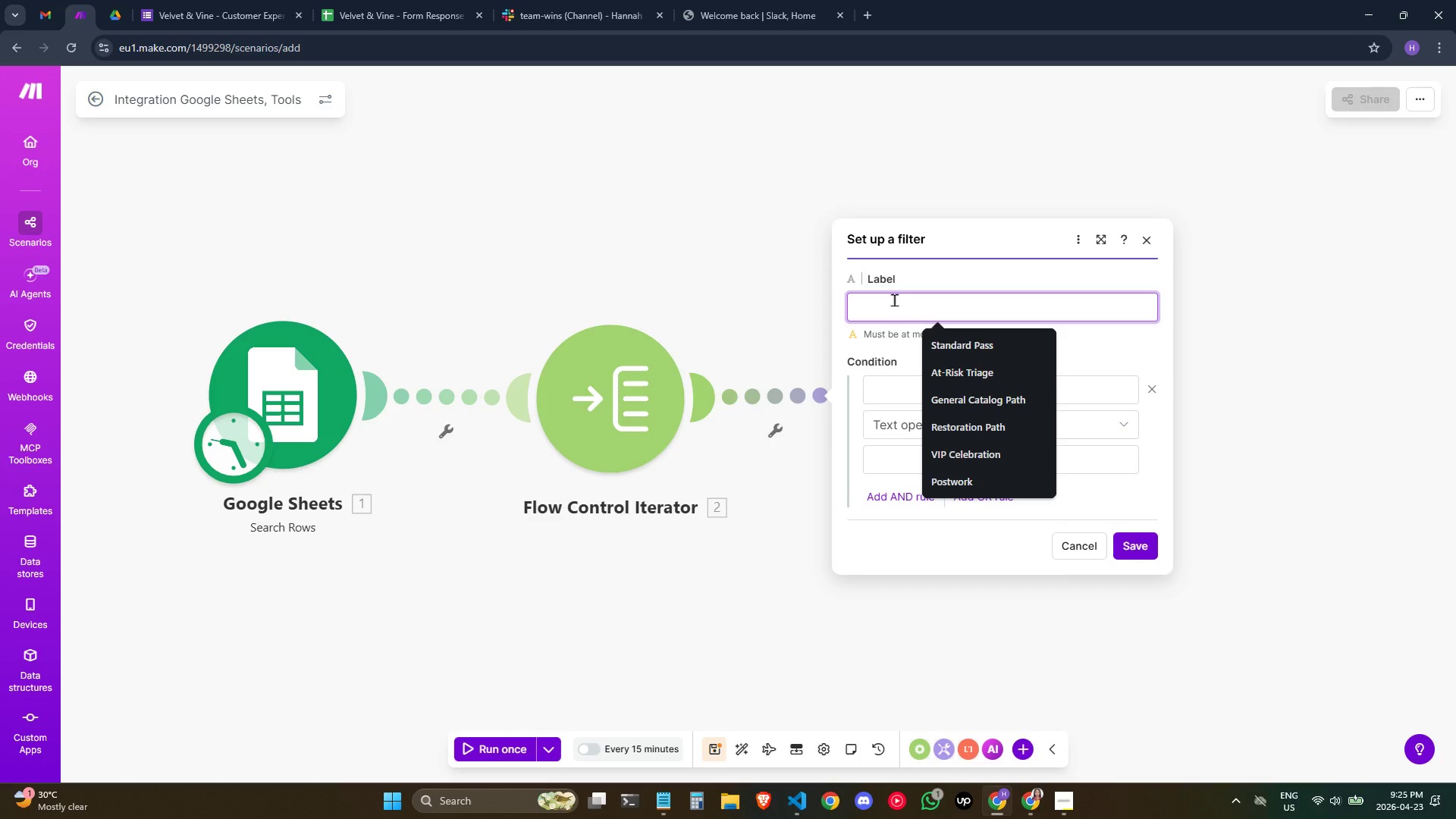 
type(Stock At or Bek)
key(Backspace)
type(low)
 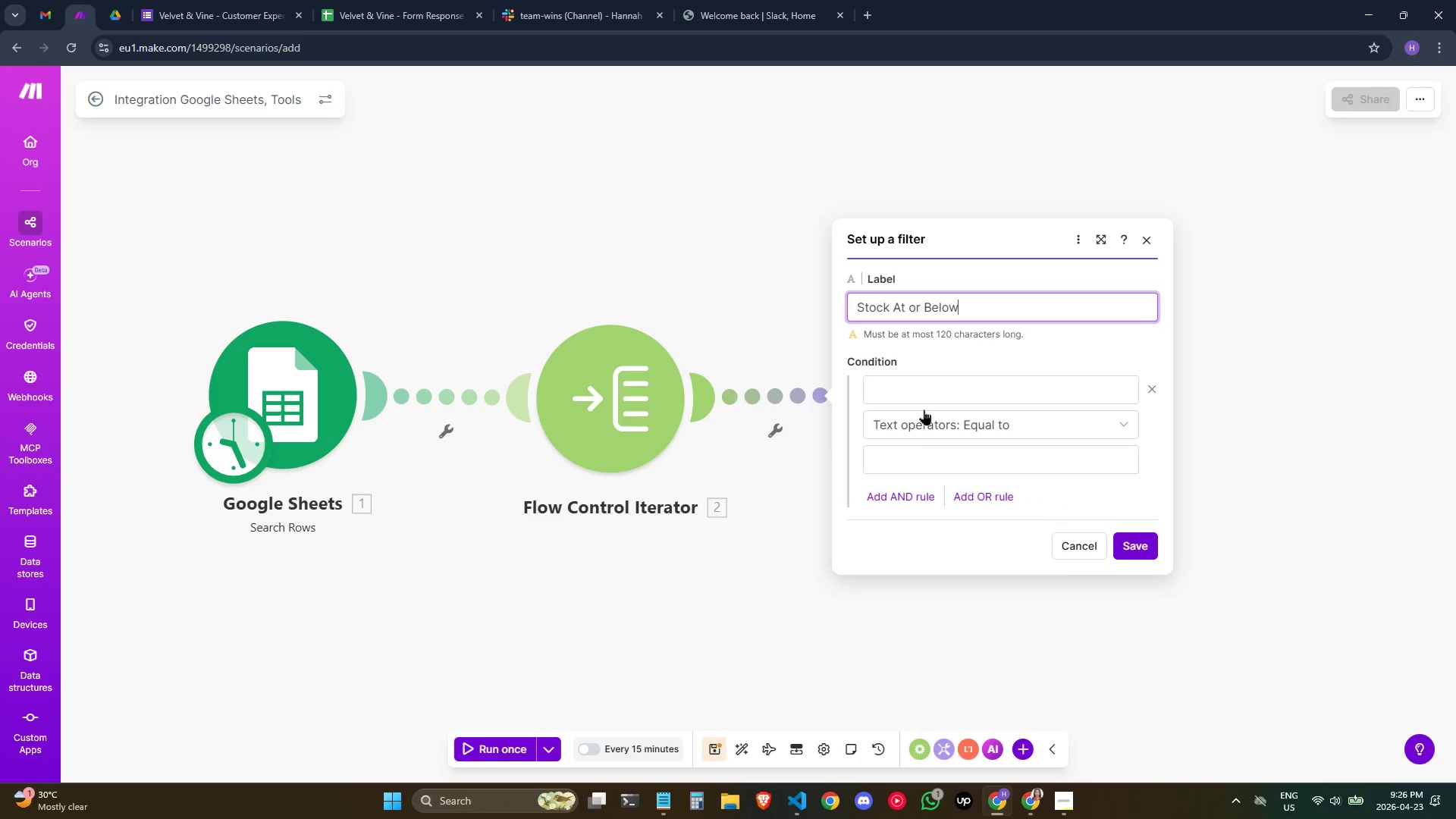 
left_click([929, 383])
 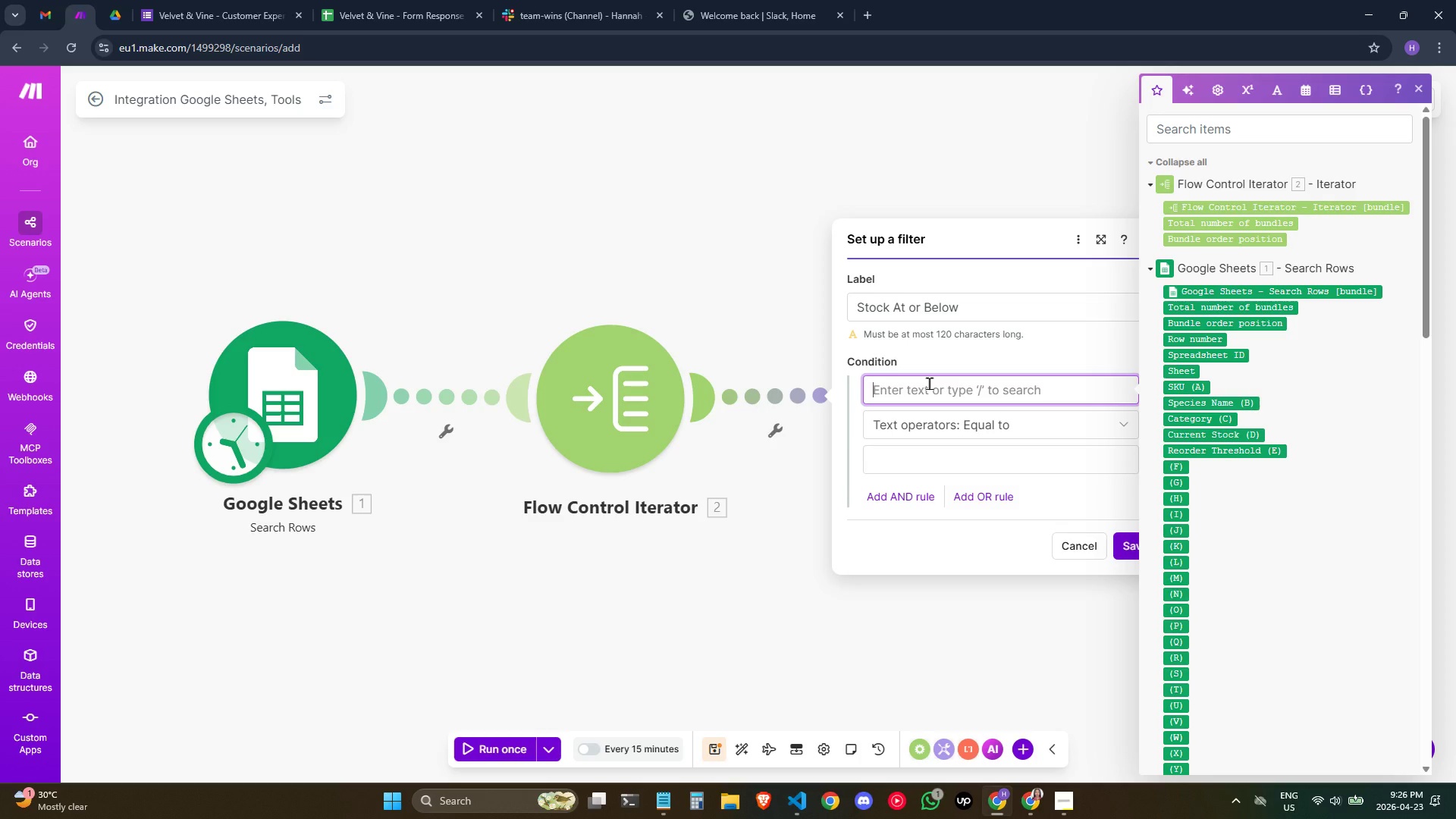 
wait(7.39)
 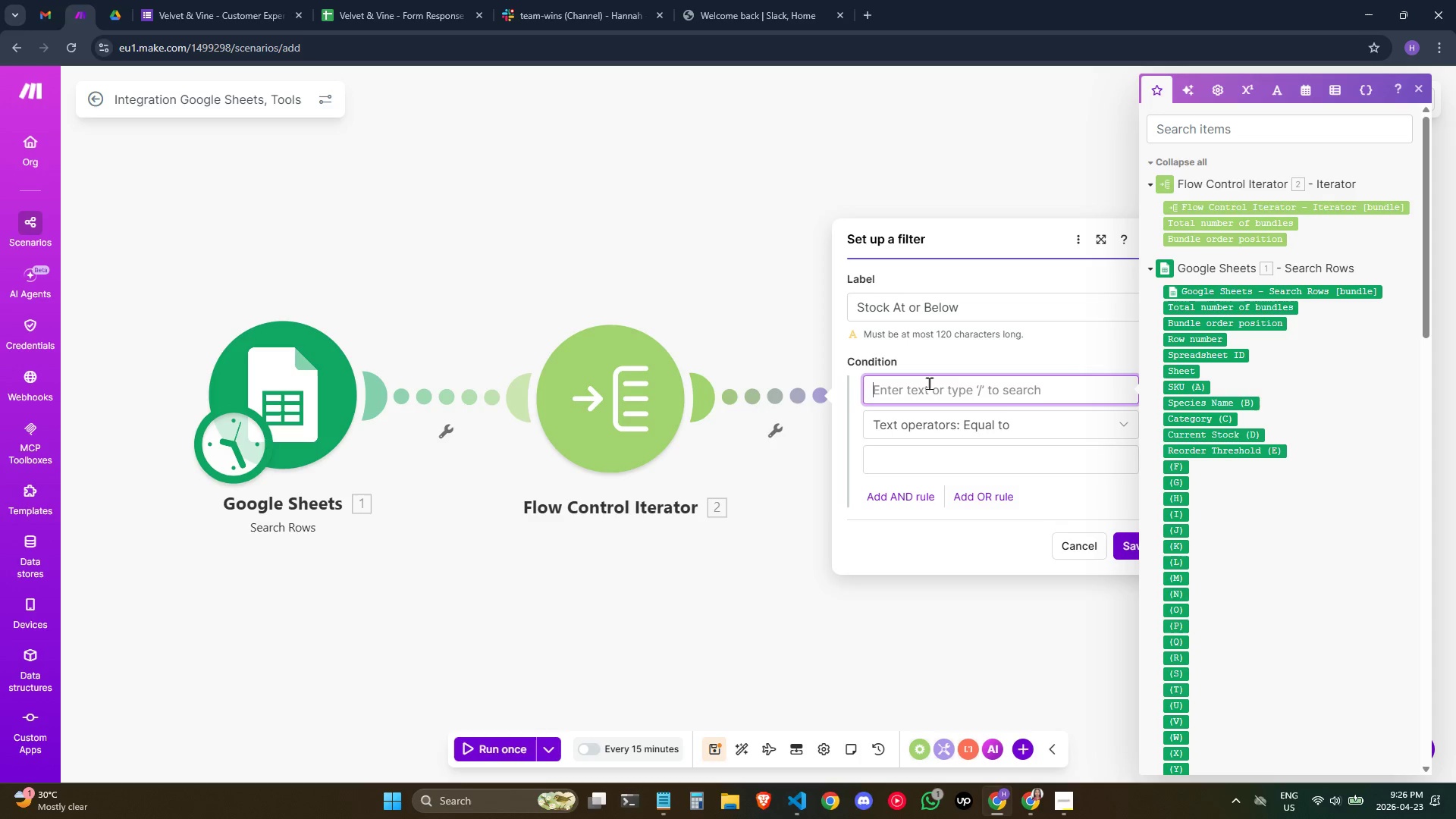 
hold_key(key=ShiftLeft, duration=0.73)
 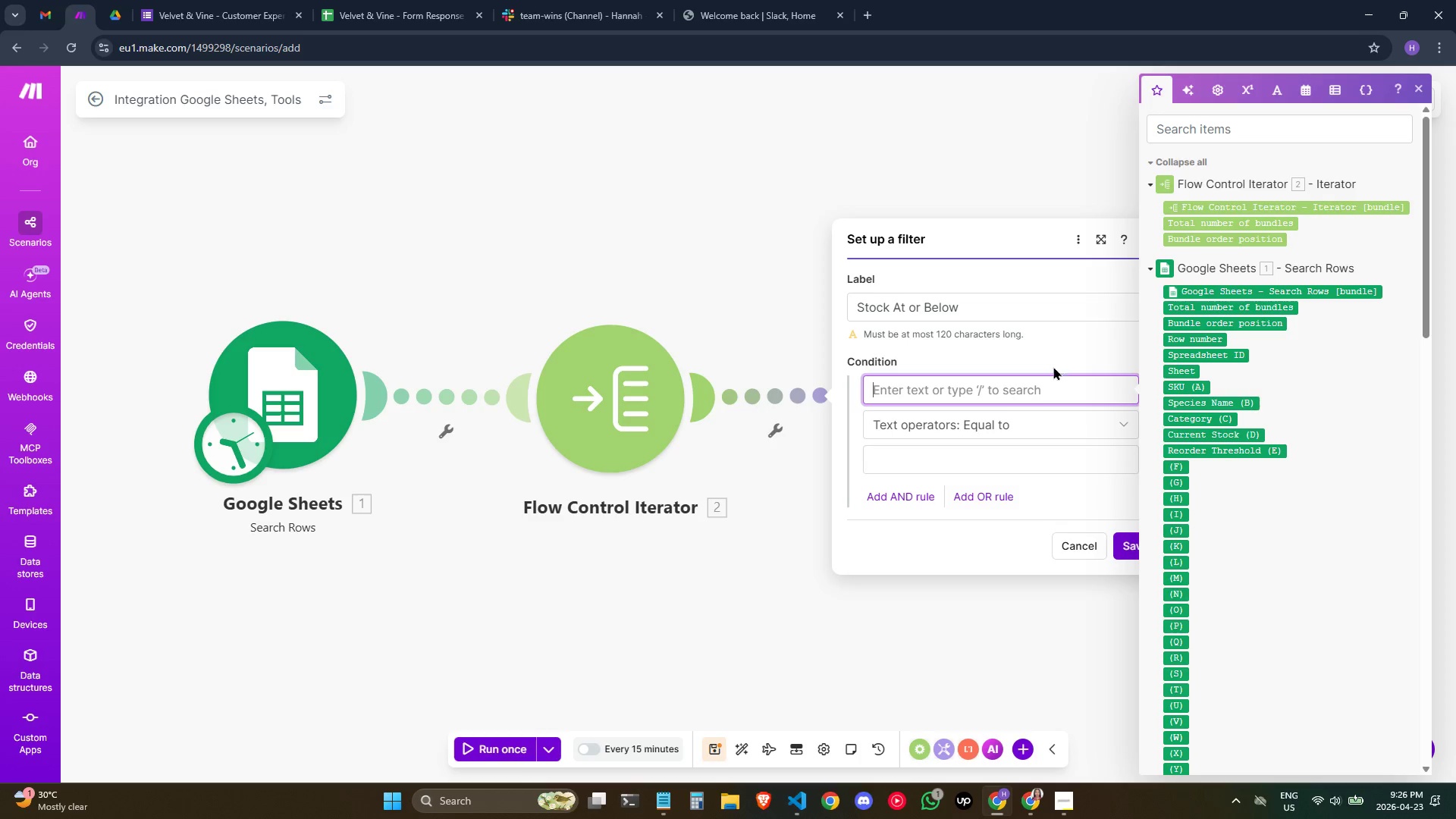 
left_click([1018, 306])
 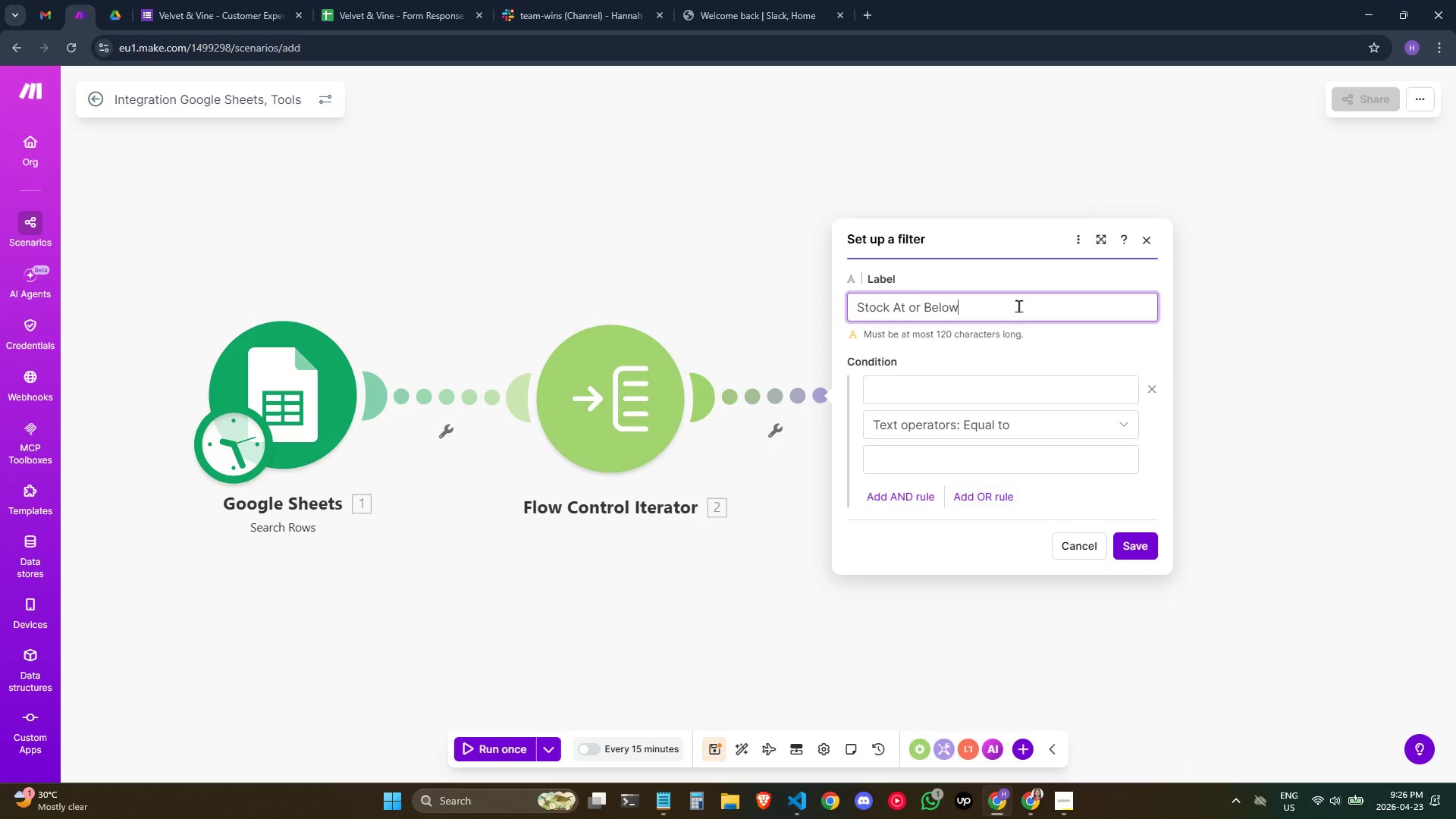 
type( Y)
key(Backspace)
type(Dynamic Reorder Ther)
key(Backspace)
key(Backspace)
type(res)
key(Backspace)
key(Backspace)
key(Backspace)
type(reshold)
 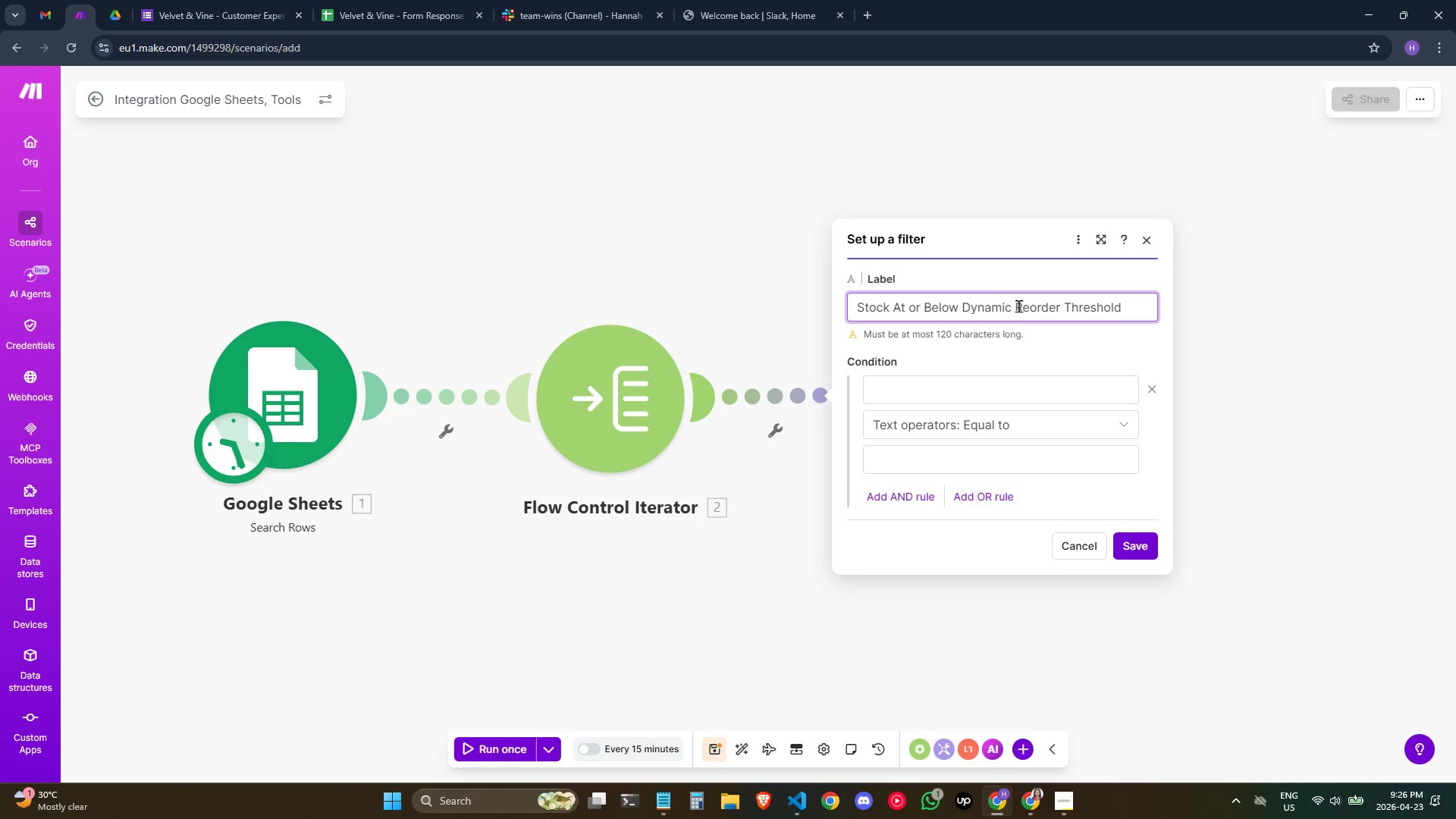 
left_click([1039, 384])
 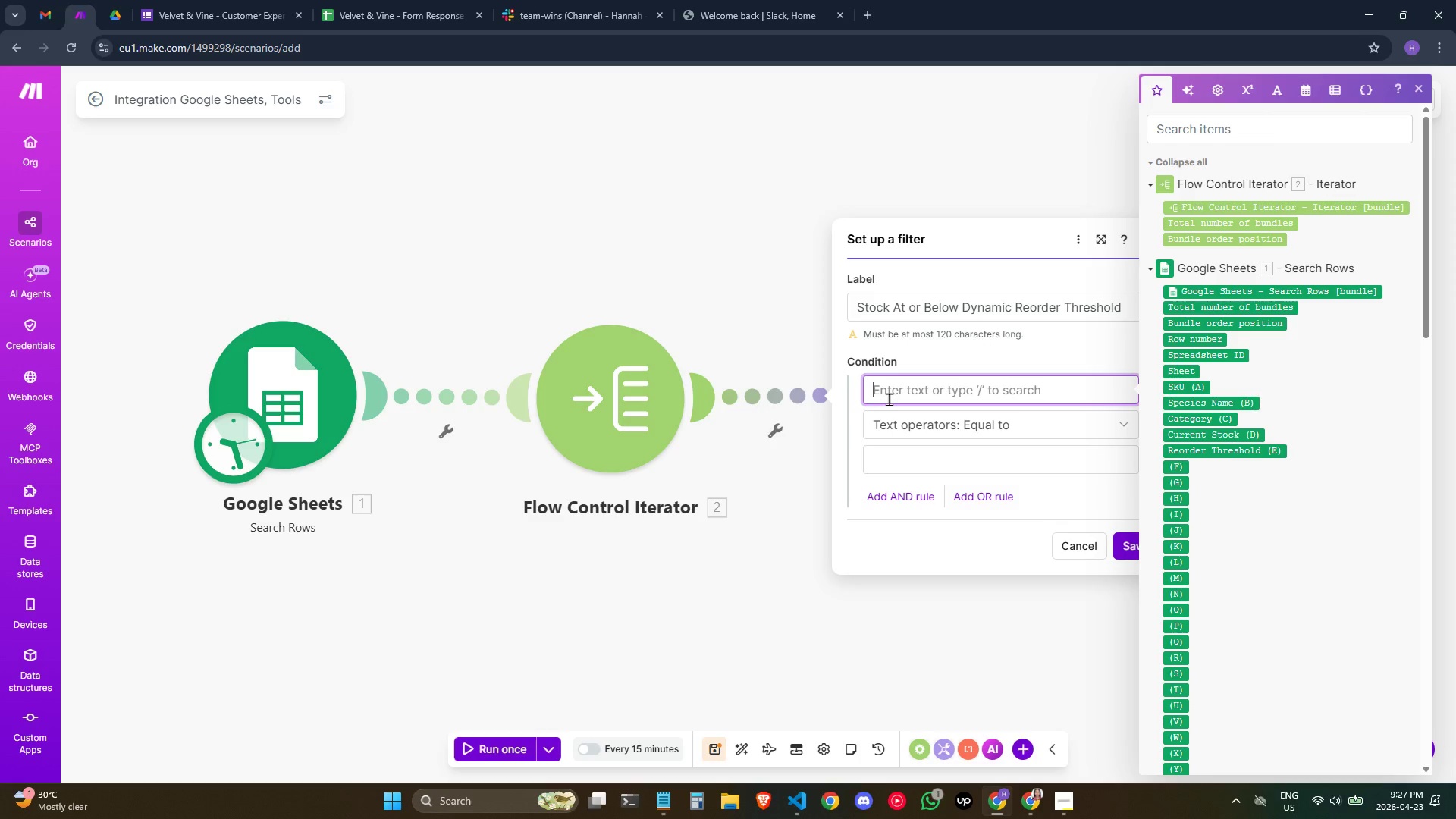 
wait(46.36)
 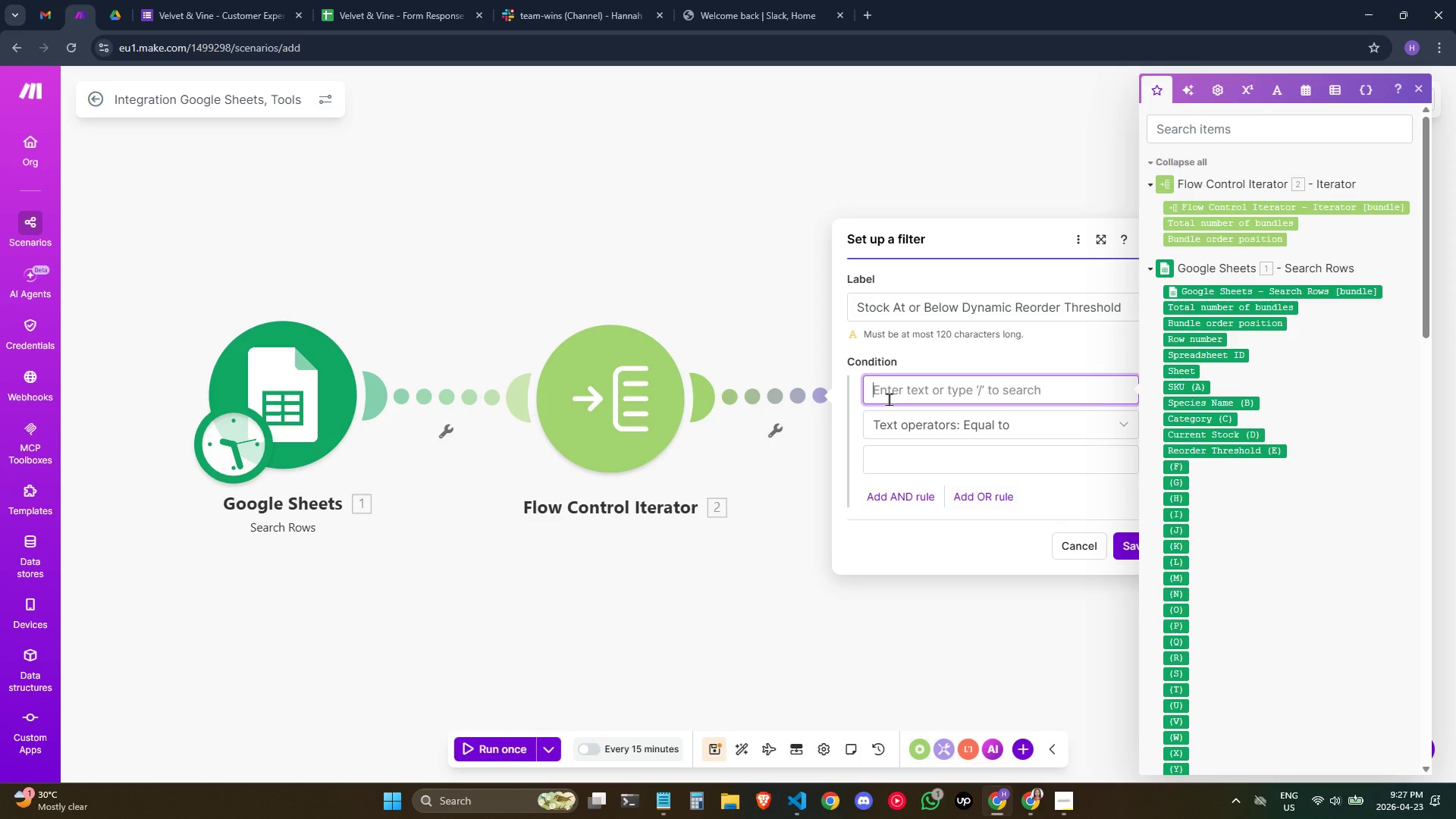 
left_click([1233, 434])
 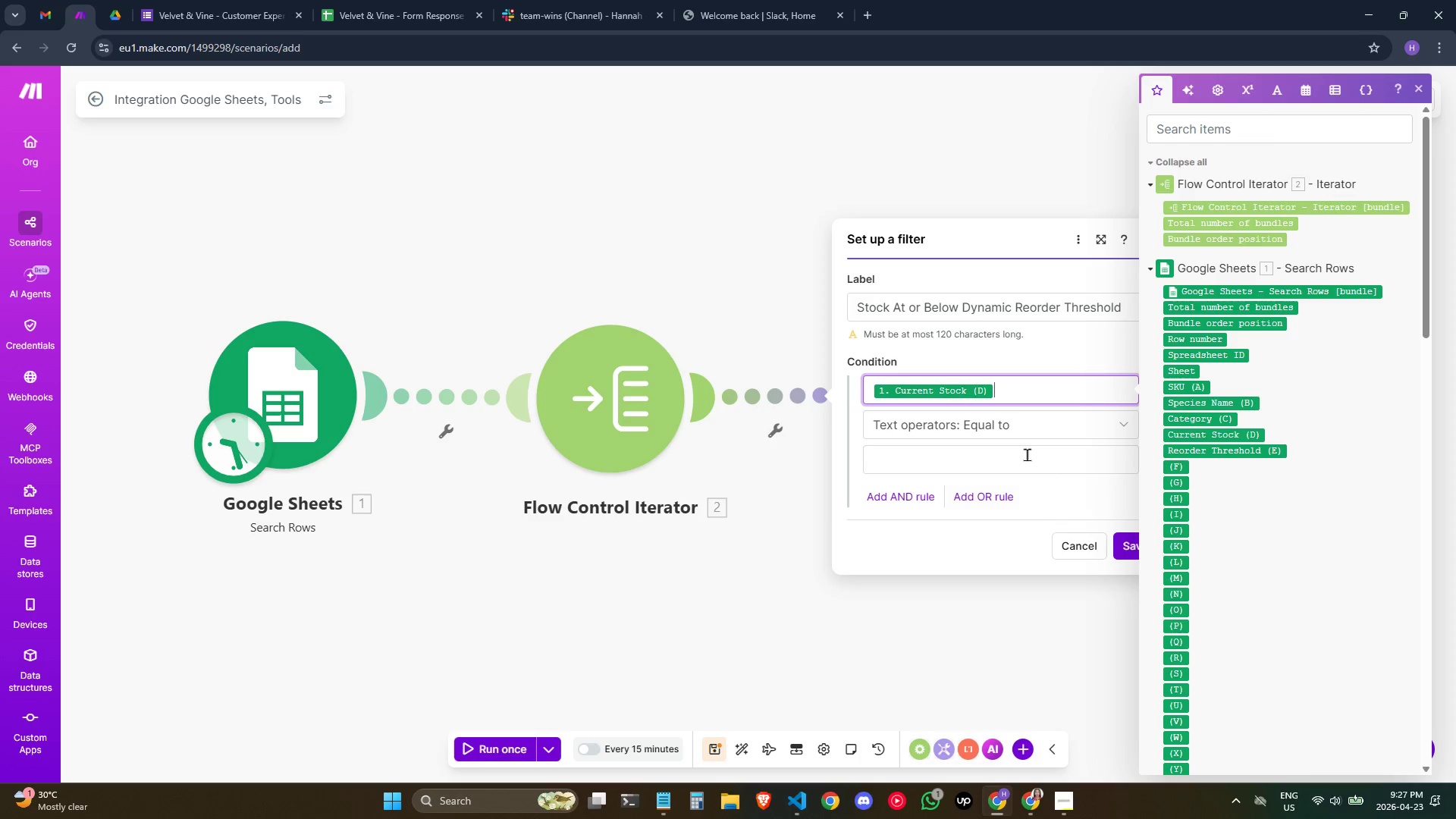 
wait(7.3)
 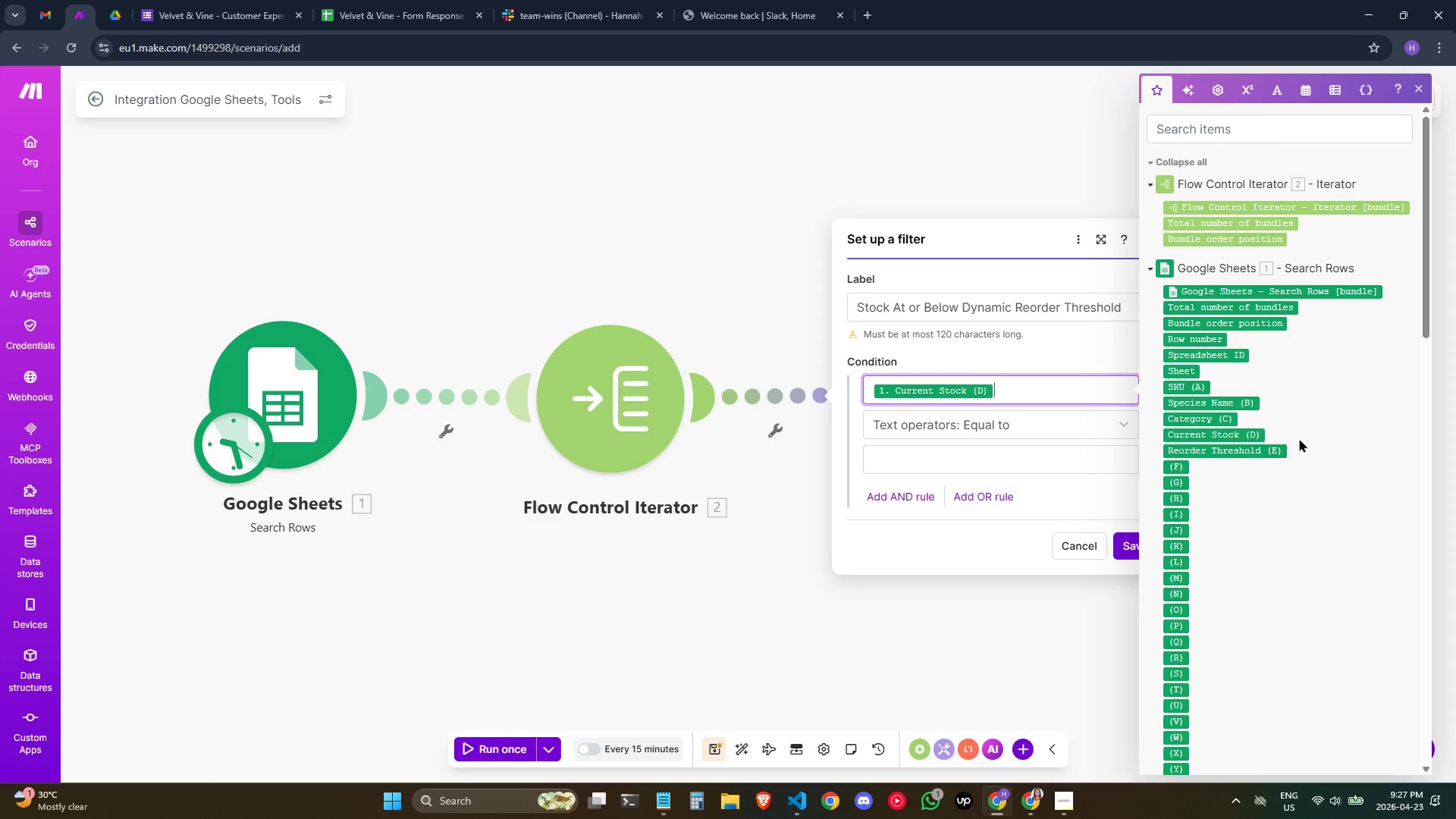 
left_click([1007, 454])
 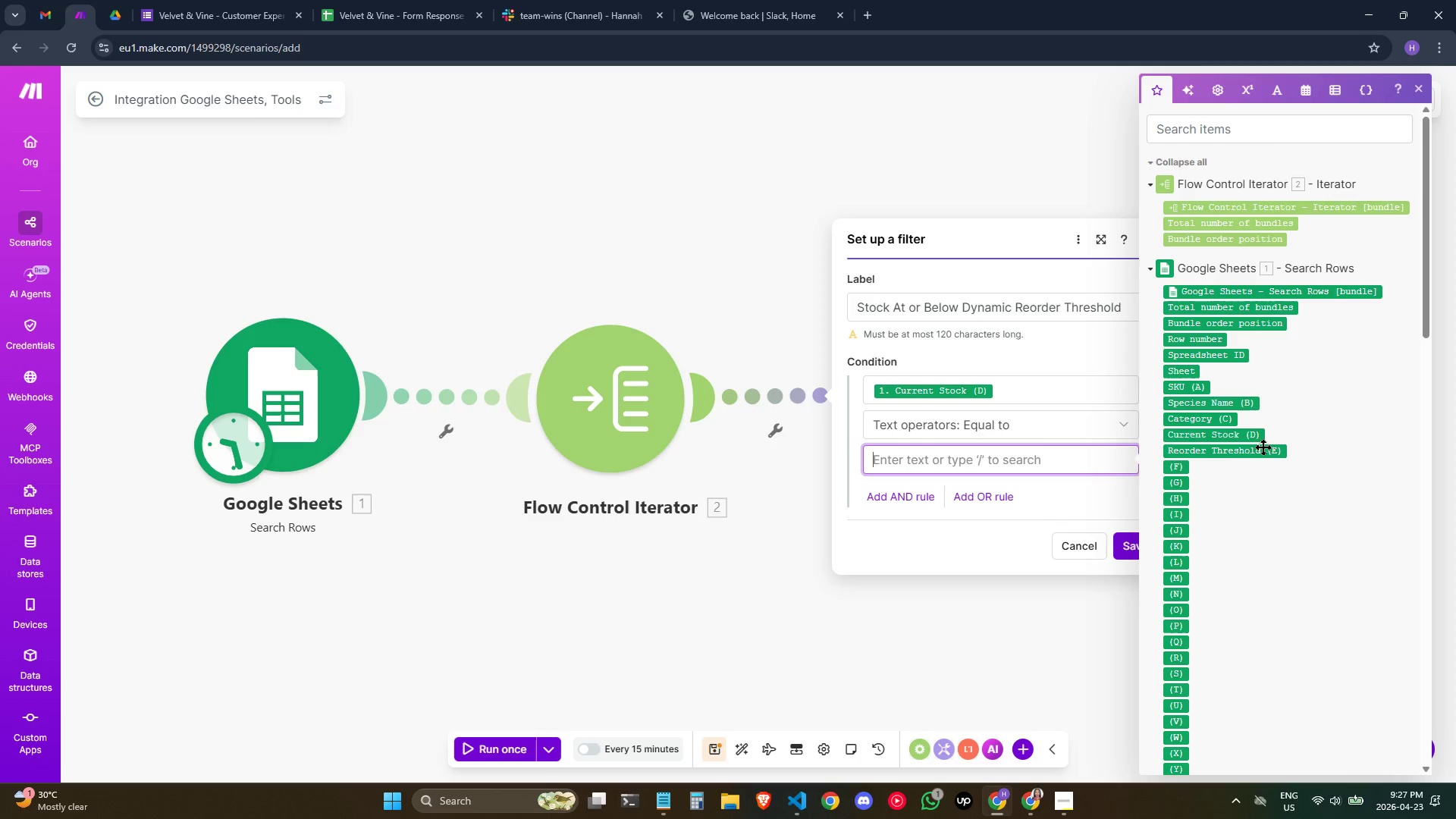 
left_click([1264, 450])
 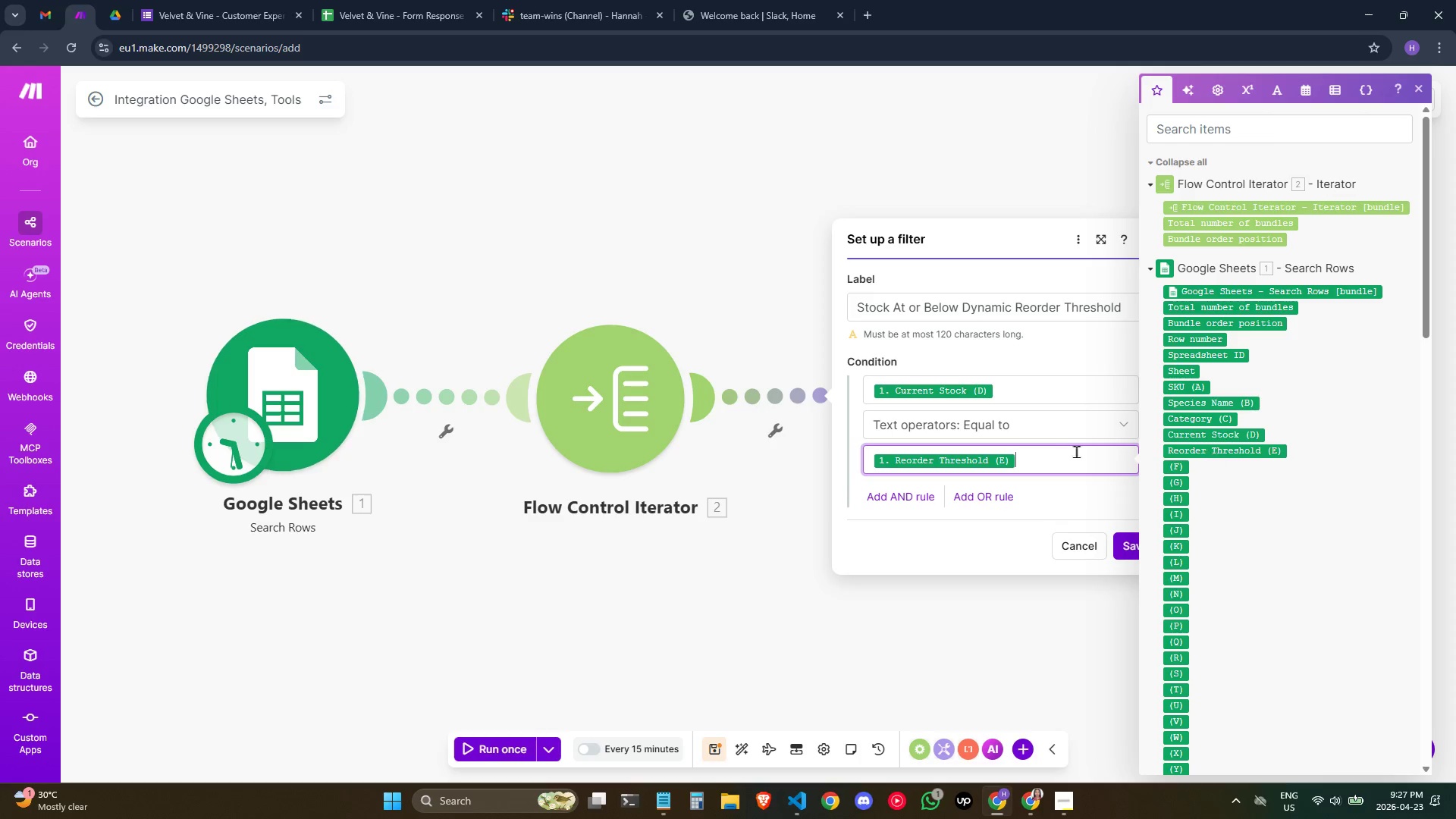 
left_click([1040, 431])
 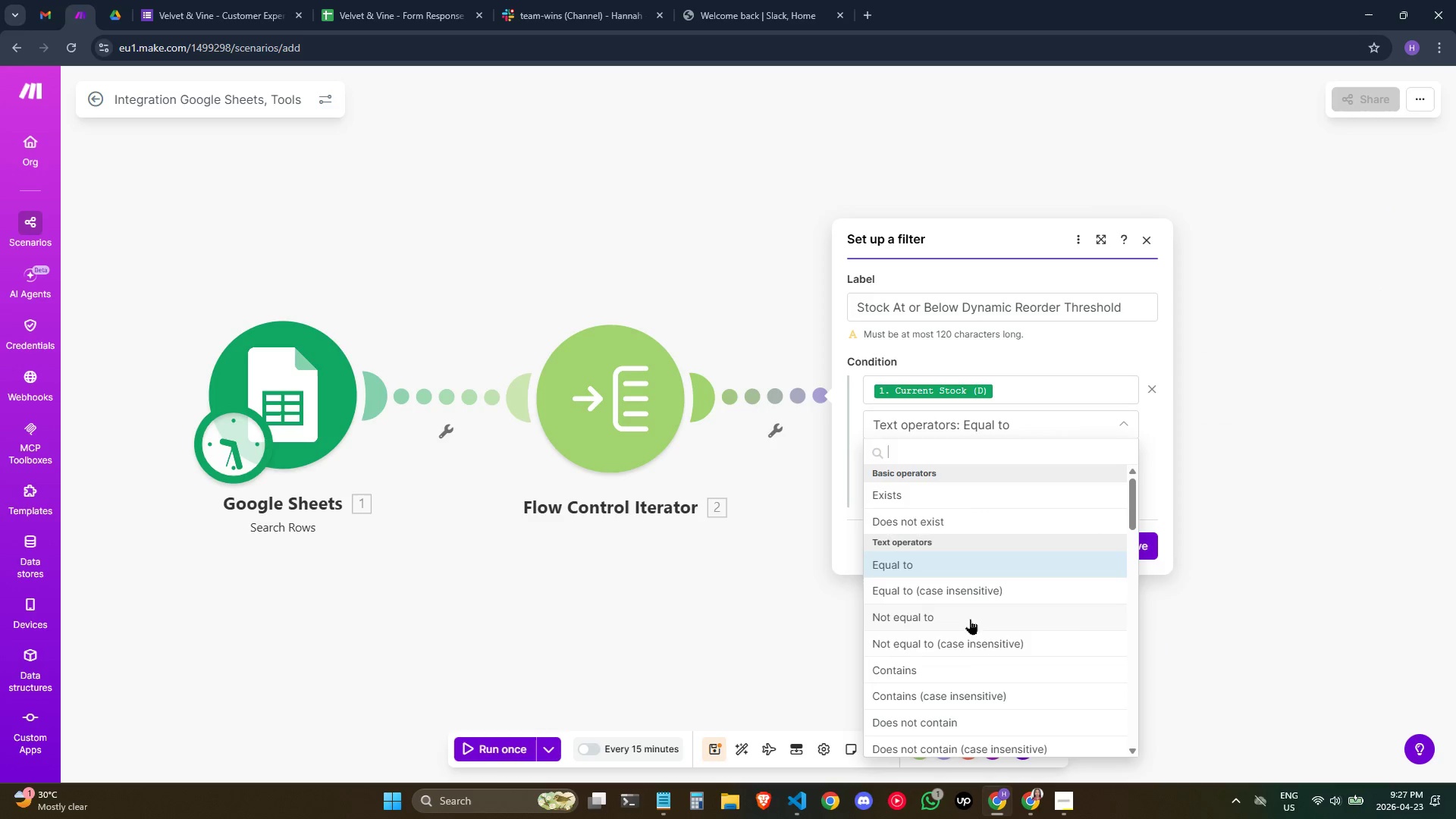 
scroll: coordinate [1008, 623], scroll_direction: down, amount: 3.0
 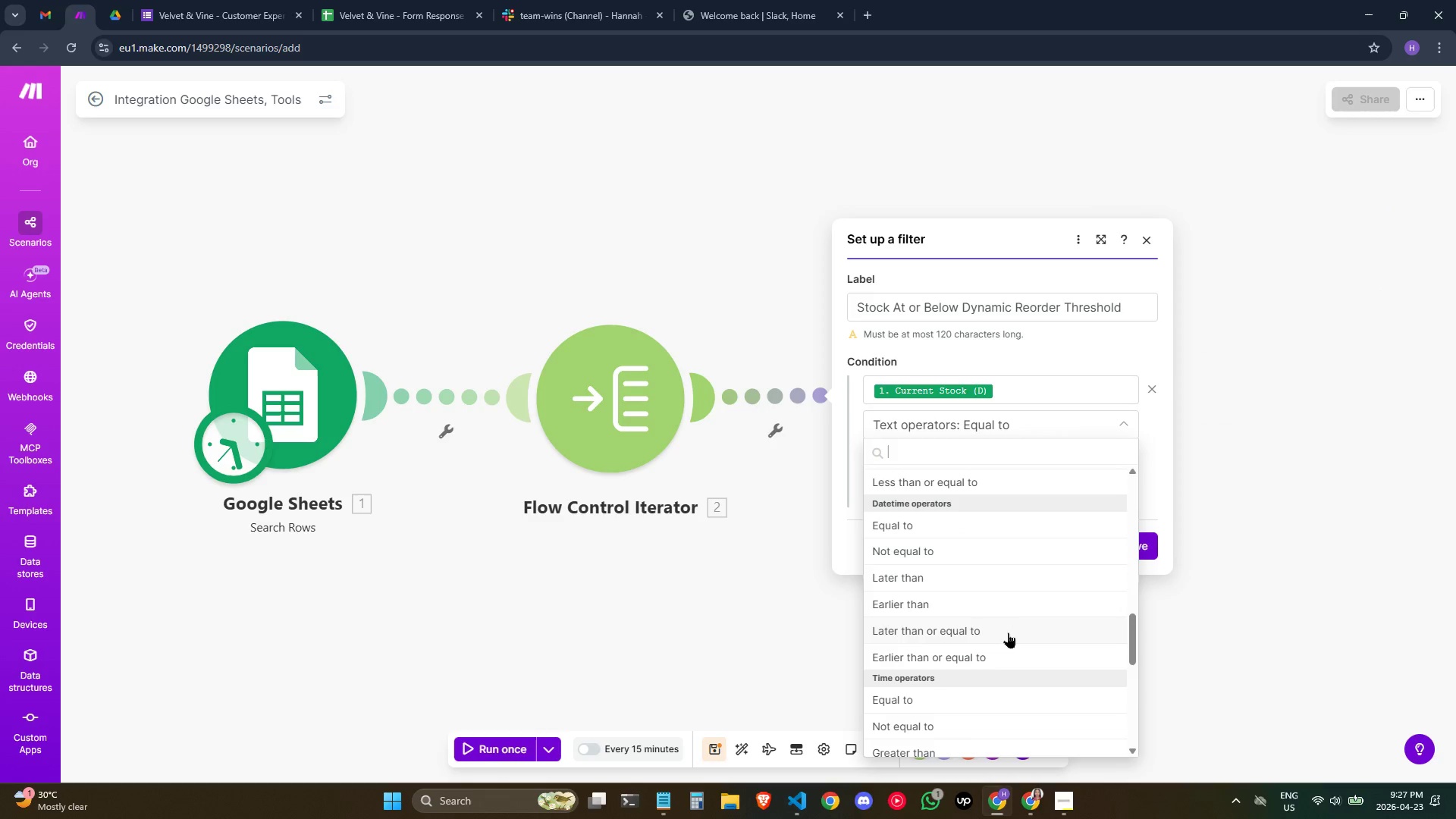 
left_click([1008, 632])
 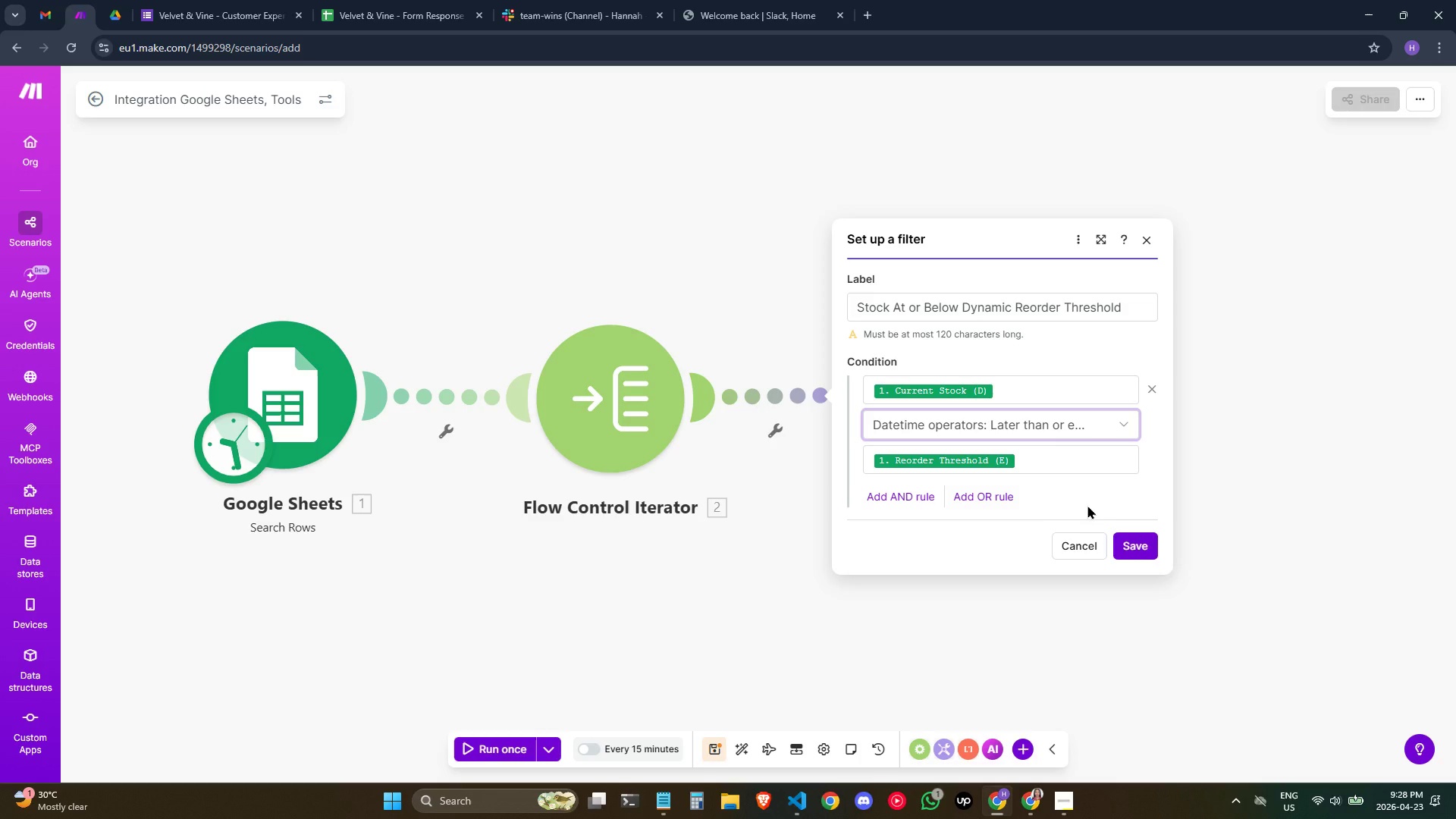 
wait(32.89)
 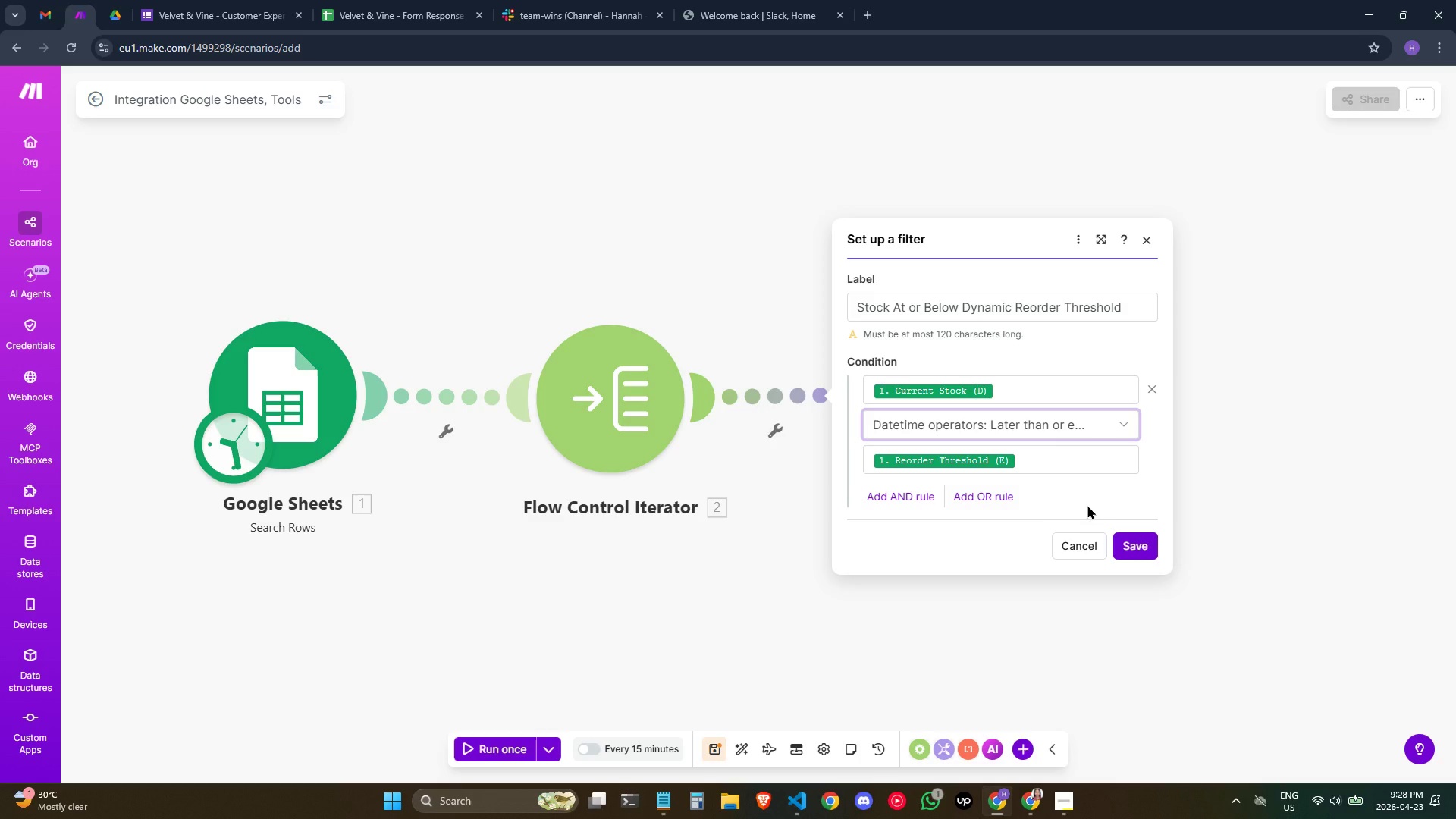 
left_click([1056, 455])
 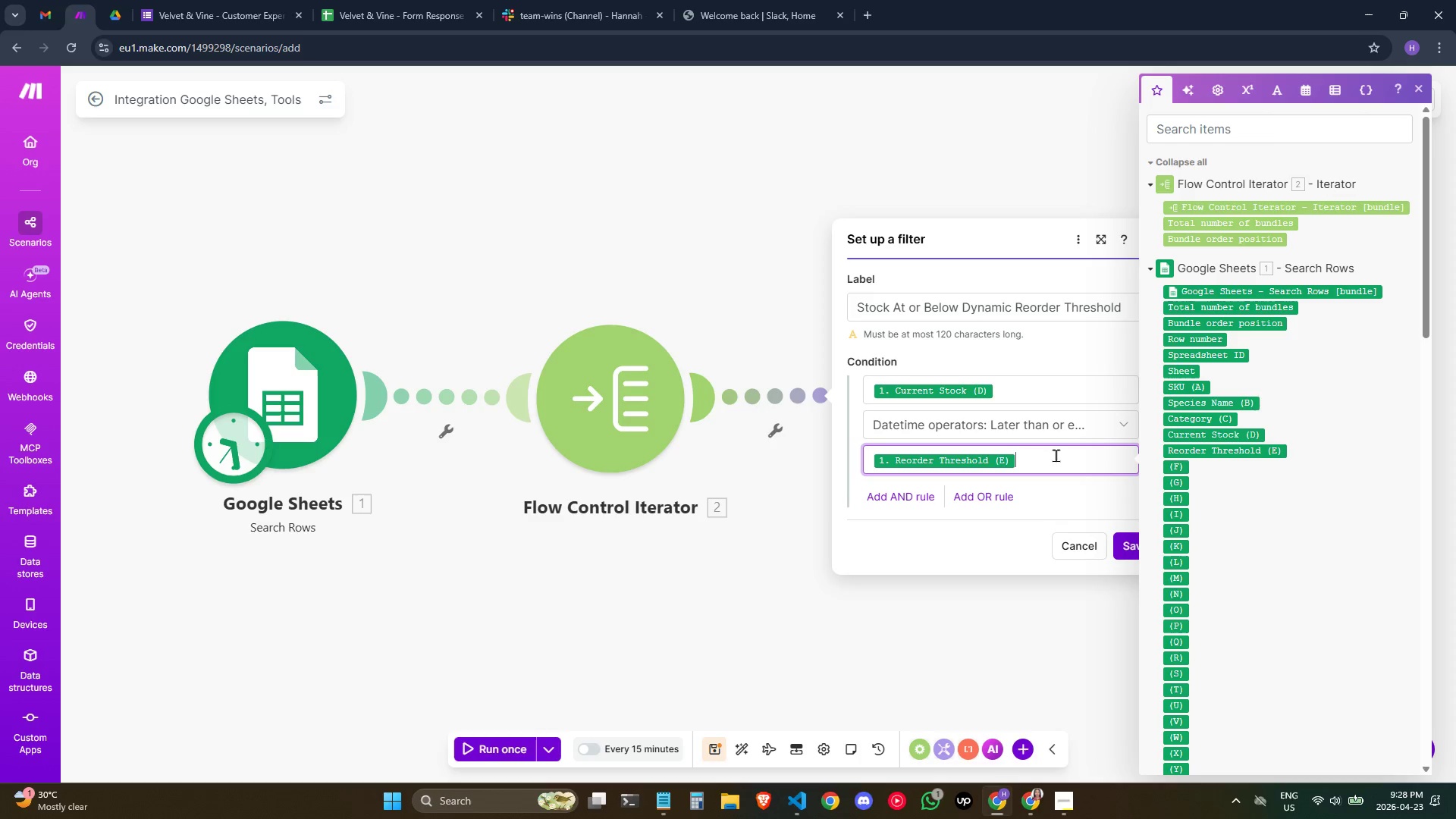 
wait(29.81)
 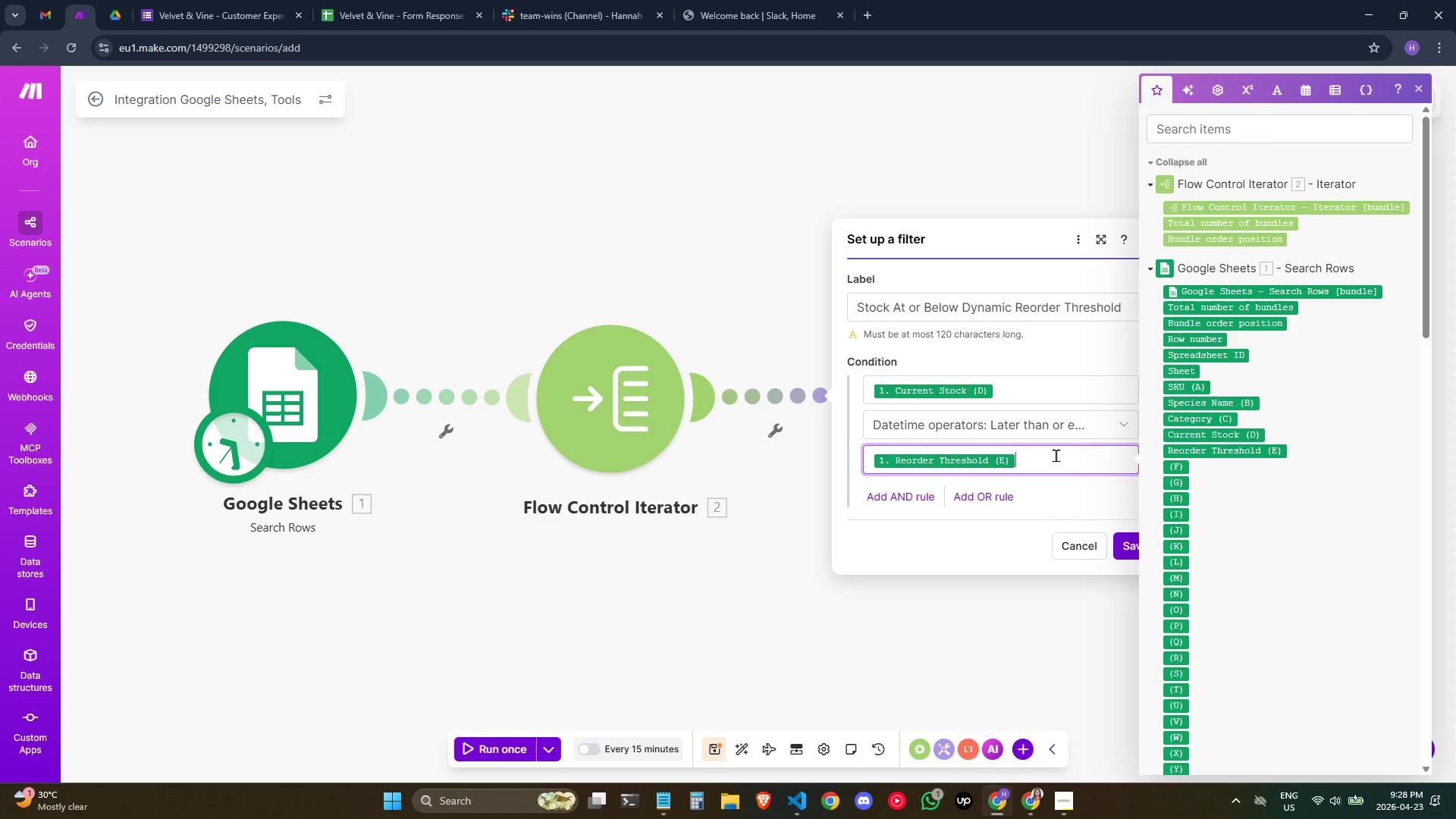 
left_click([1128, 547])
 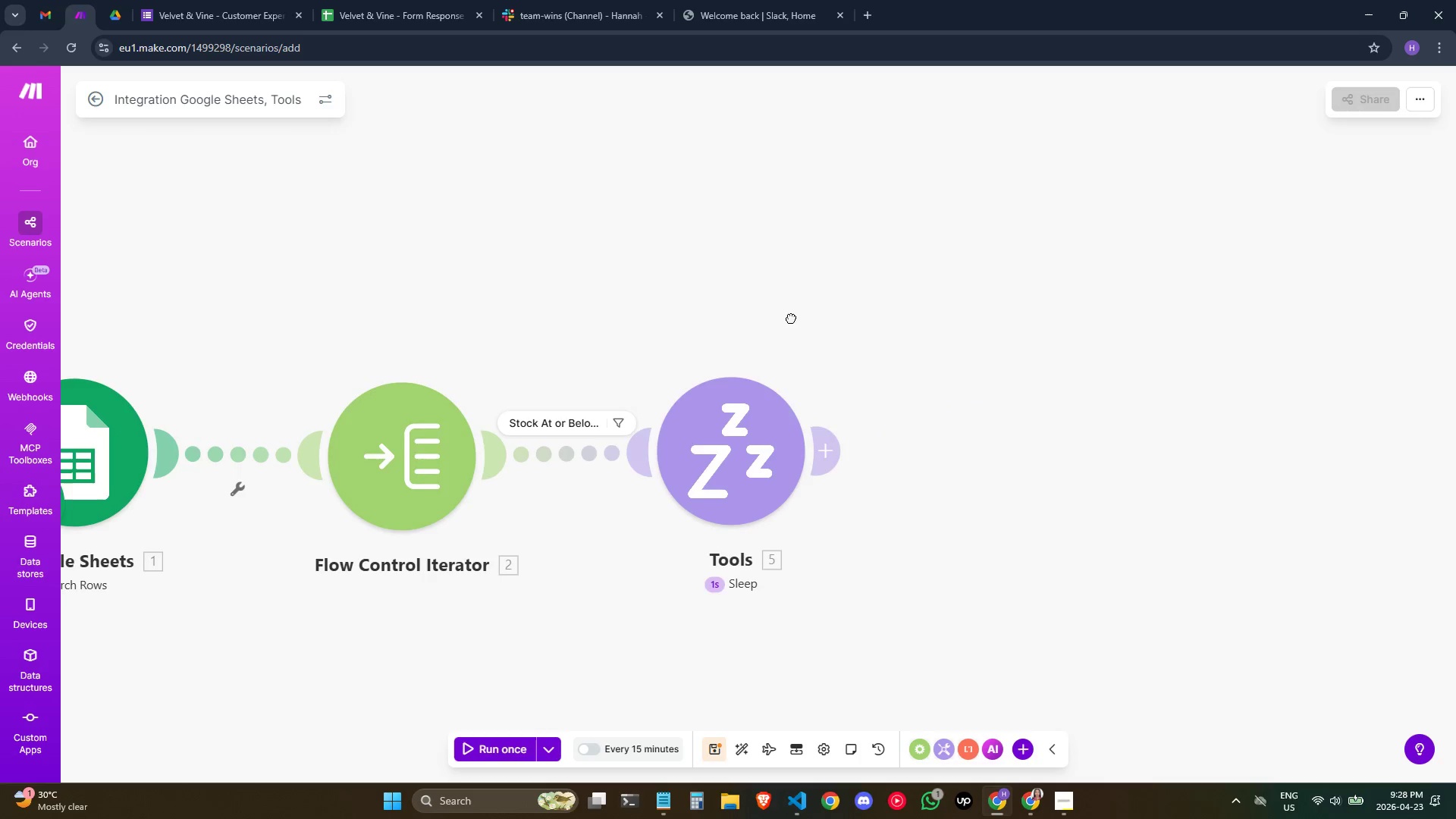 
left_click_drag(start_coordinate=[736, 476], to_coordinate=[764, 482])
 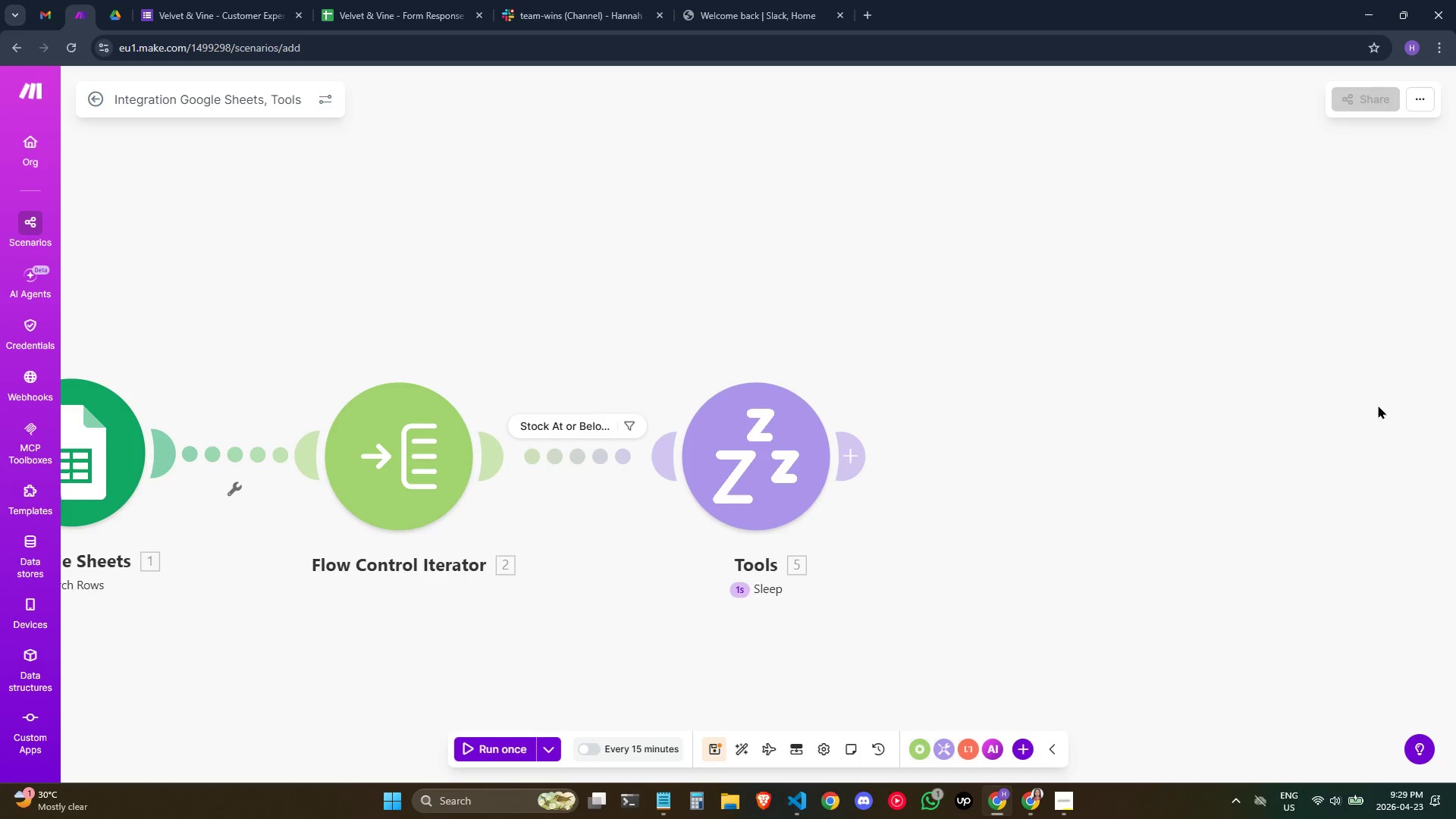 
wait(36.97)
 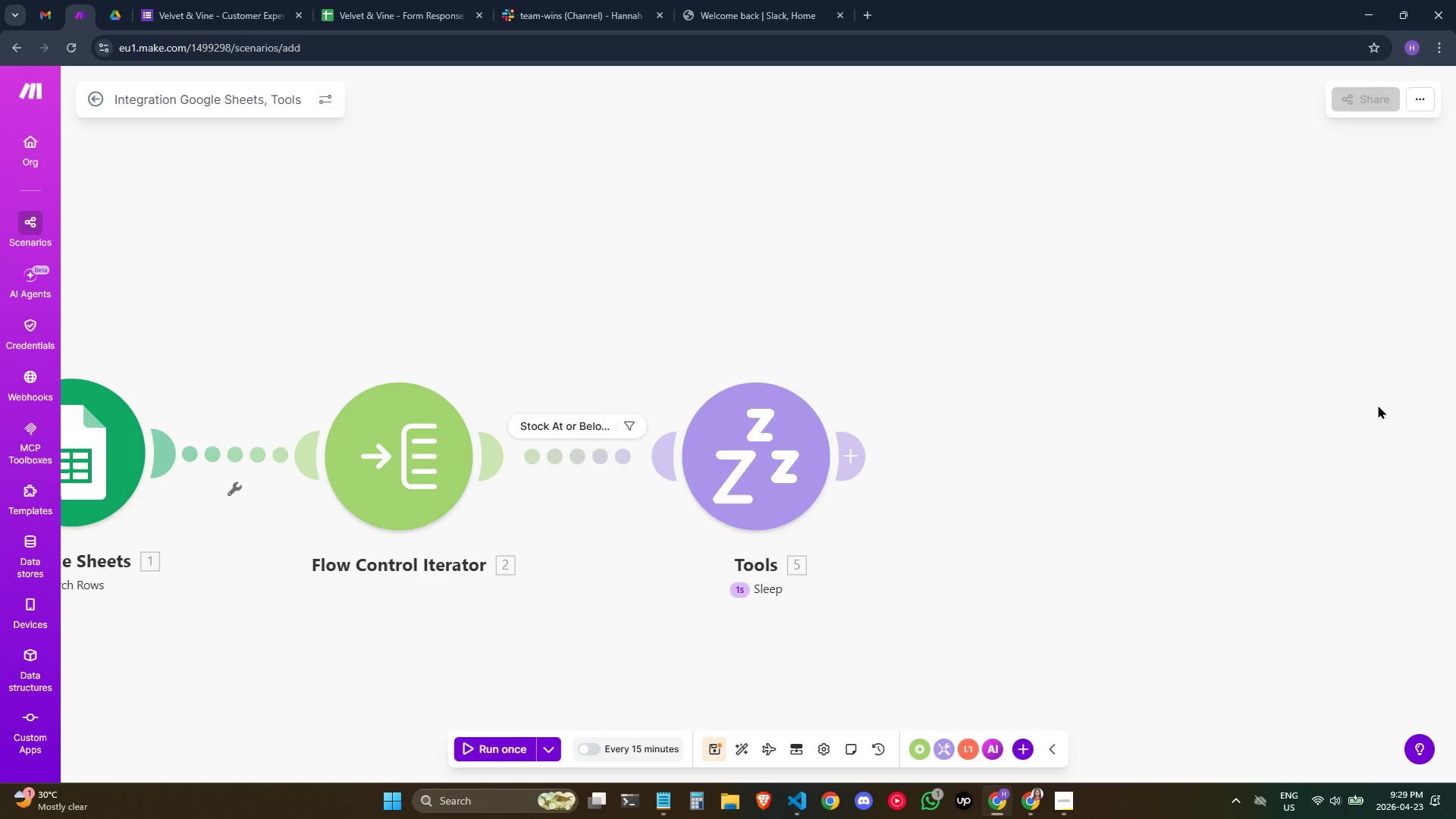 
left_click([567, 421])
 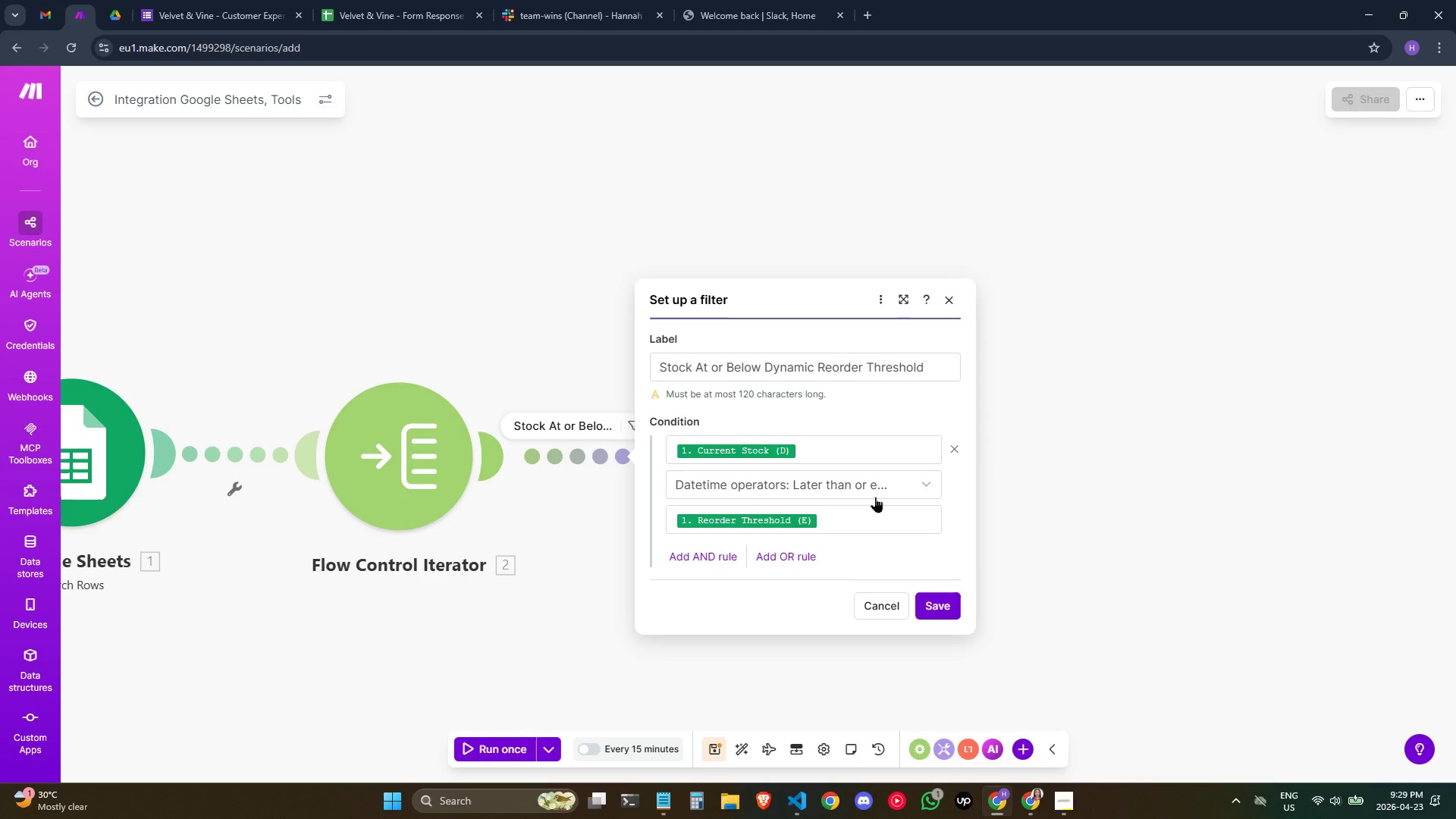 
left_click([871, 493])
 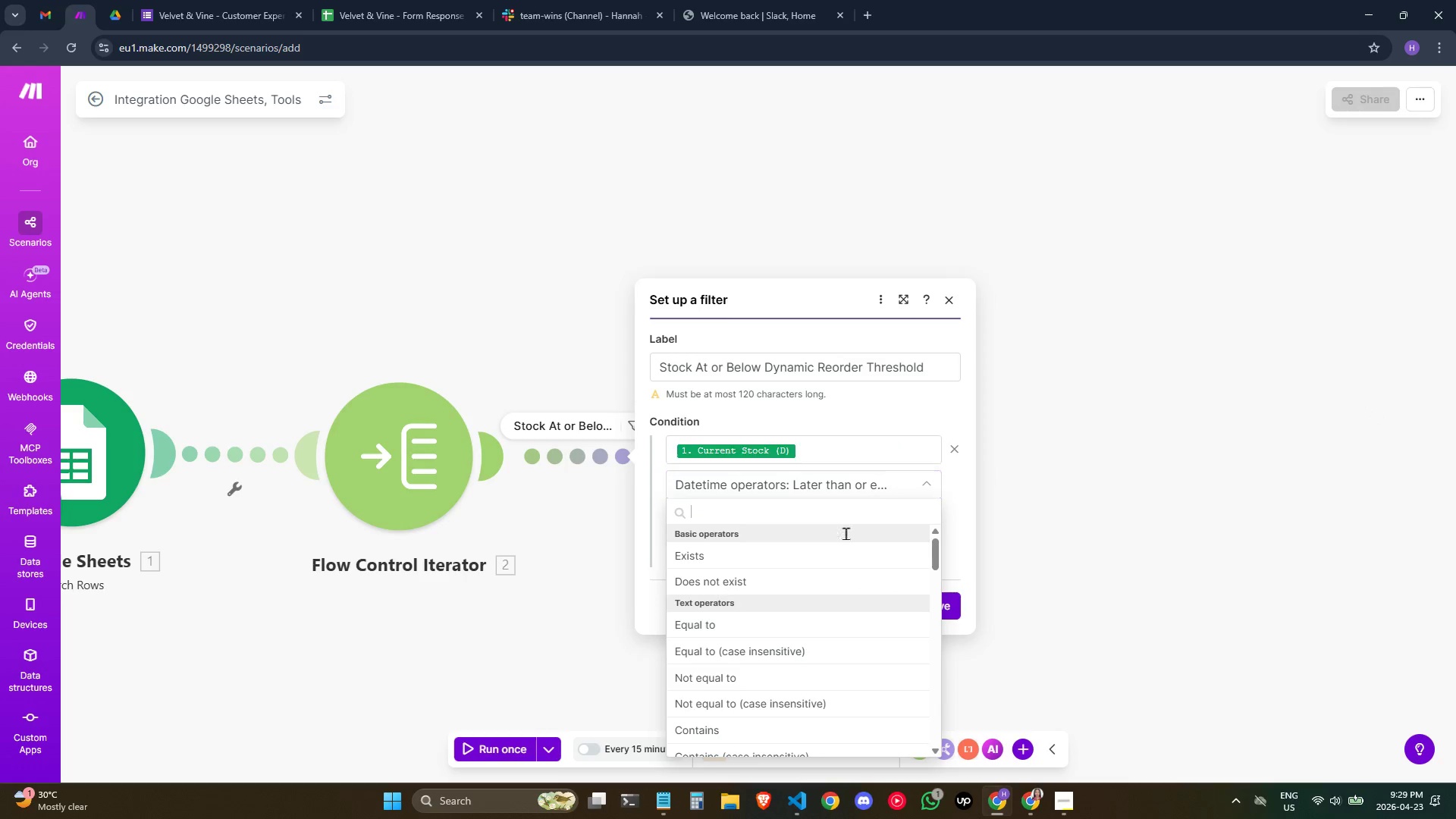 
scroll: coordinate [808, 604], scroll_direction: down, amount: 3.0
 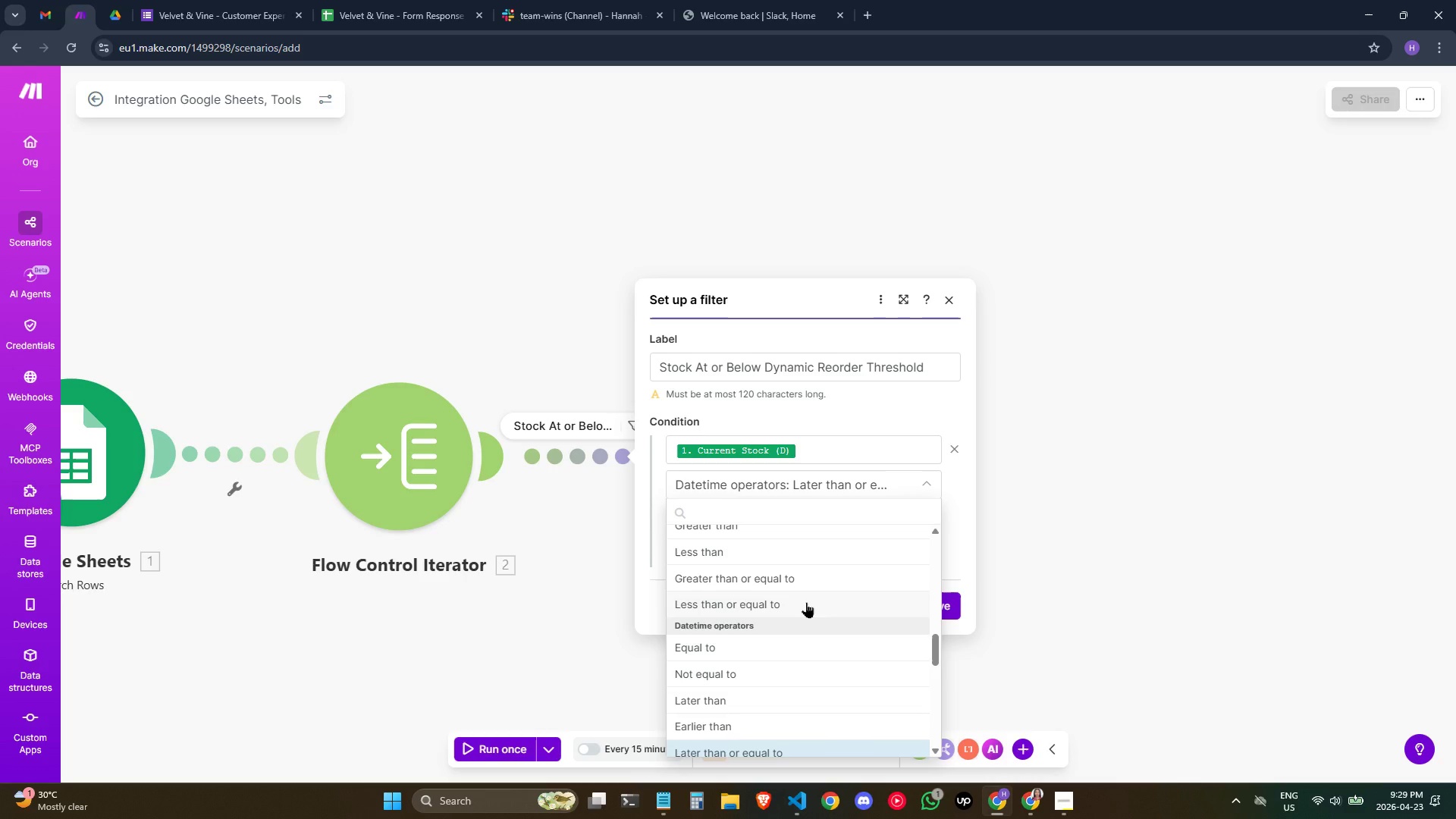 
scroll: coordinate [805, 600], scroll_direction: up, amount: 1.0
 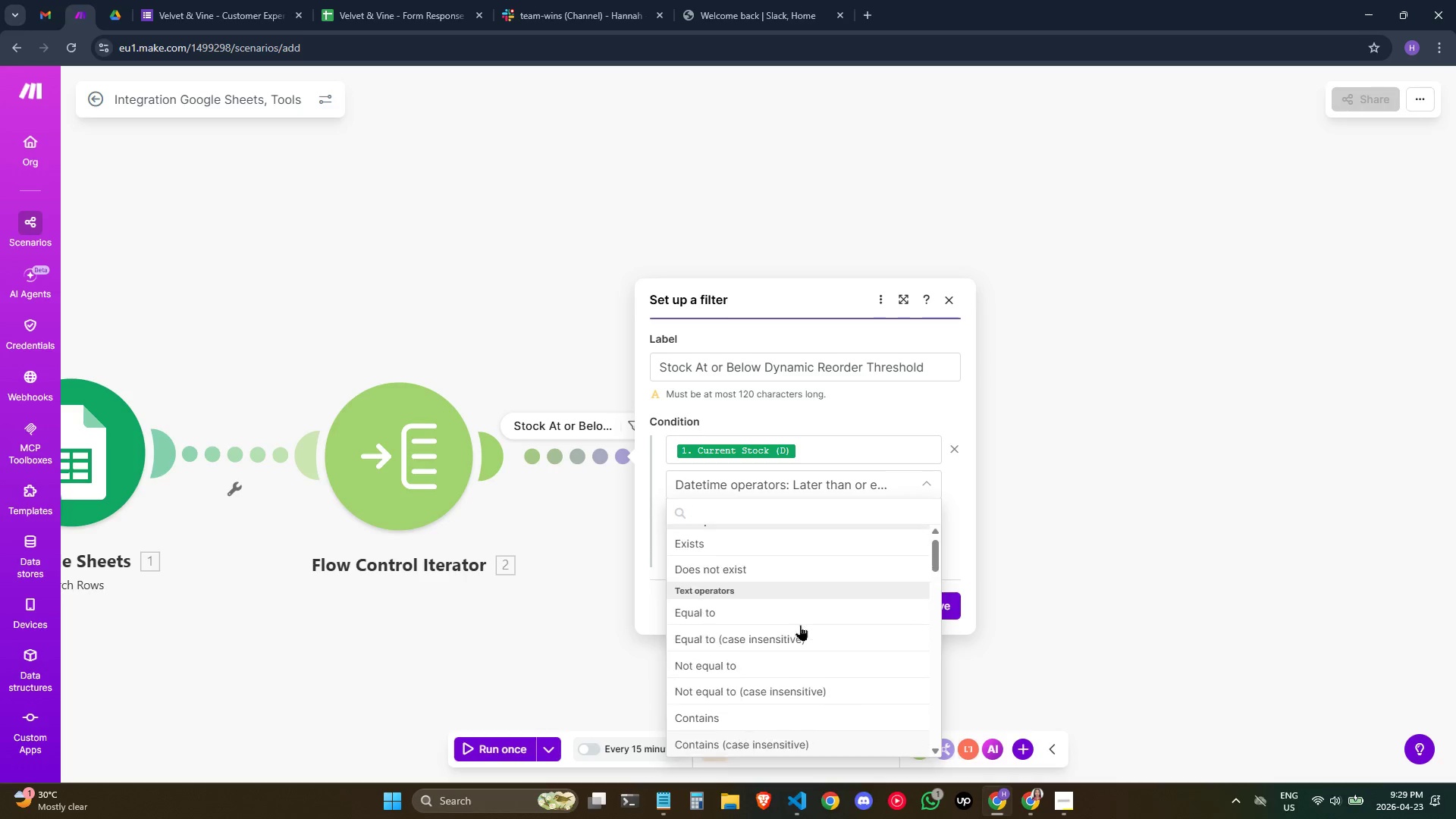 
wait(11.34)
 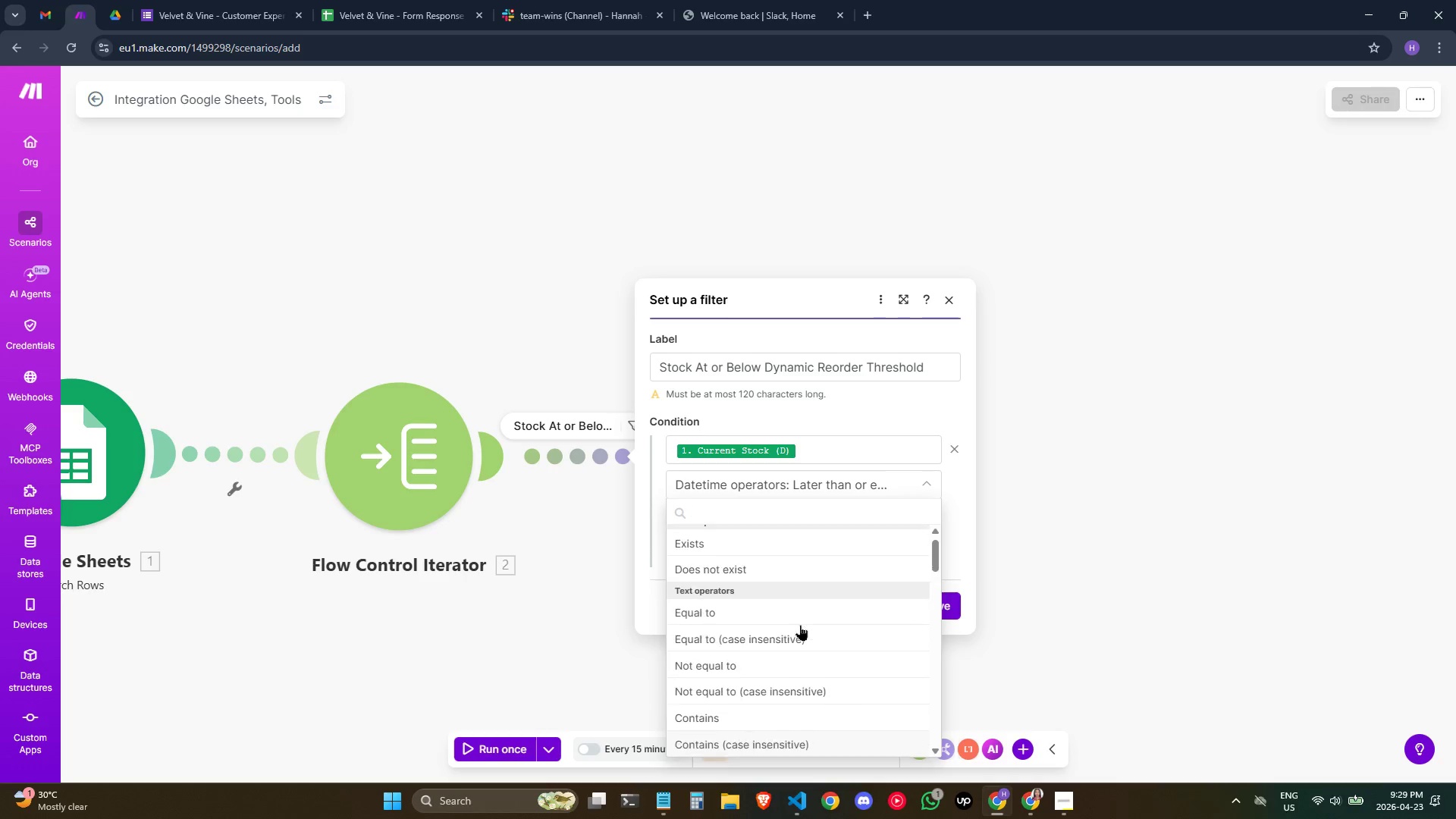 
left_click([802, 587])
 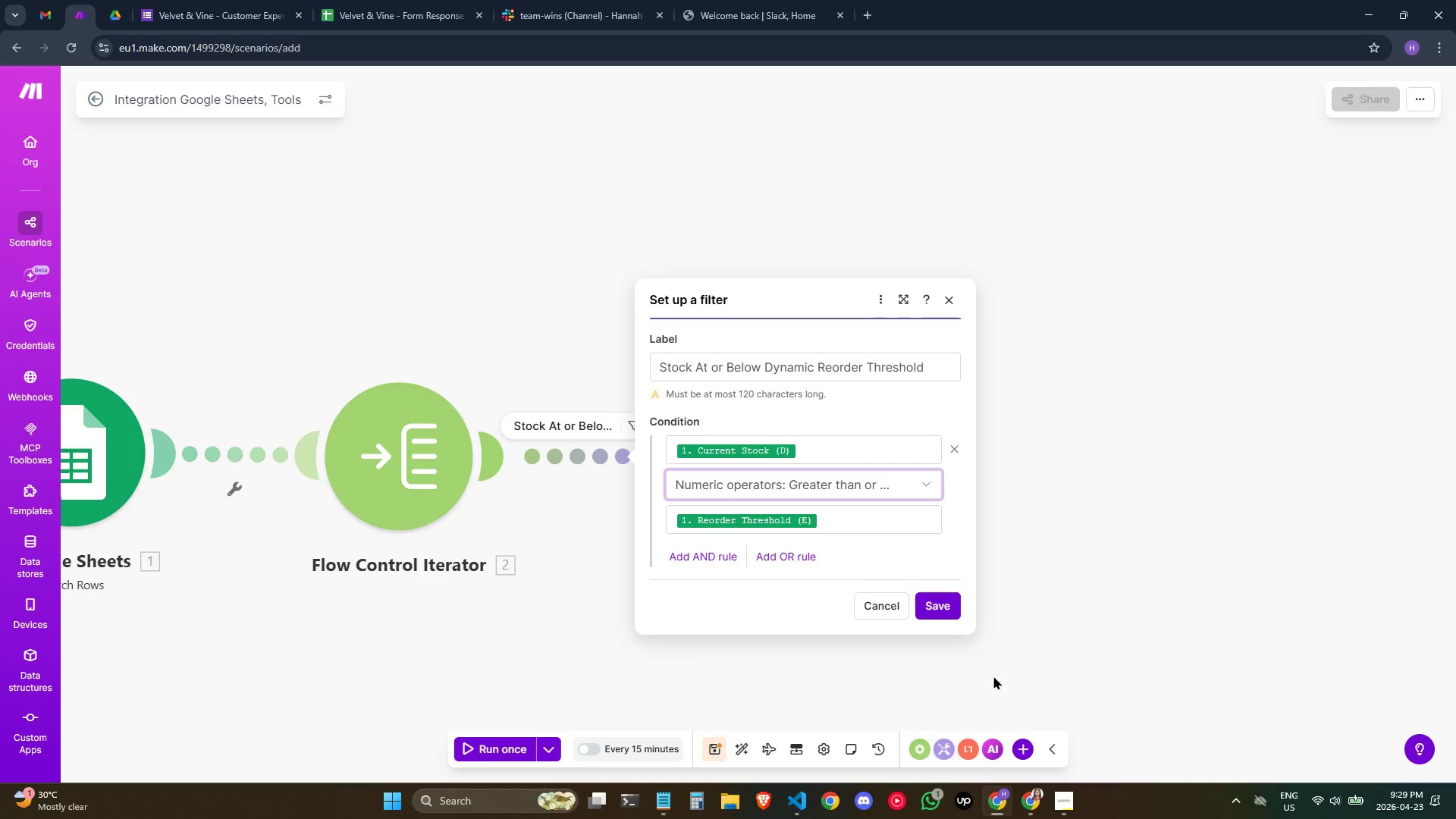 
wait(7.72)
 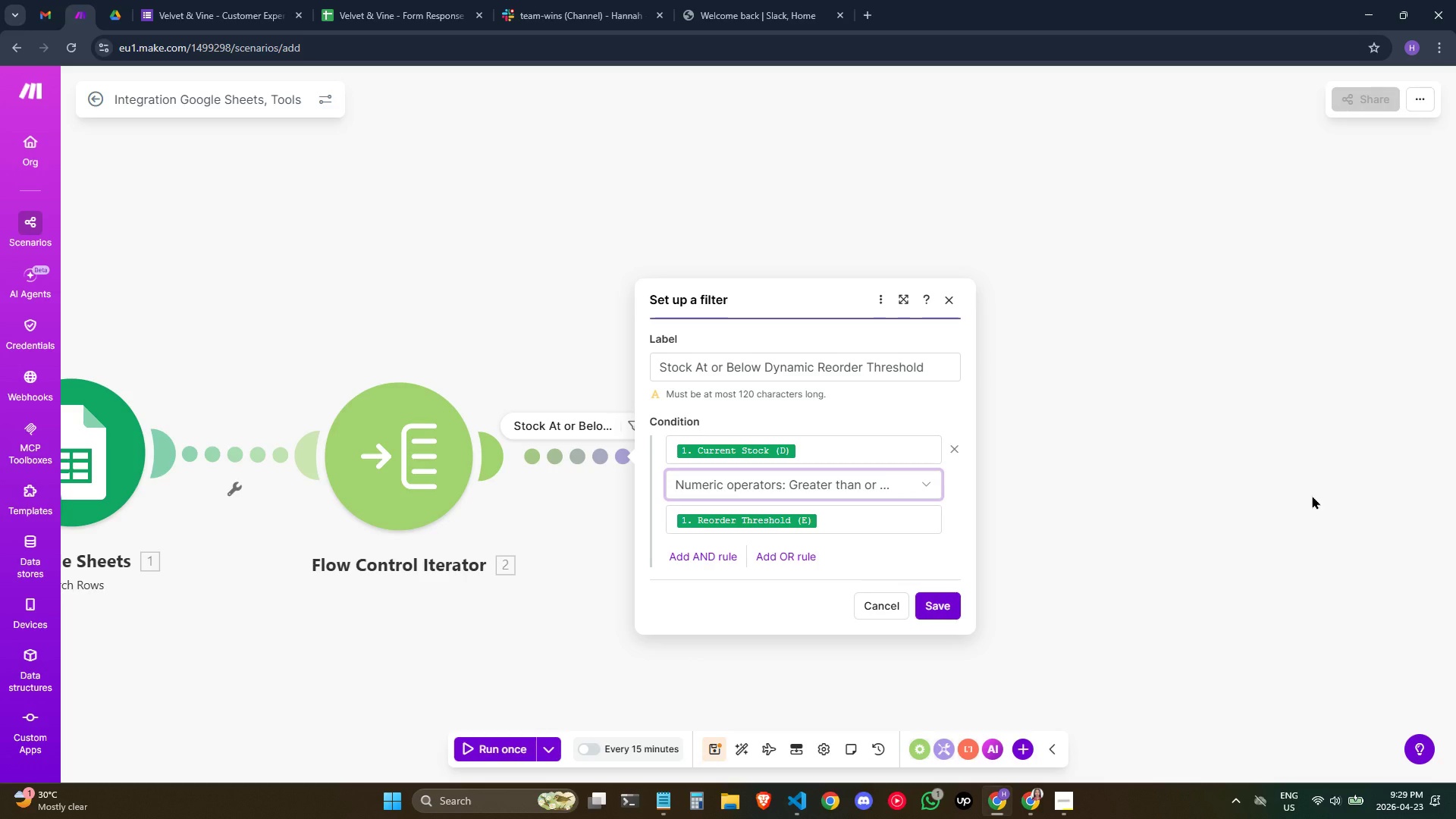 
left_click([802, 607])
 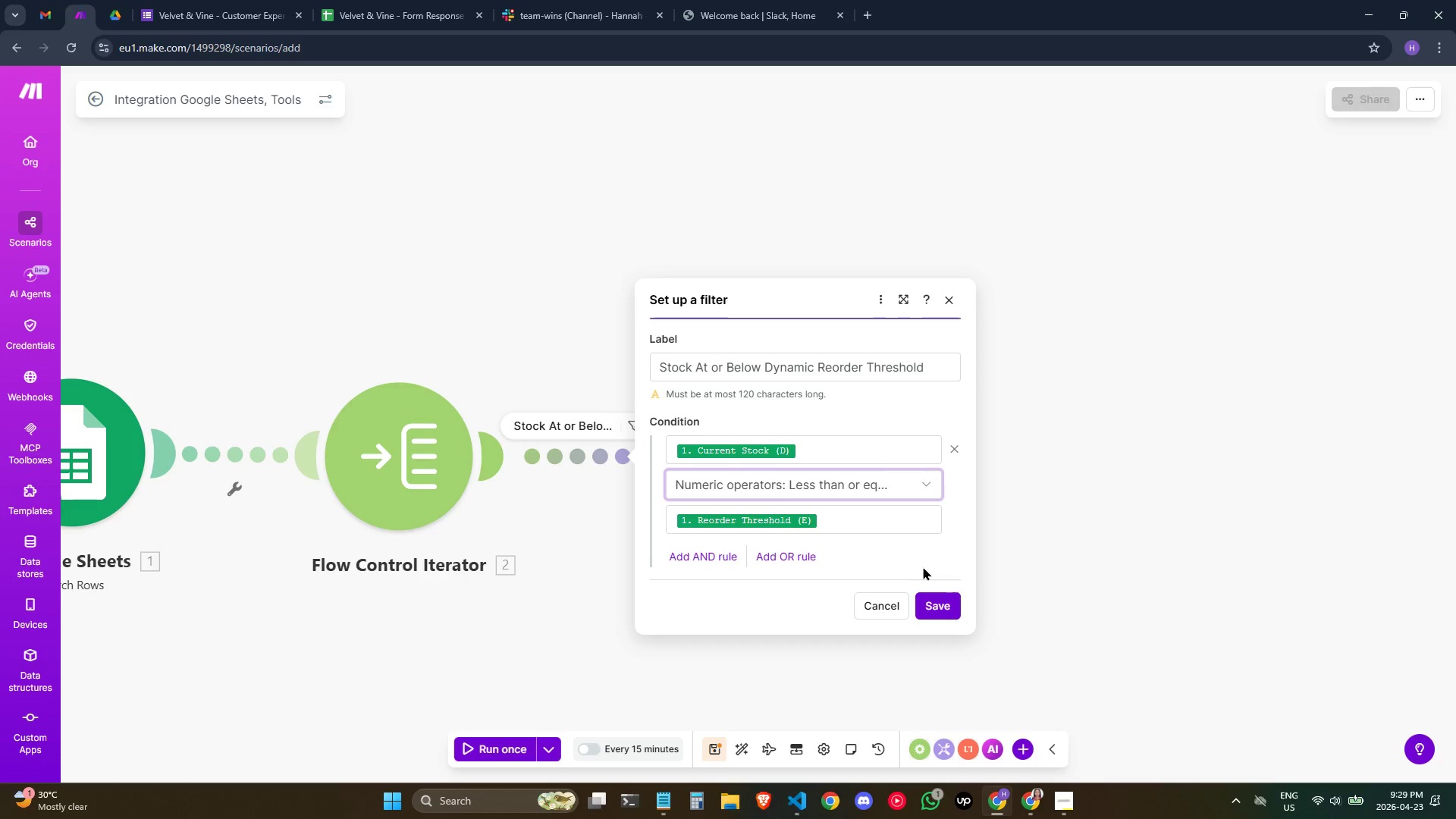 
wait(10.22)
 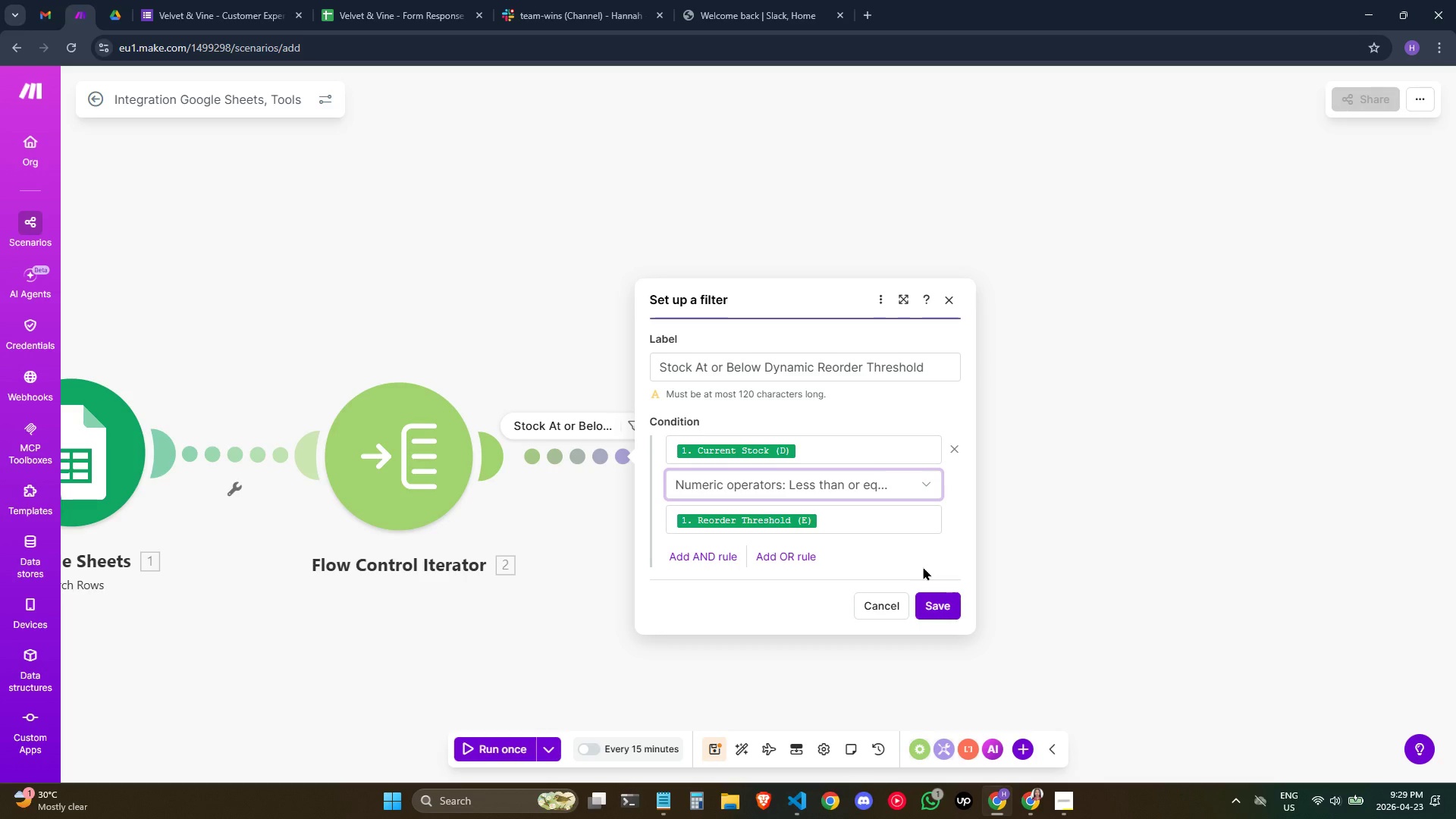 
left_click([949, 606])
 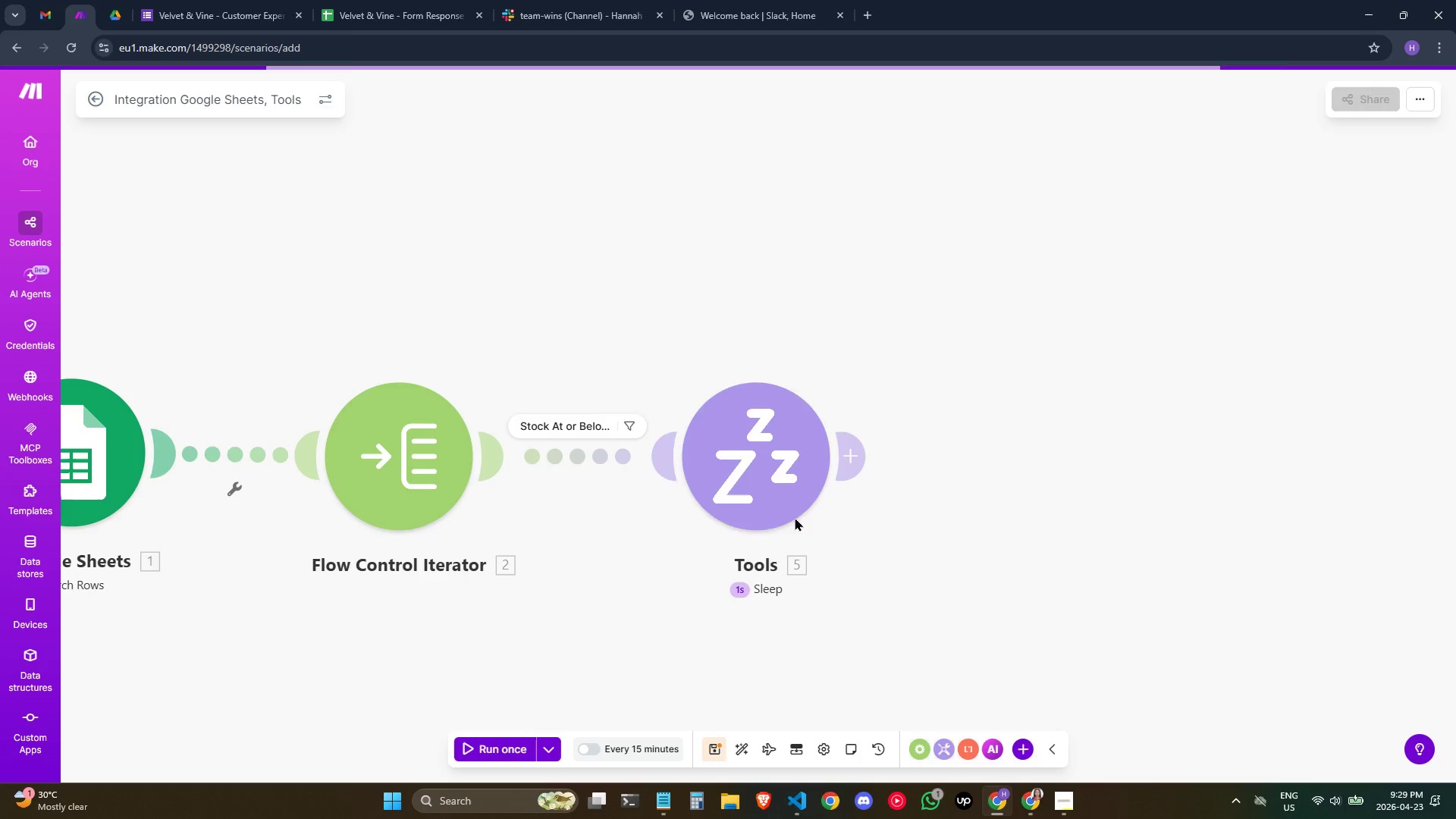 
left_click_drag(start_coordinate=[767, 481], to_coordinate=[794, 483])
 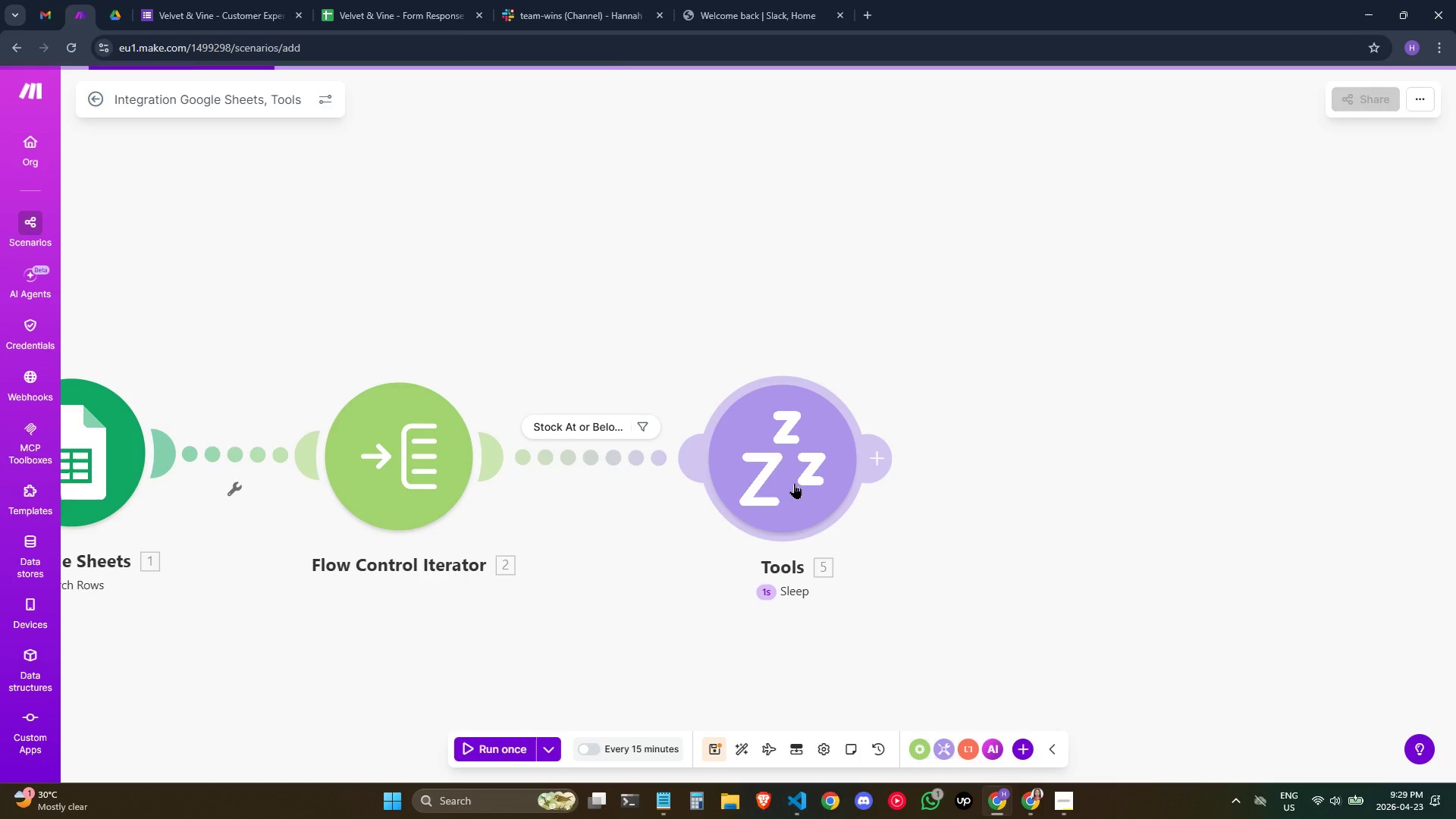 
left_click_drag(start_coordinate=[794, 483], to_coordinate=[801, 480])
 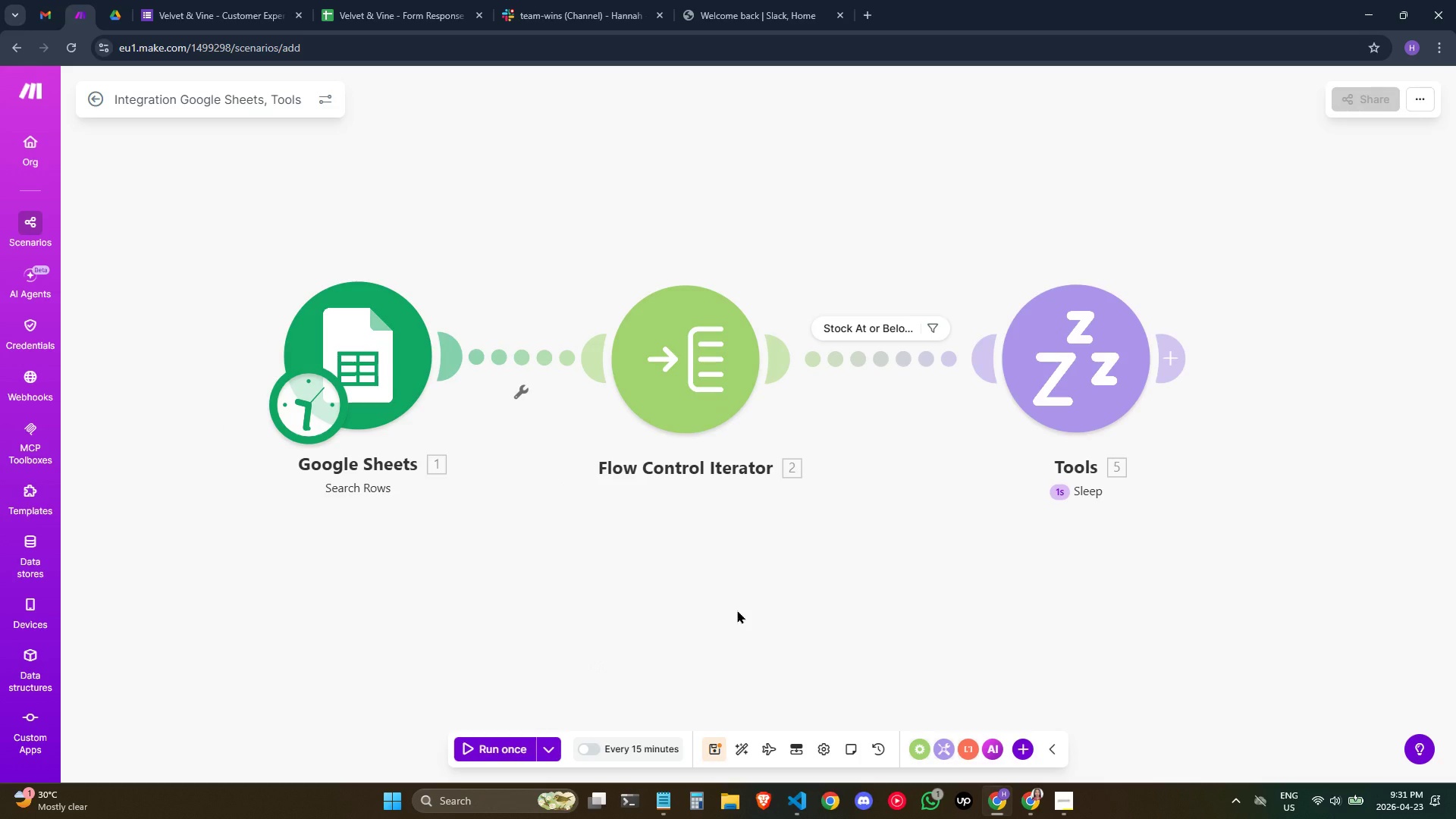 
wait(73.5)
 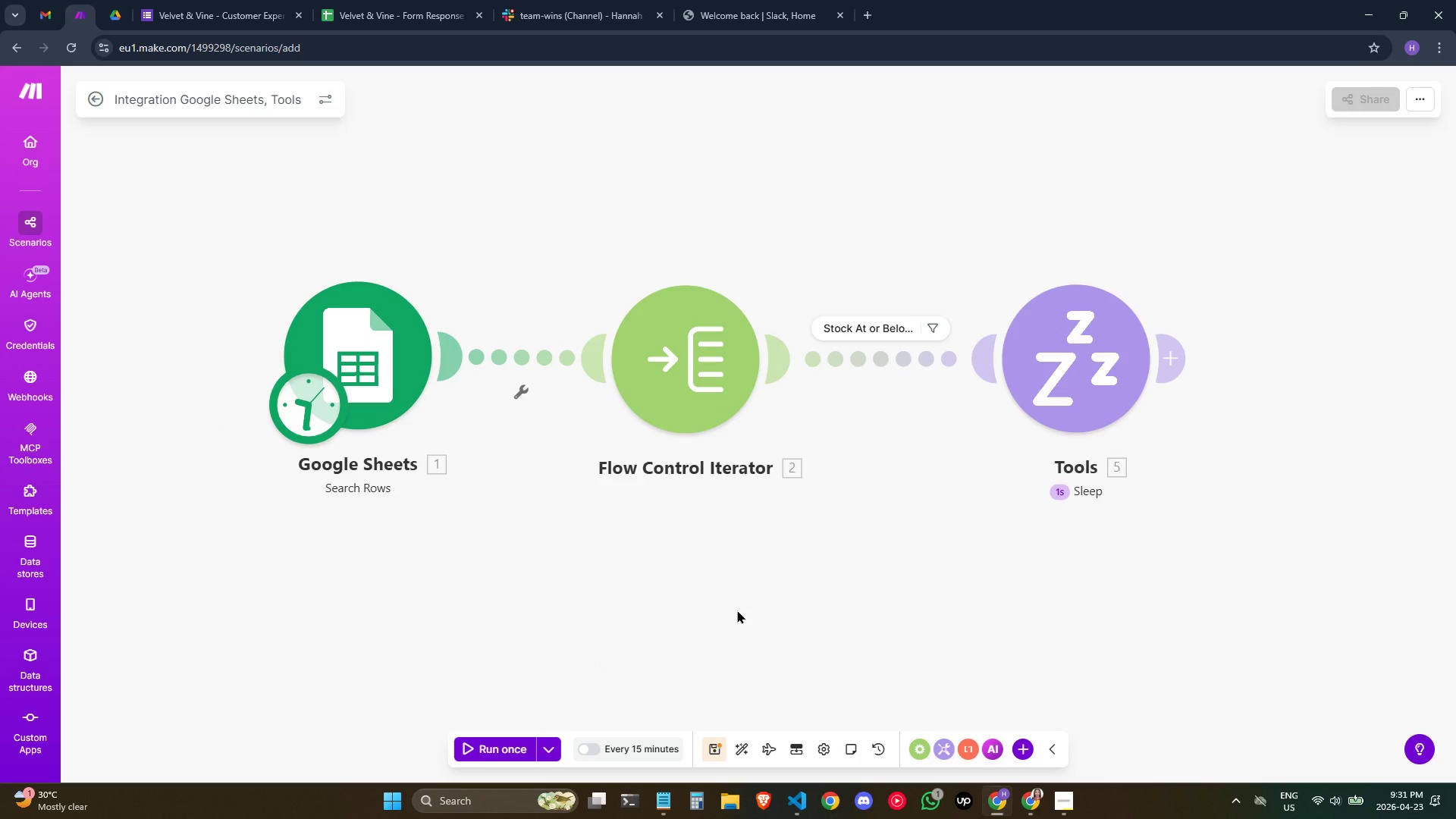 
left_click([709, 752])
 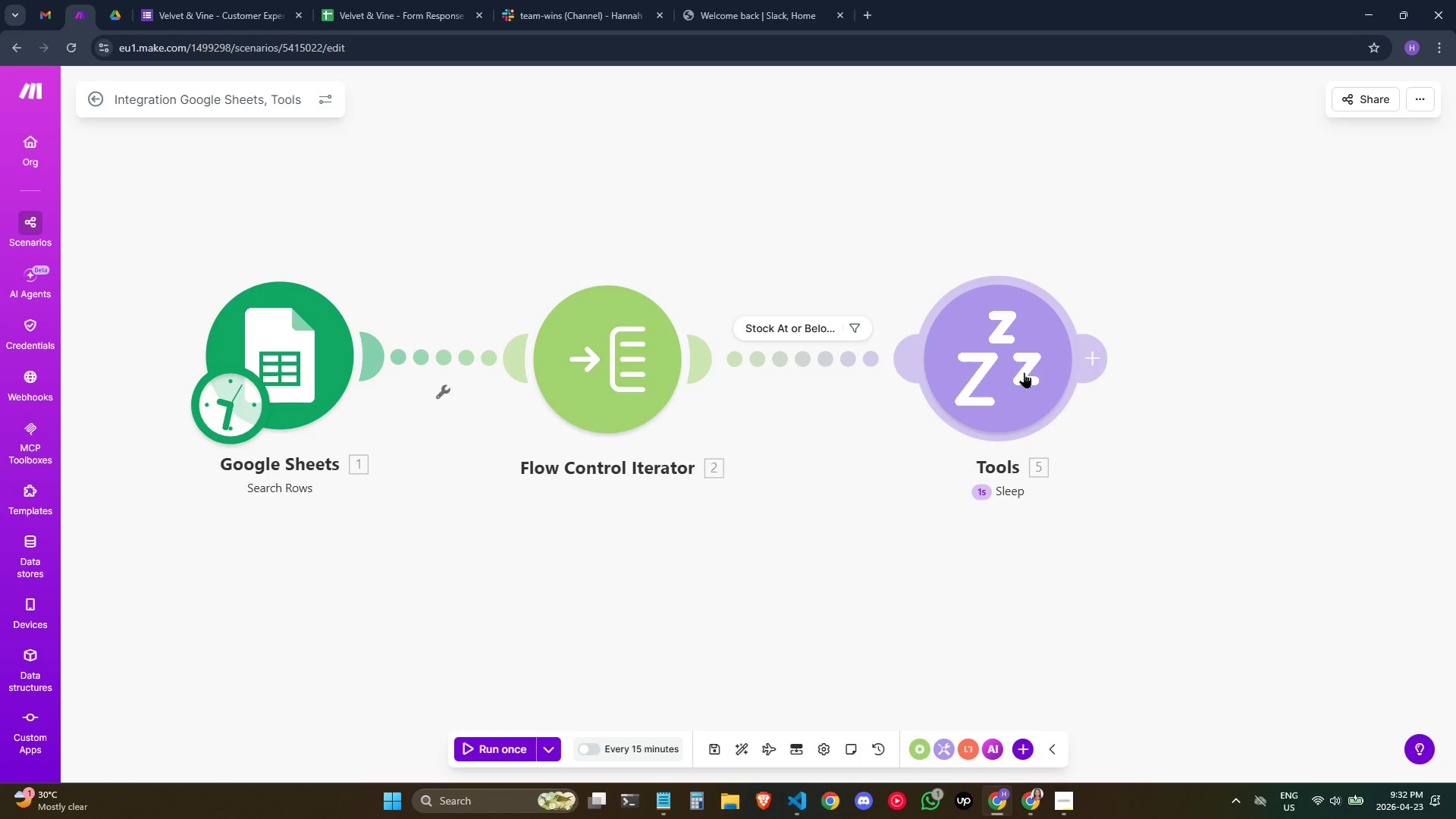 
wait(58.0)
 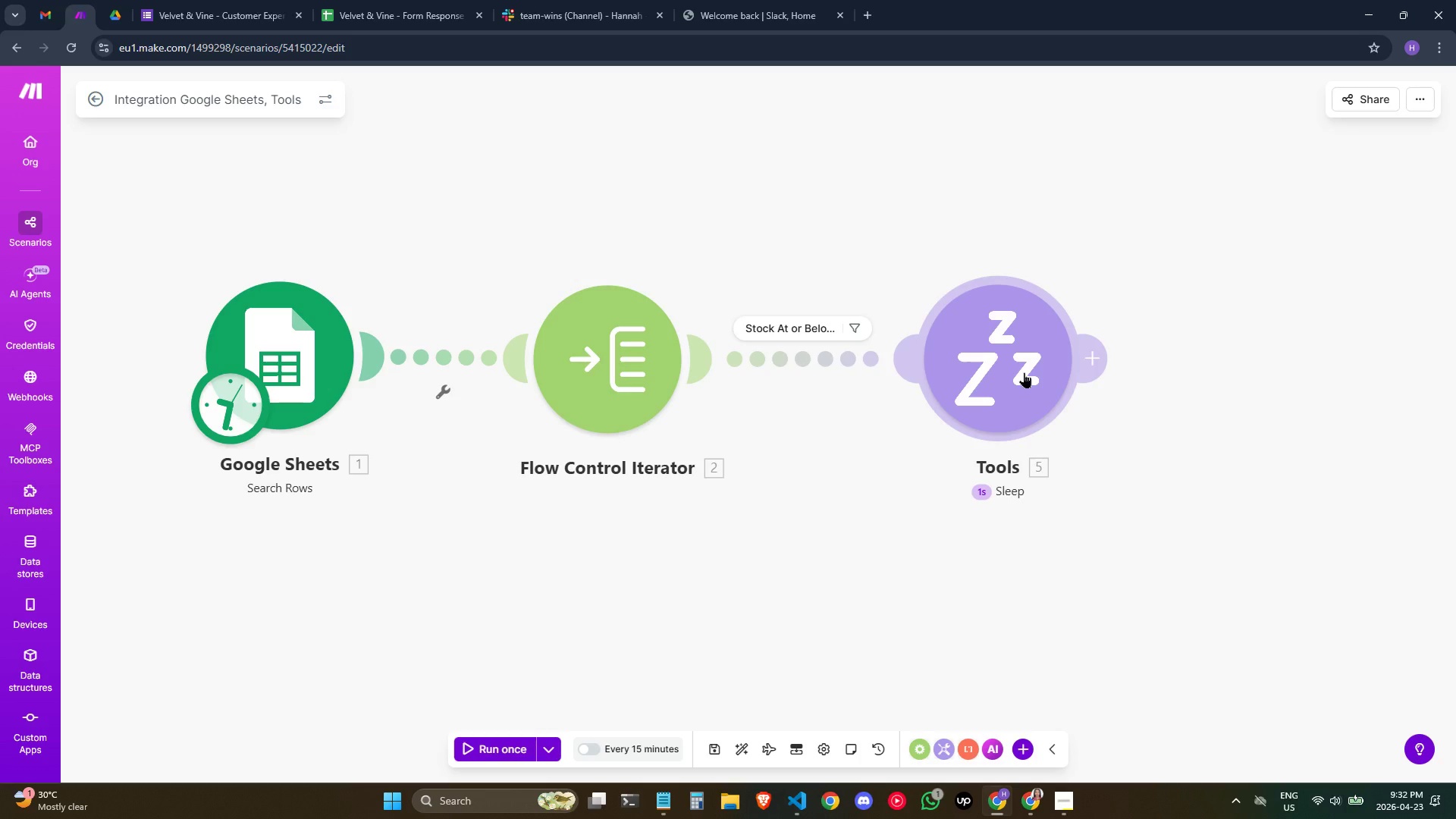 
left_click([539, 0])
 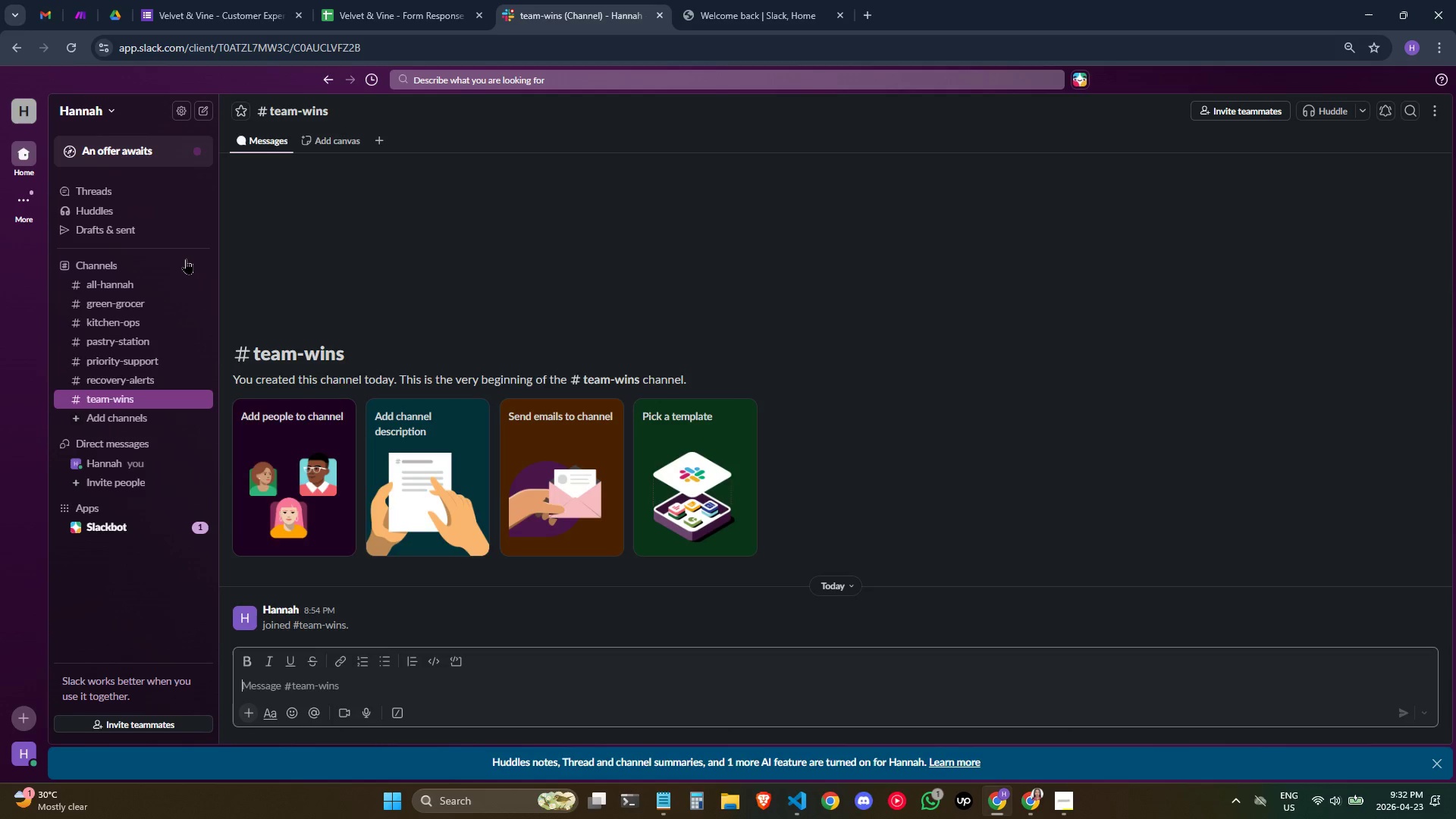 
left_click([184, 266])
 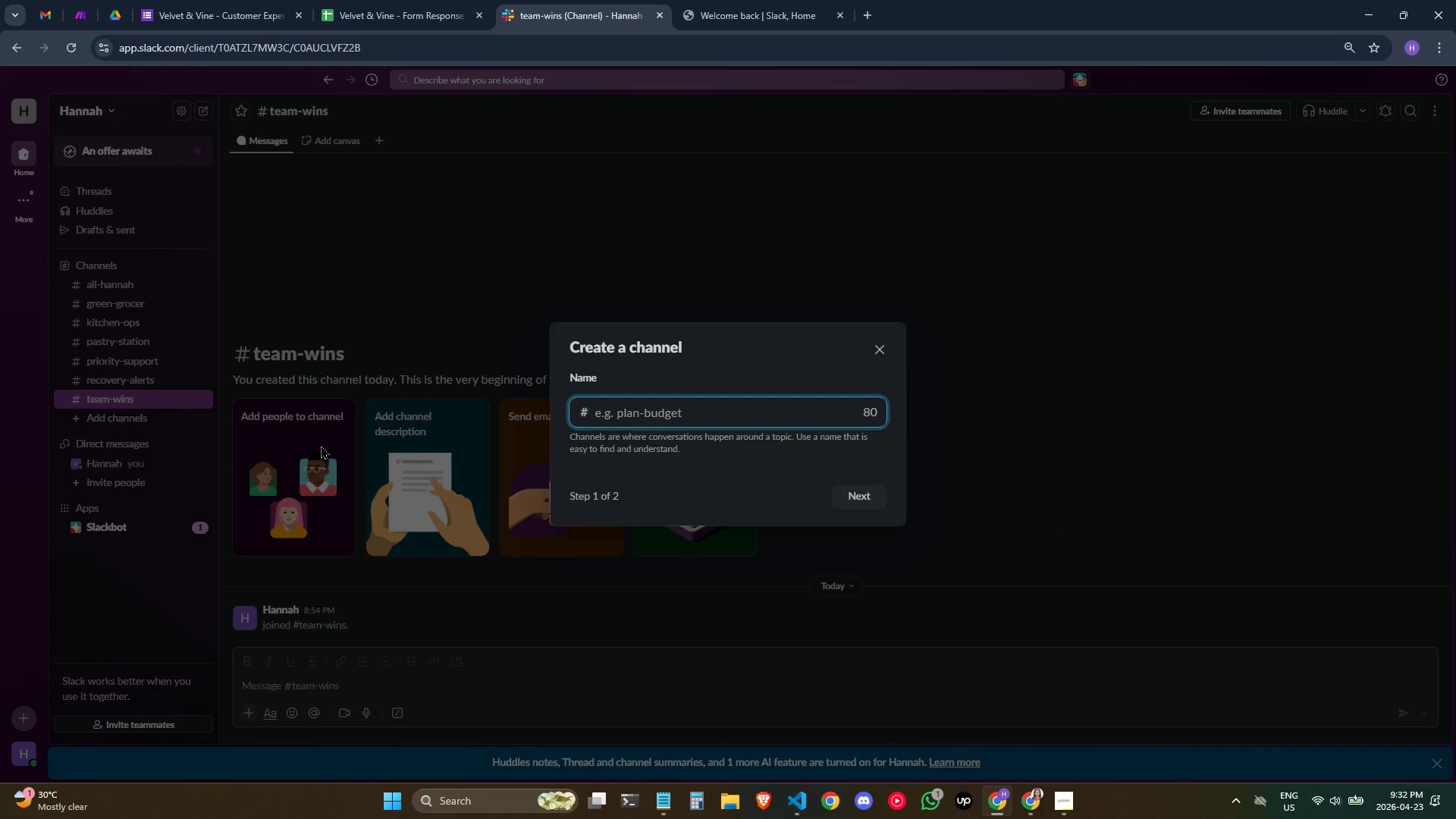 
type(warehio)
key(Backspace)
key(Backspace)
type(ouse )
key(Backspace)
type(-alerts)
 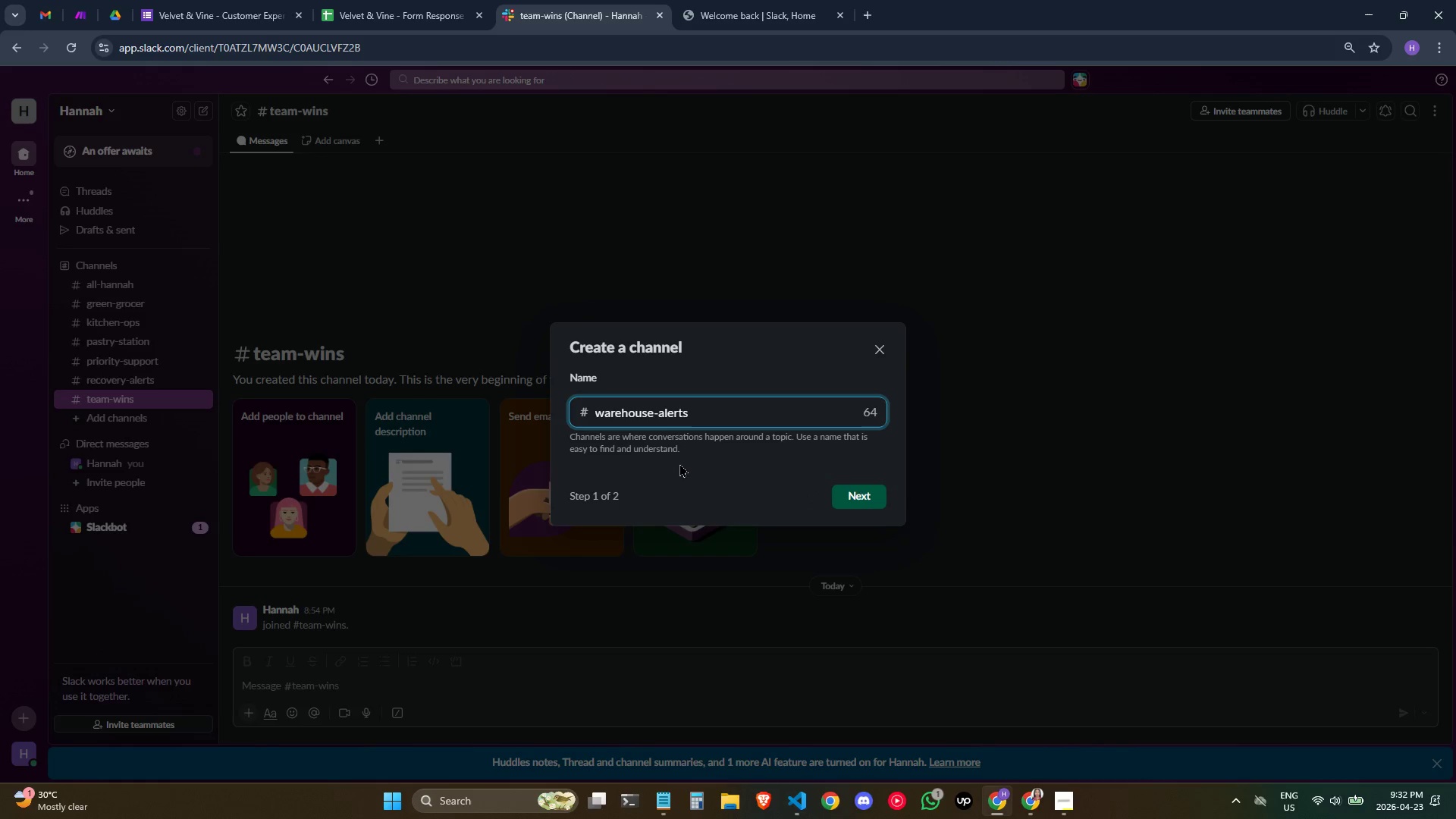 
left_click([855, 497])
 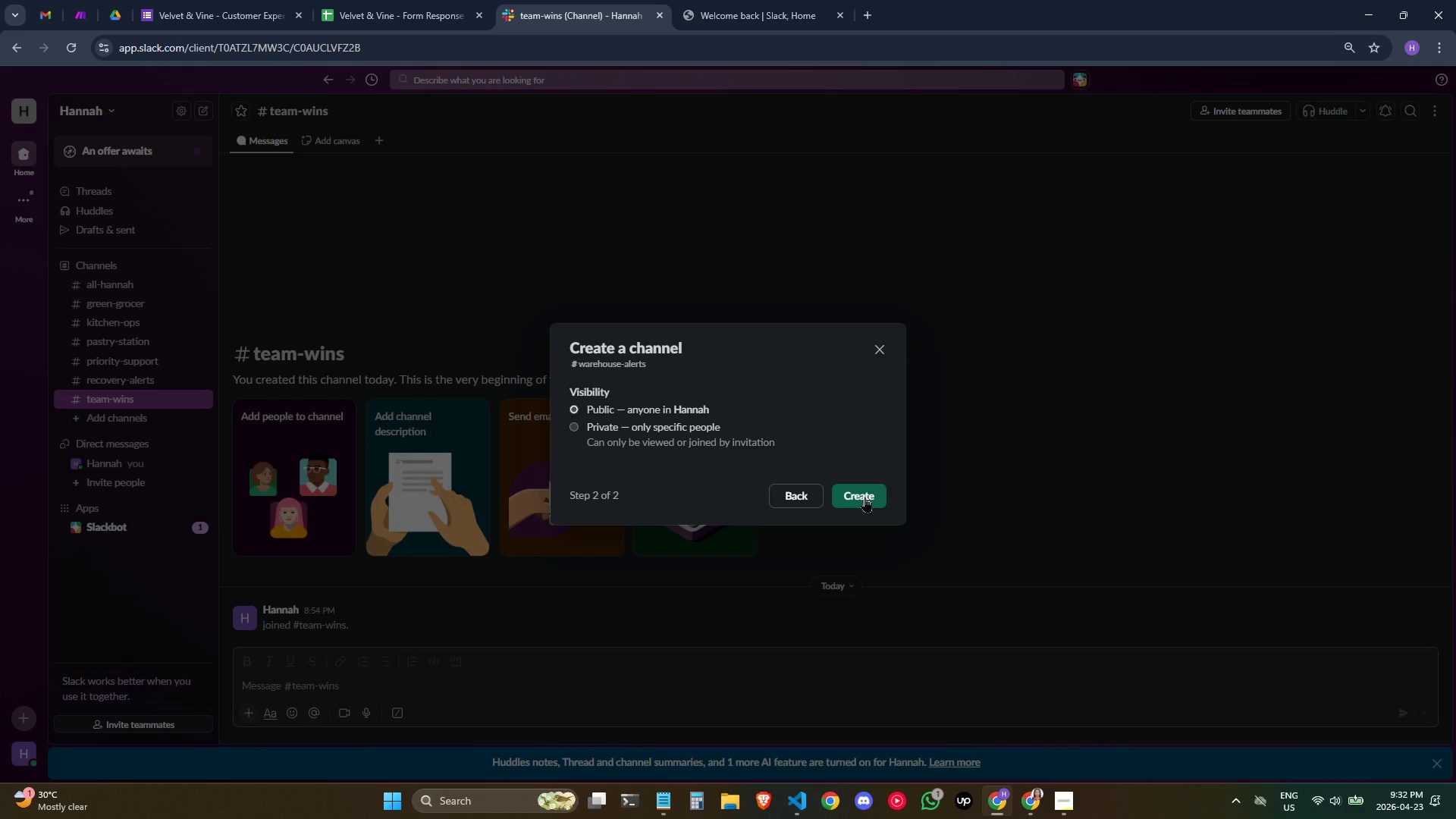 
left_click([864, 497])
 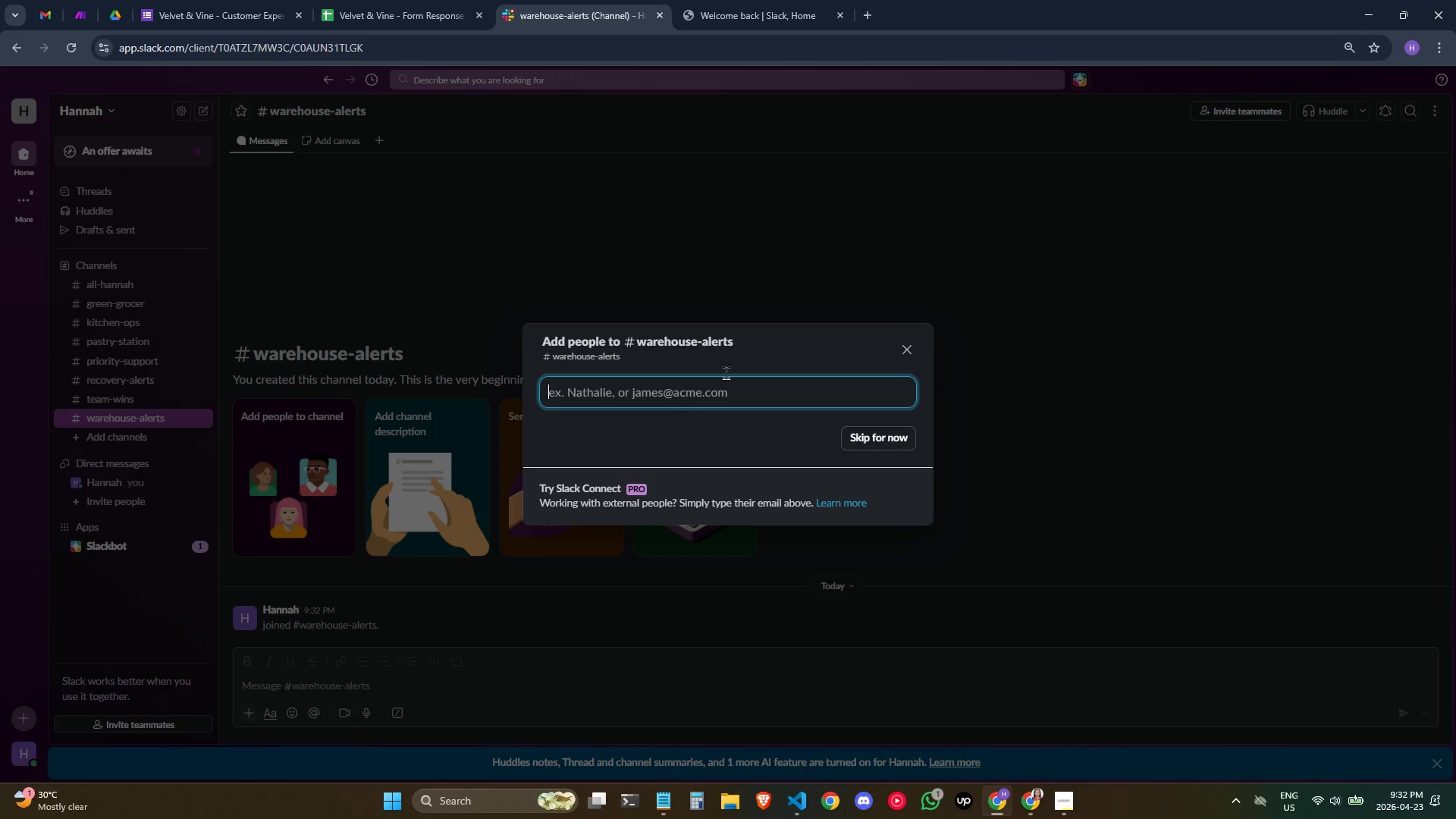 
left_click([903, 351])
 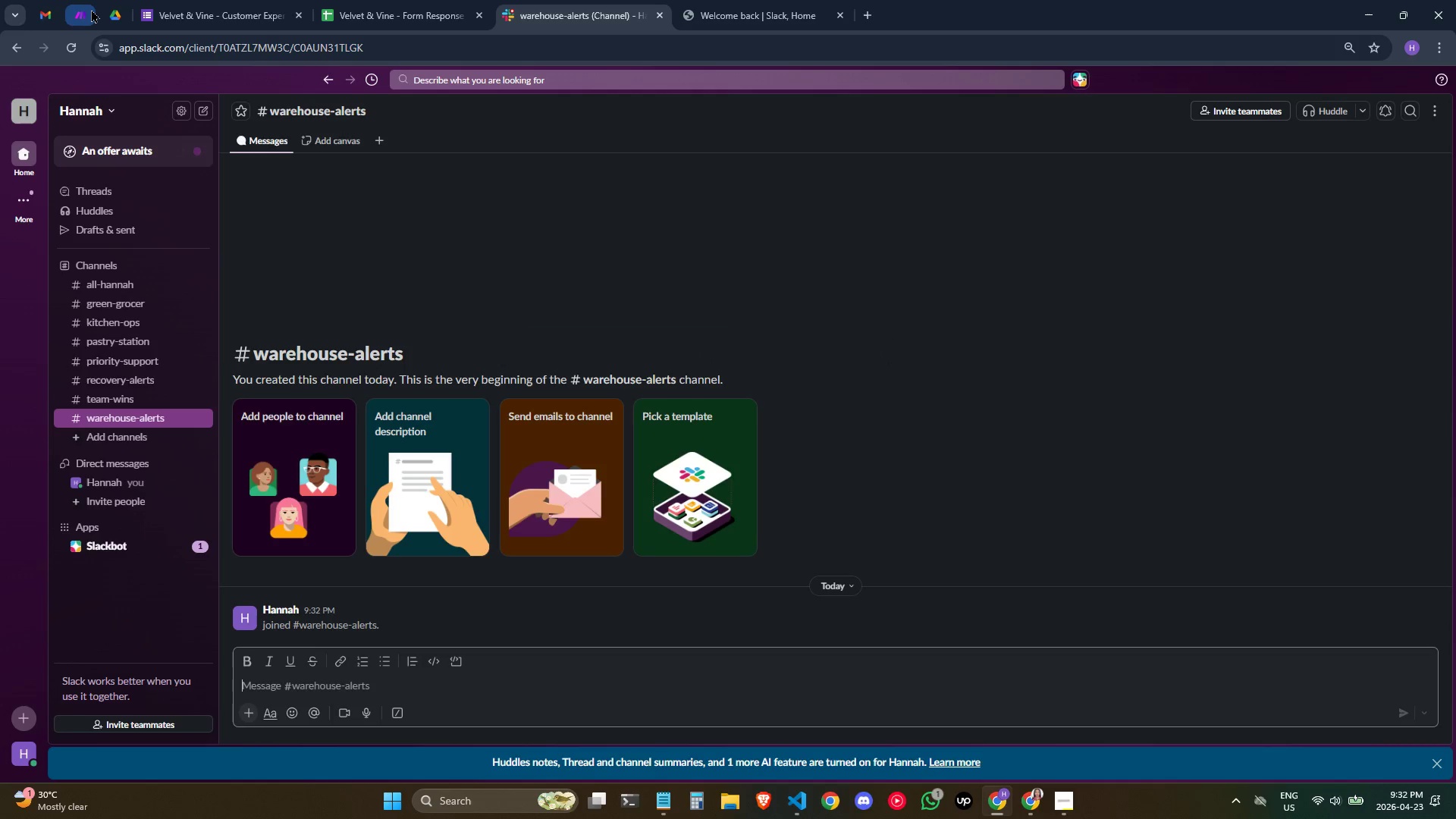 
left_click([91, 9])
 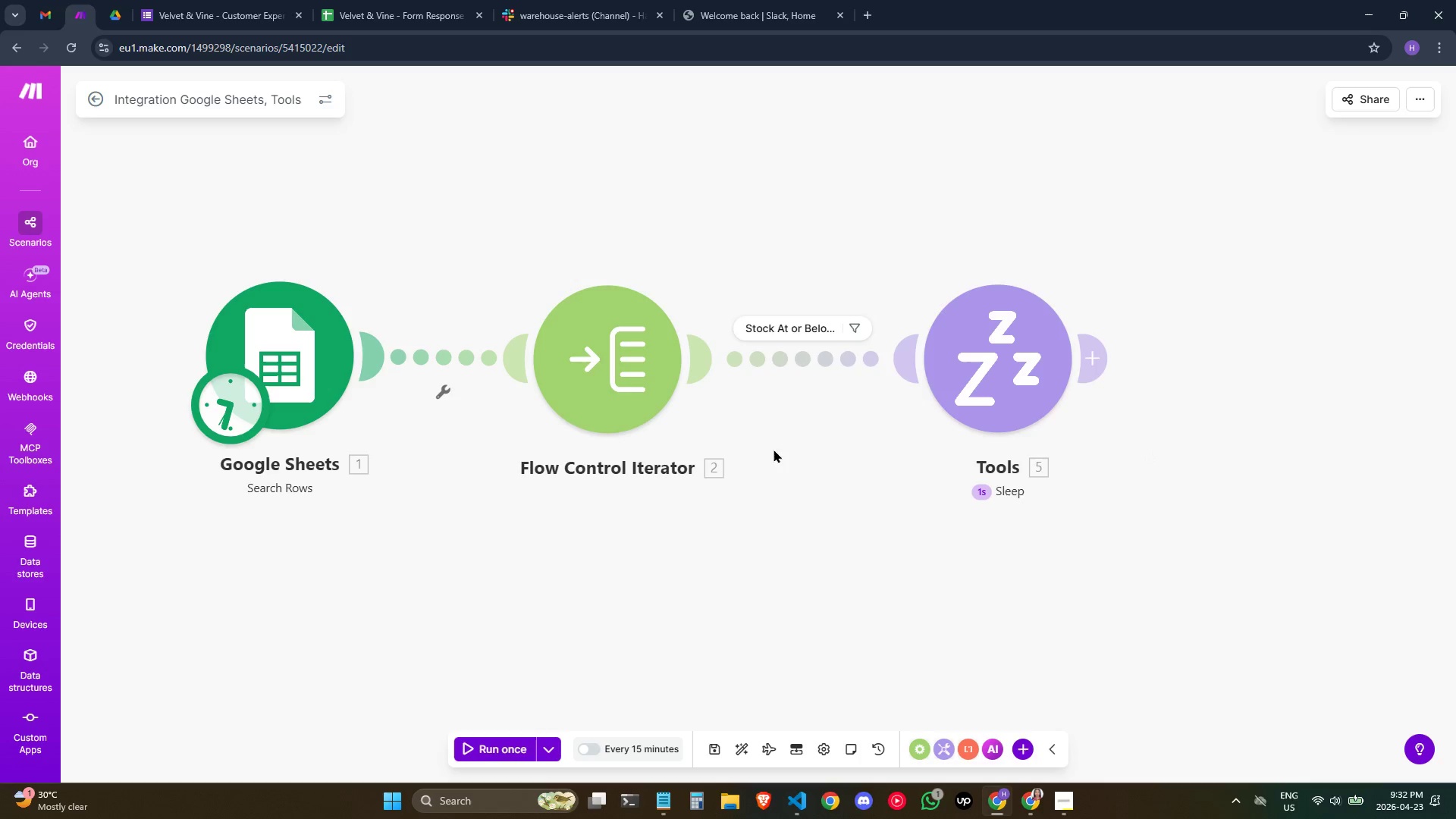 
right_click([276, 387])
 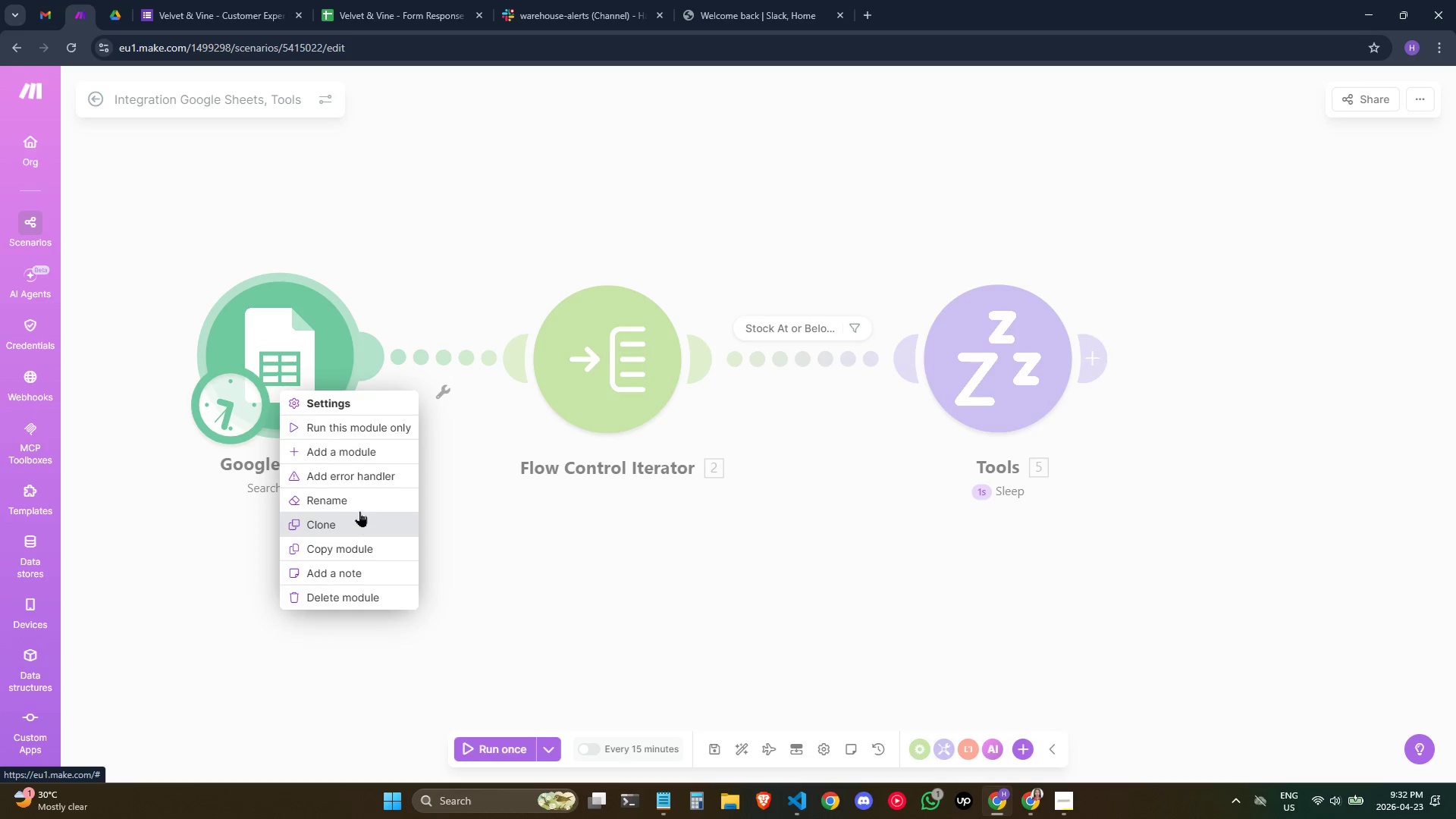 
left_click([350, 497])
 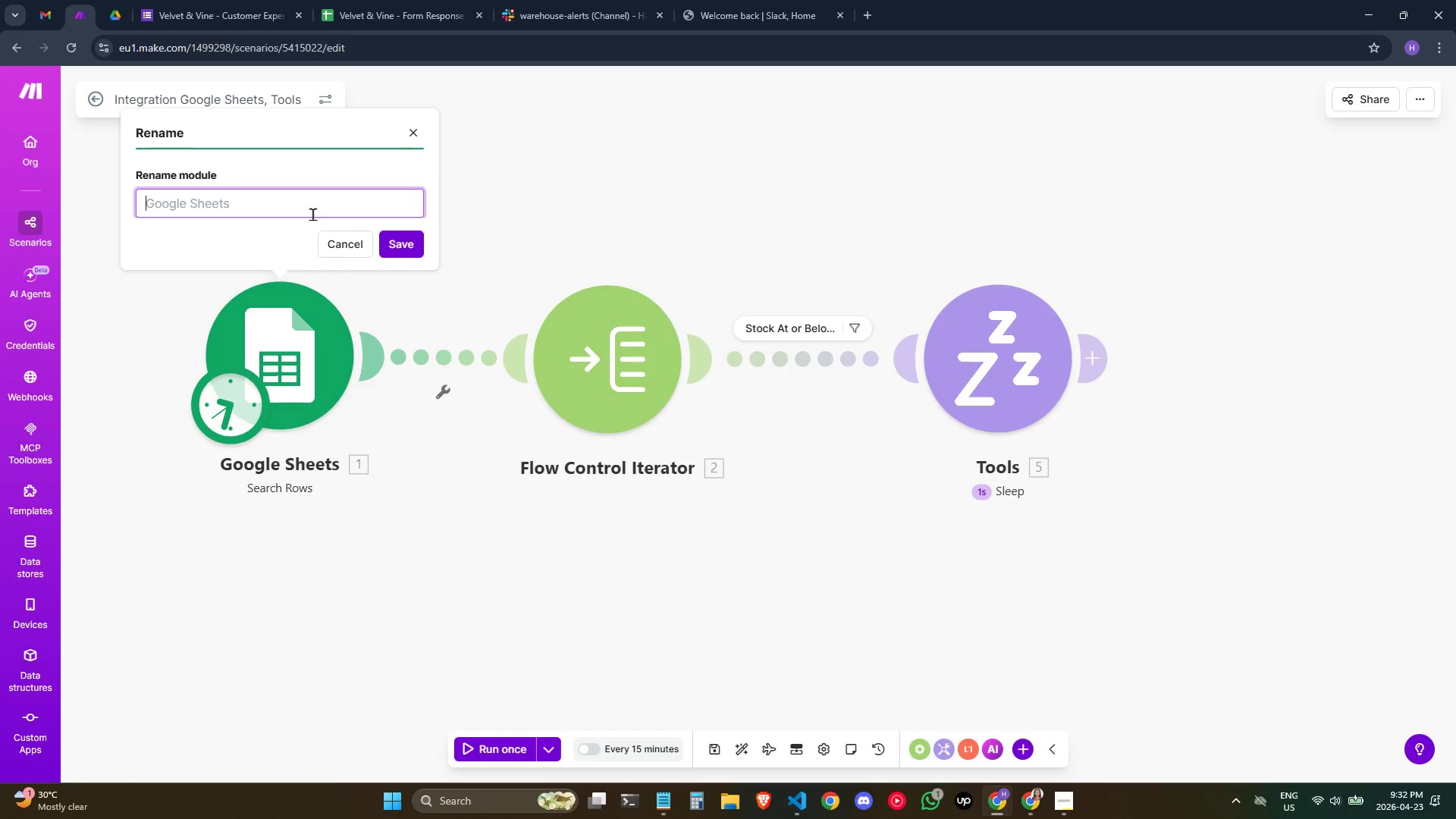 
type(Sheets )
 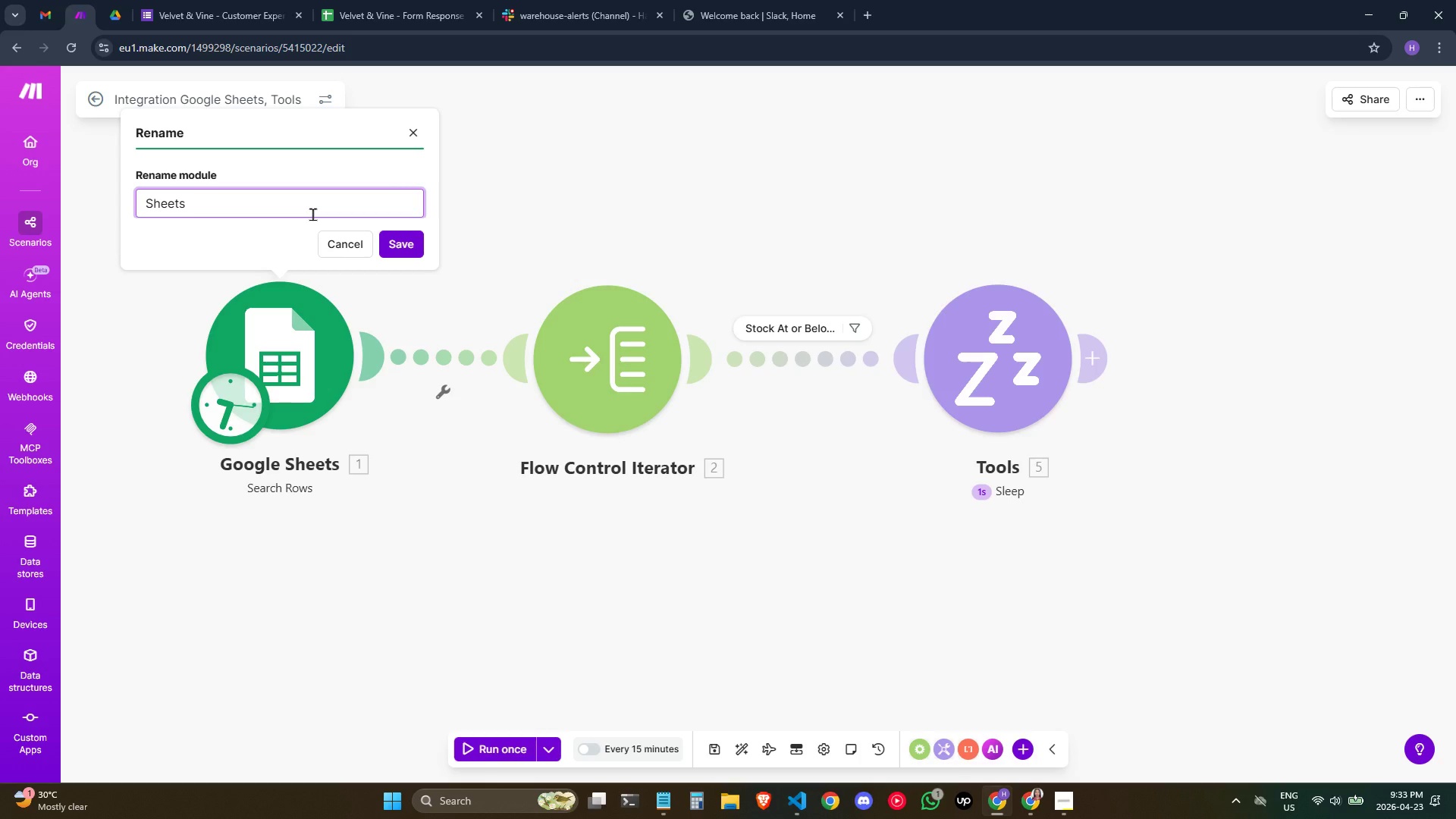 
wait(37.69)
 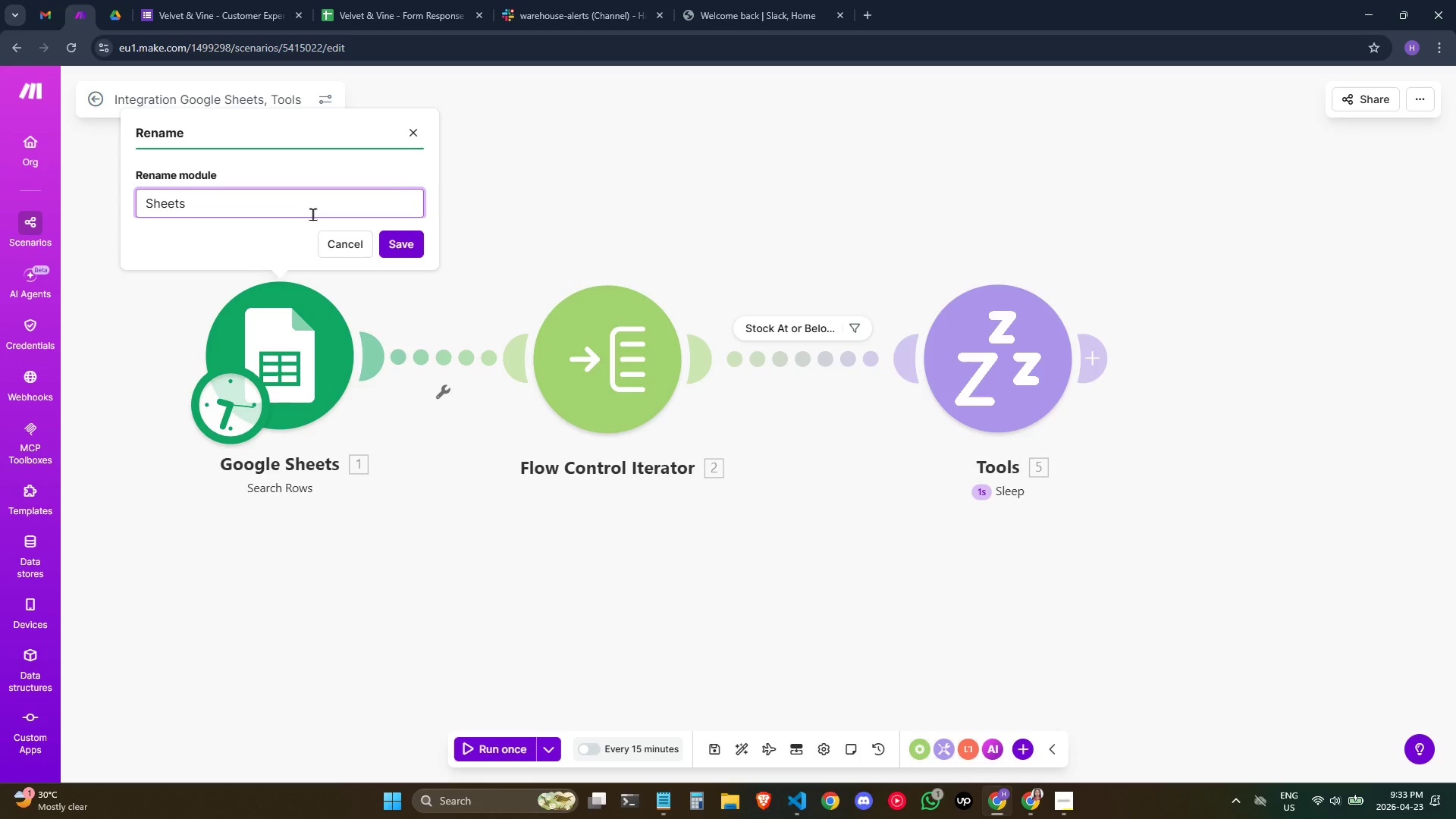 
left_click([369, 0])
 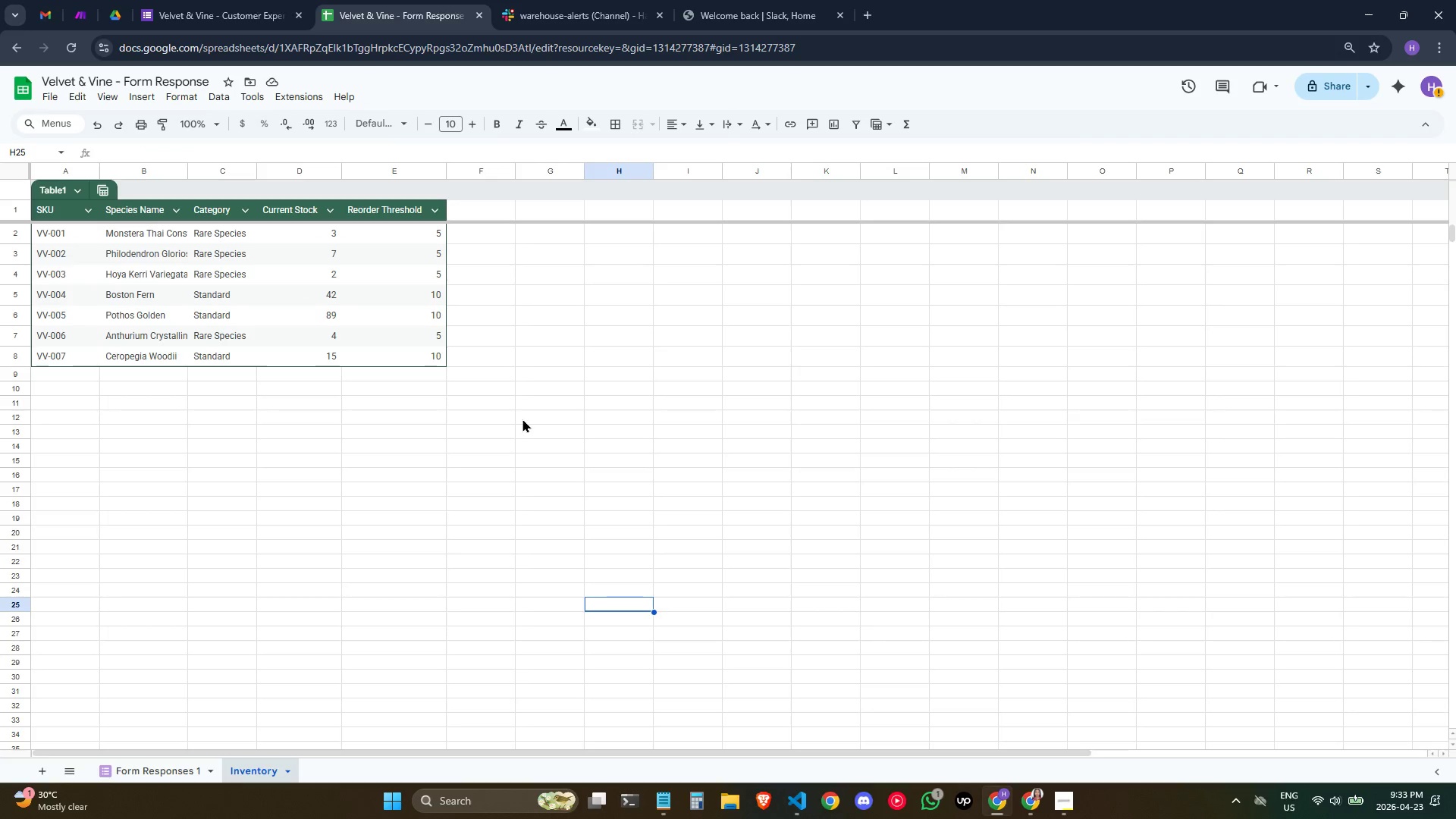 
left_click([515, 419])
 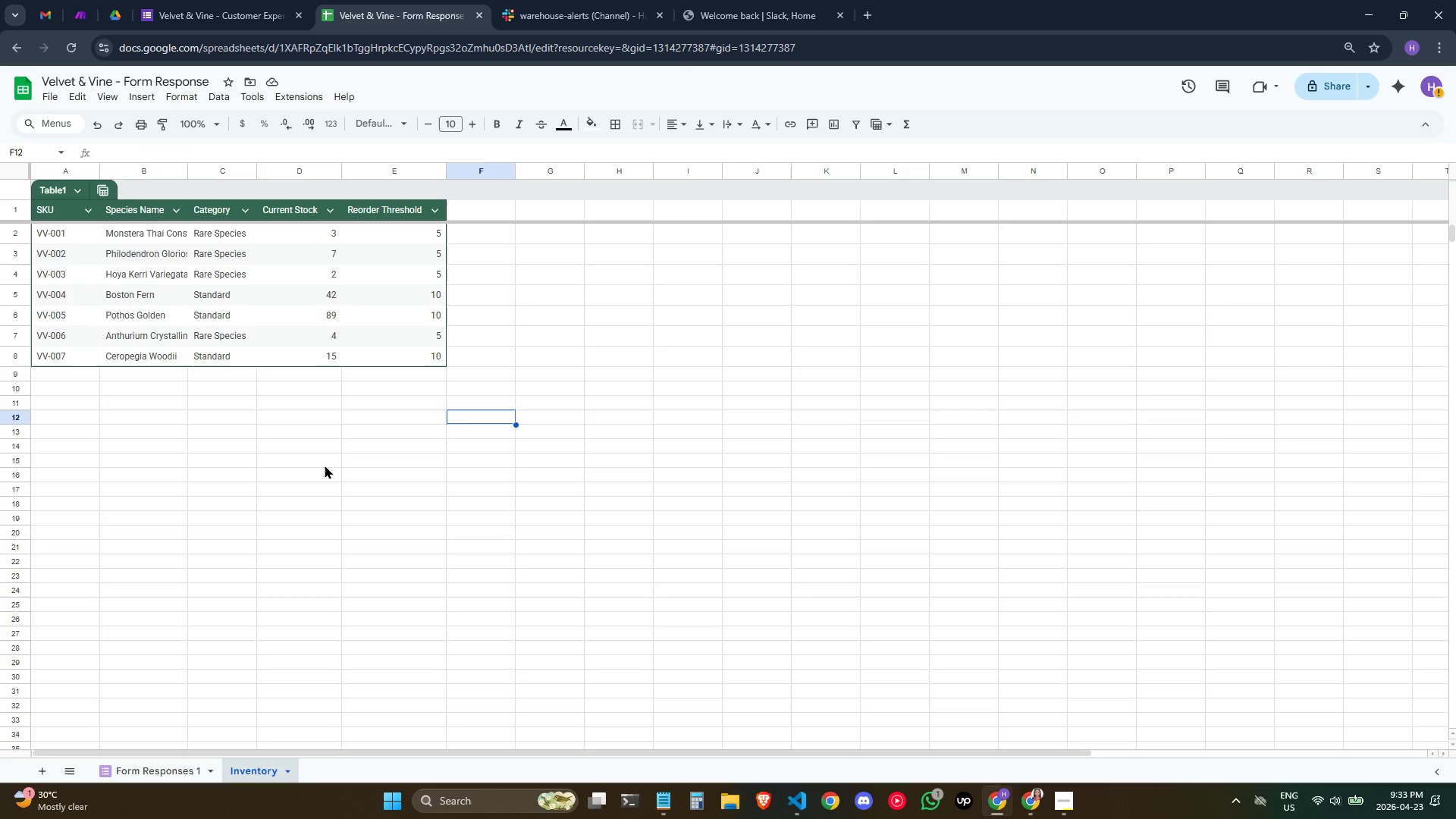 
left_click([215, 0])
 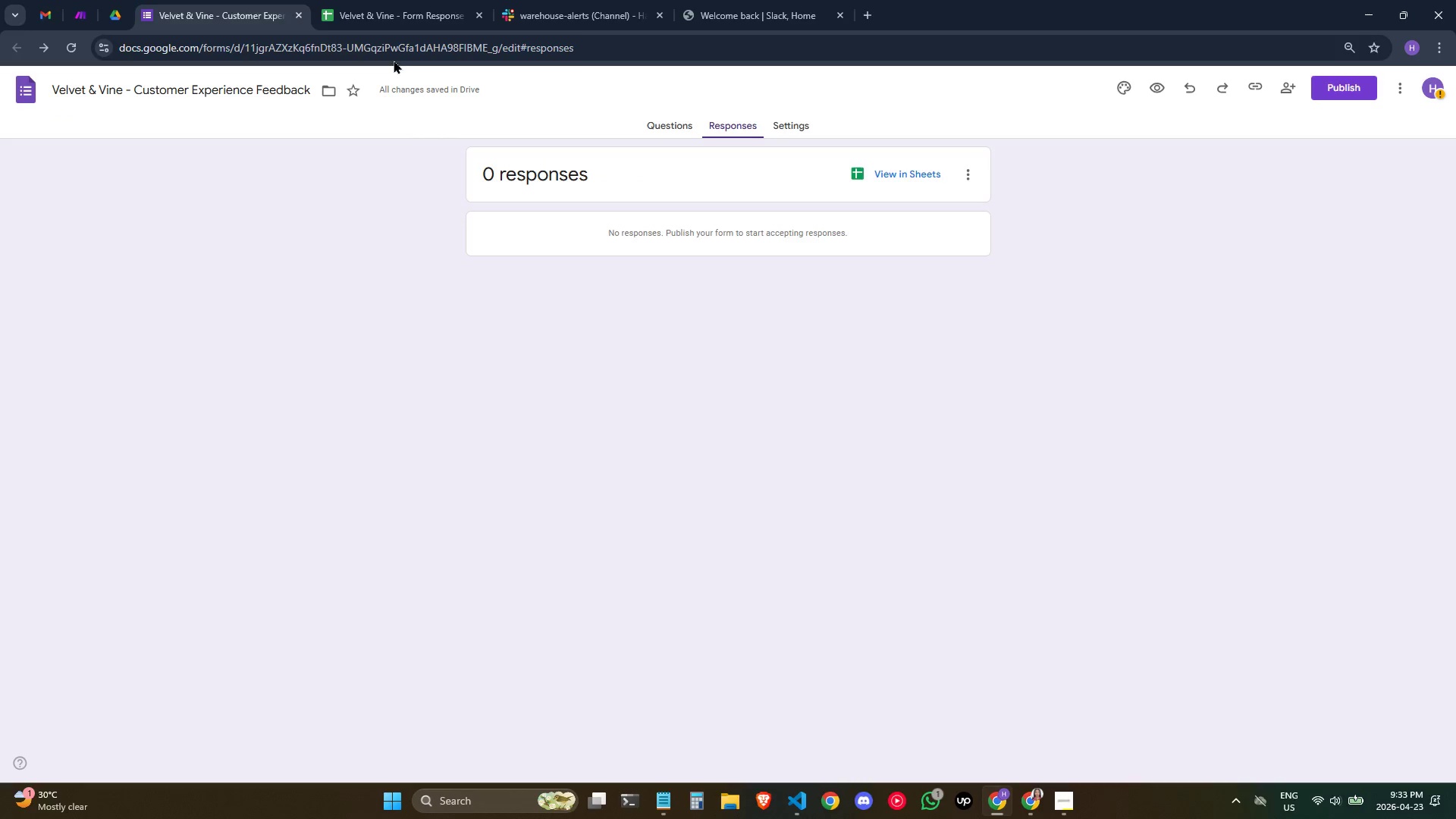 
left_click([378, 1])
 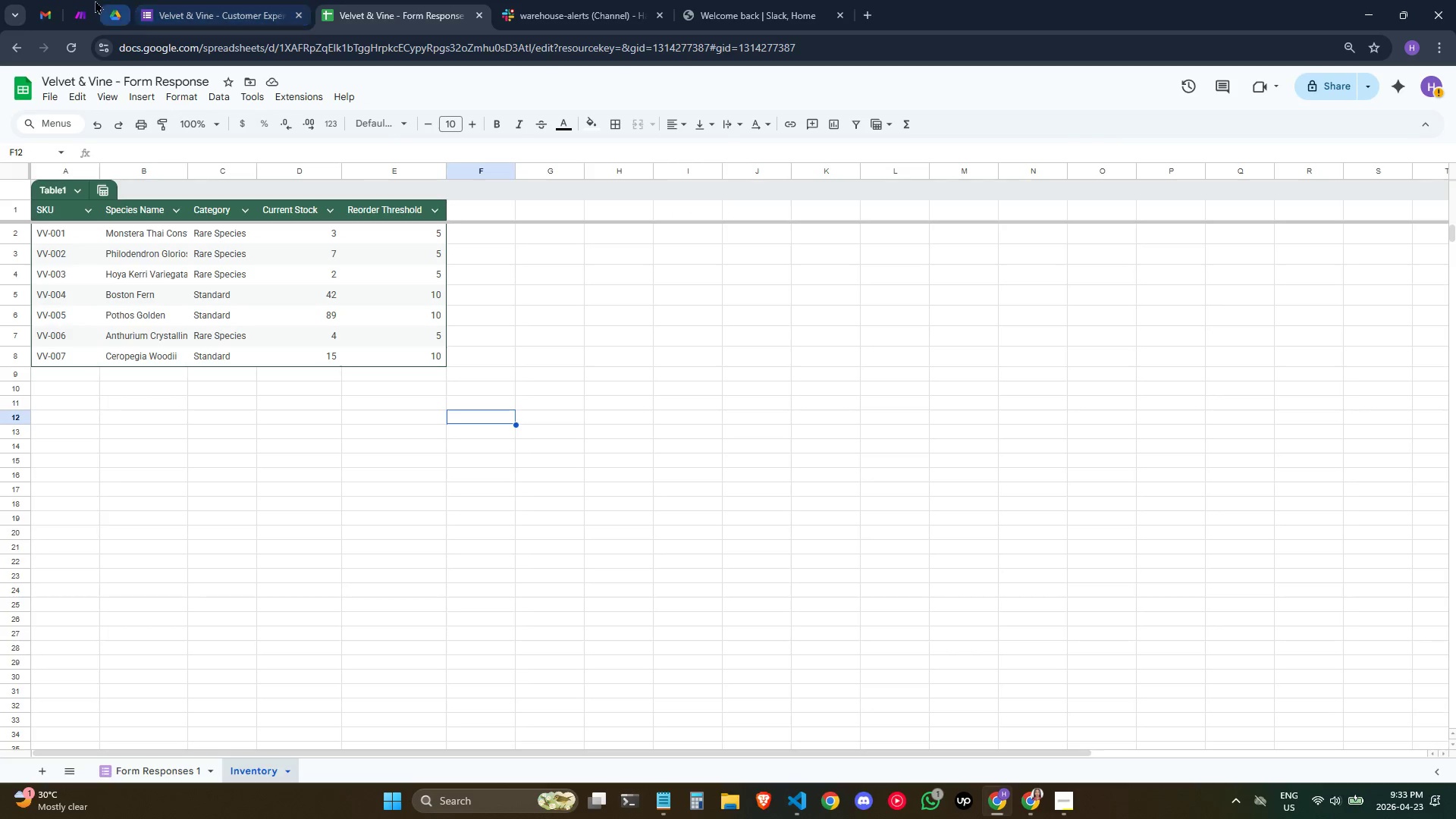 
left_click([88, 0])
 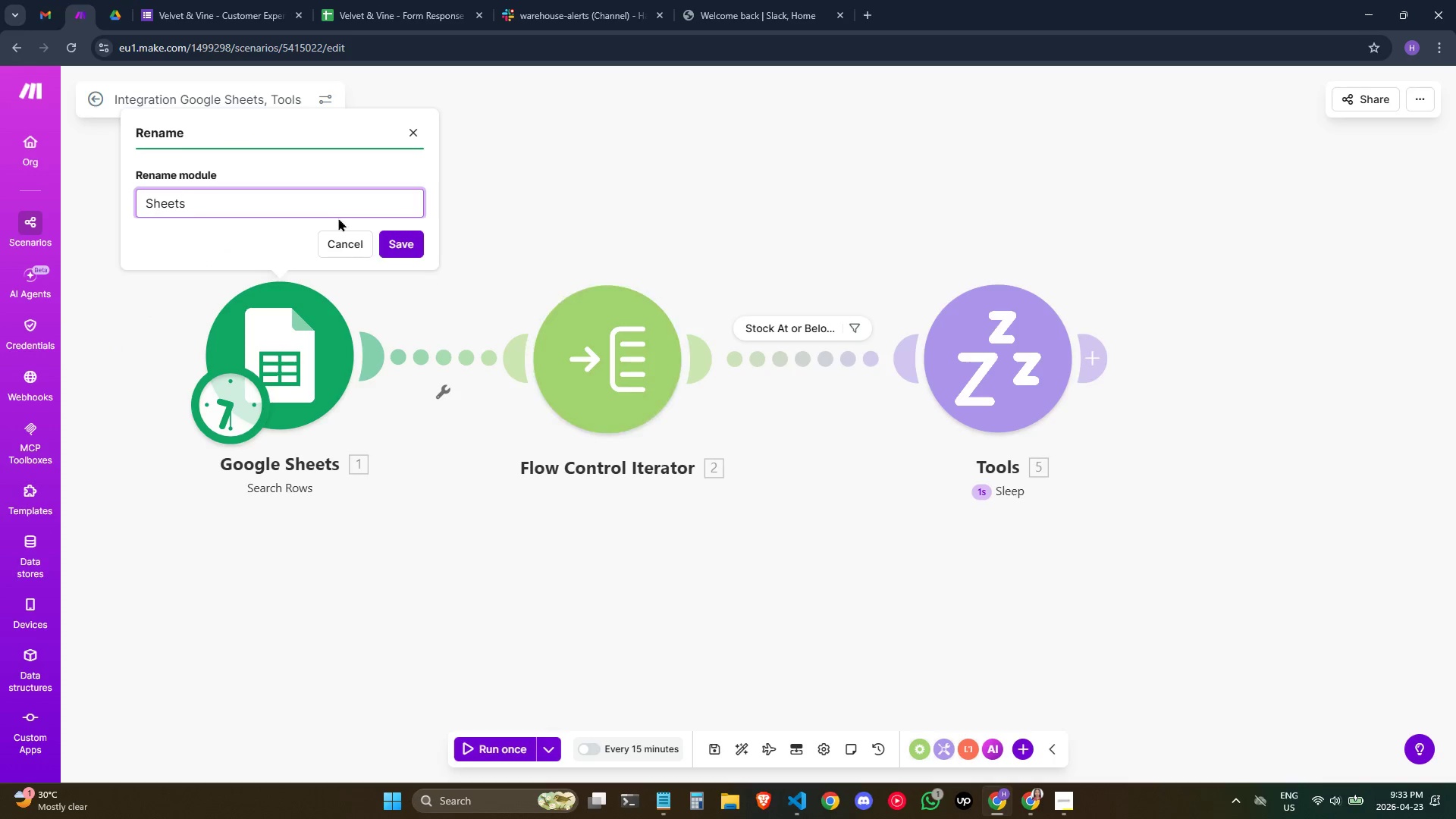 
left_click([324, 208])
 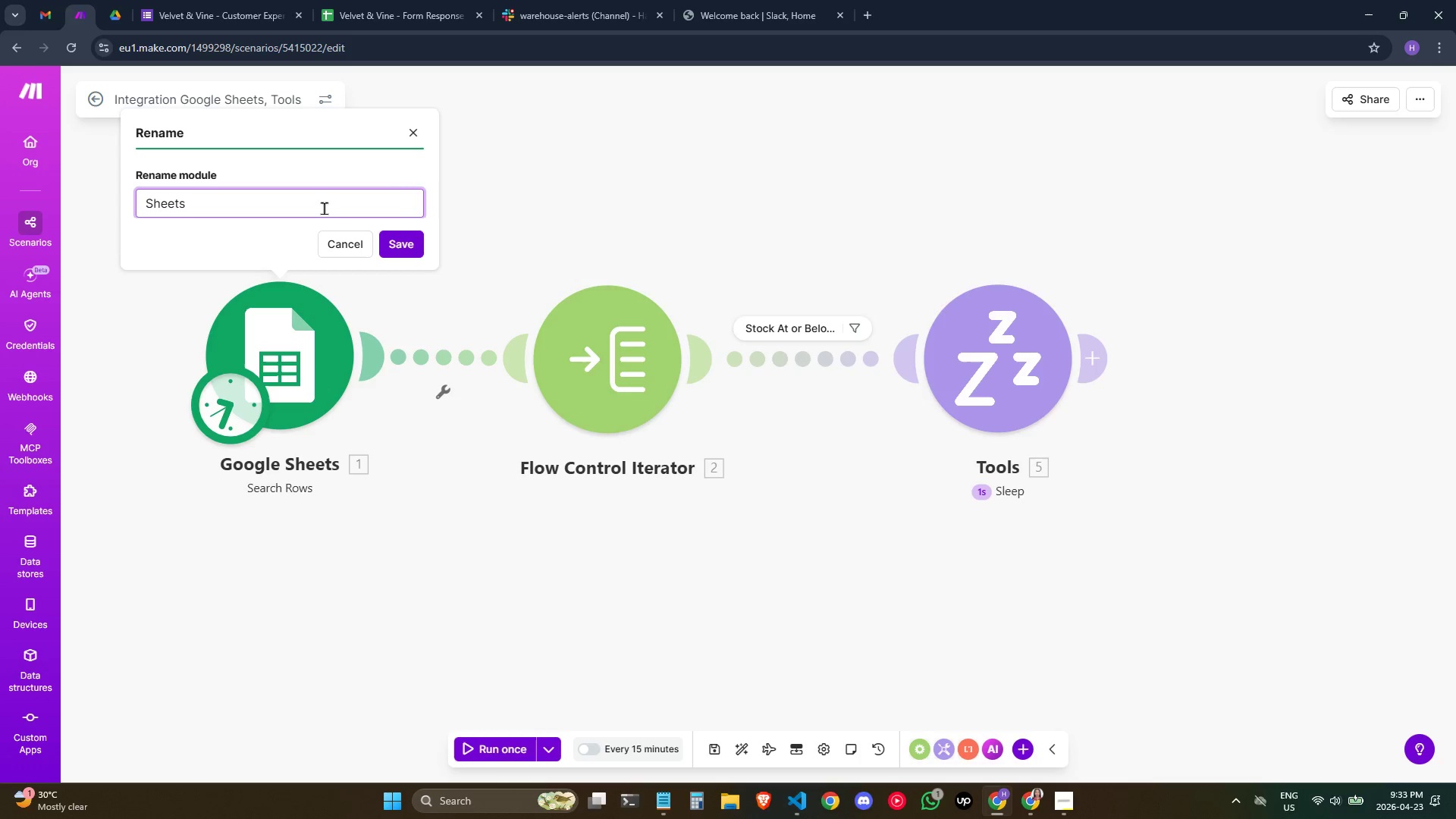 
wait(15.38)
 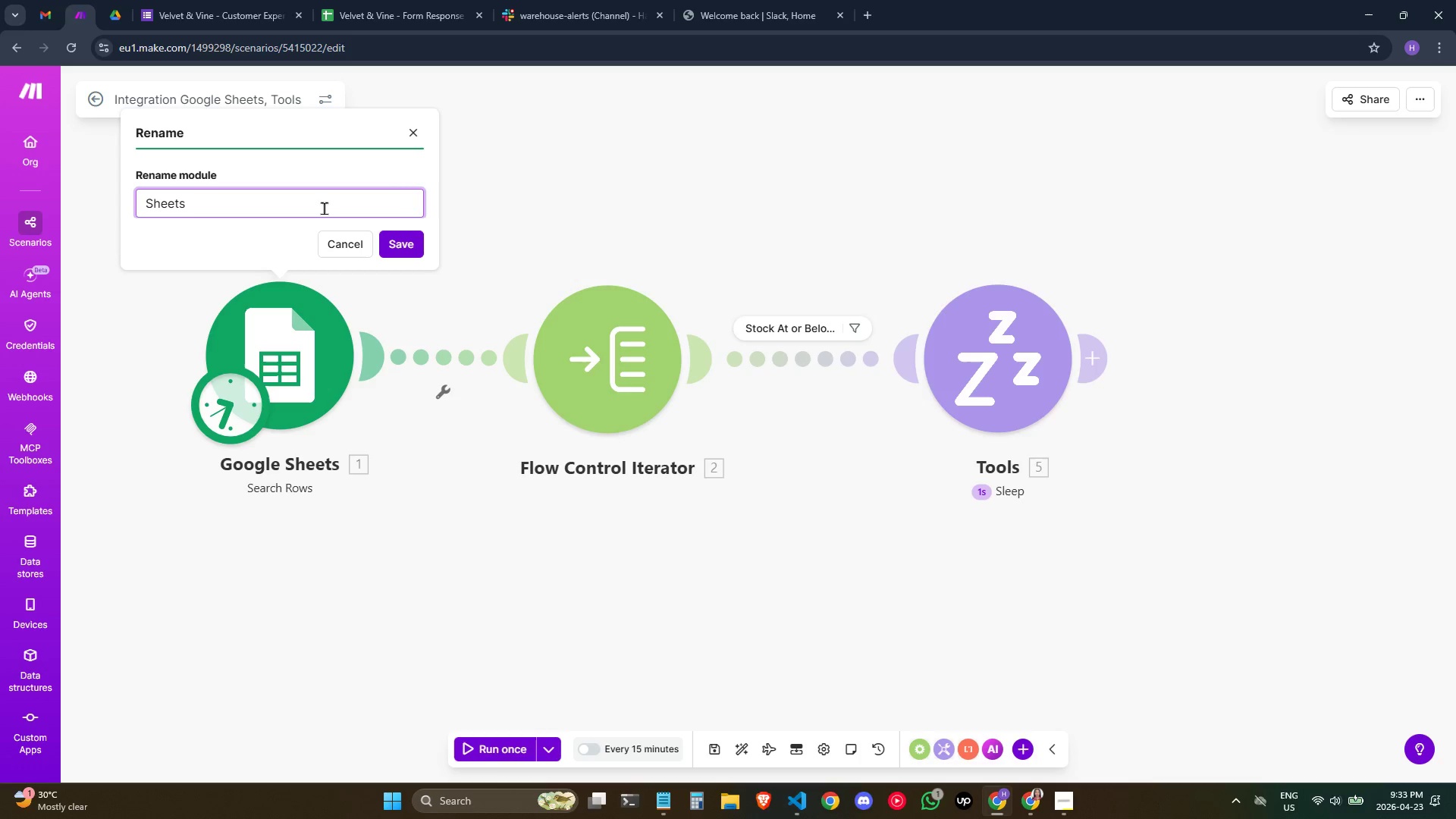 
left_click([375, 0])
 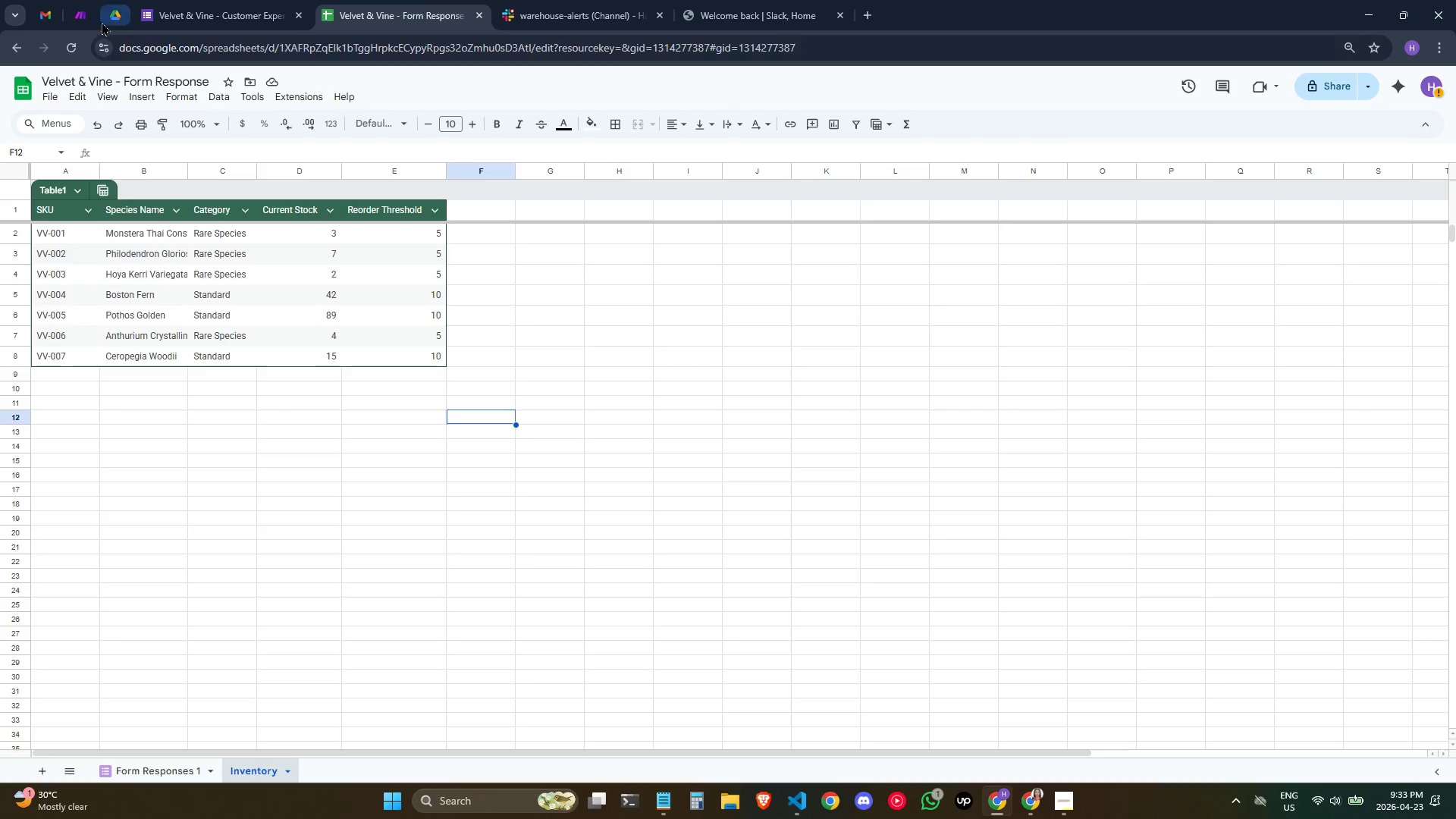 
left_click([111, 11])
 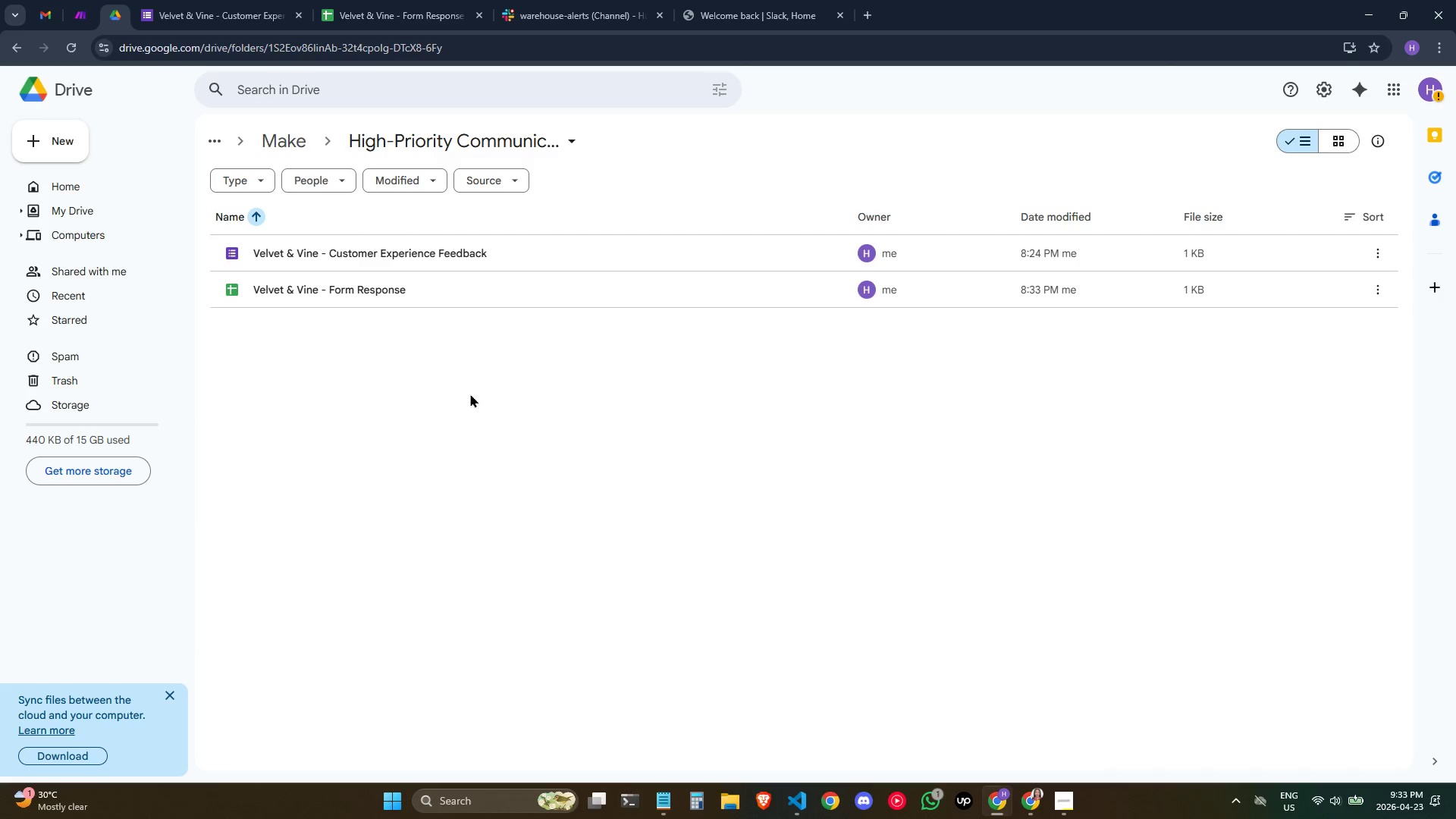 
right_click([460, 395])
 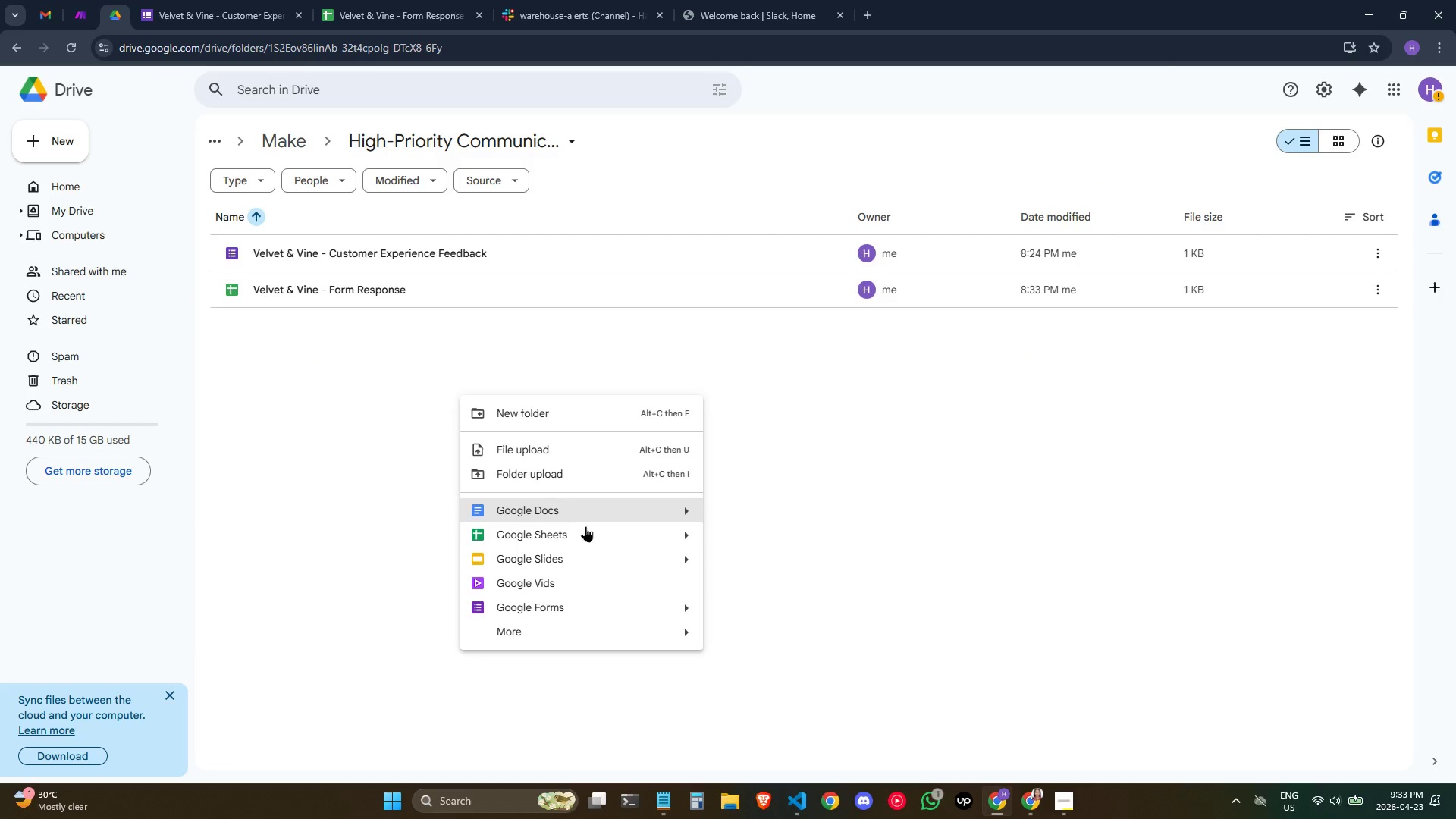 
left_click([588, 531])
 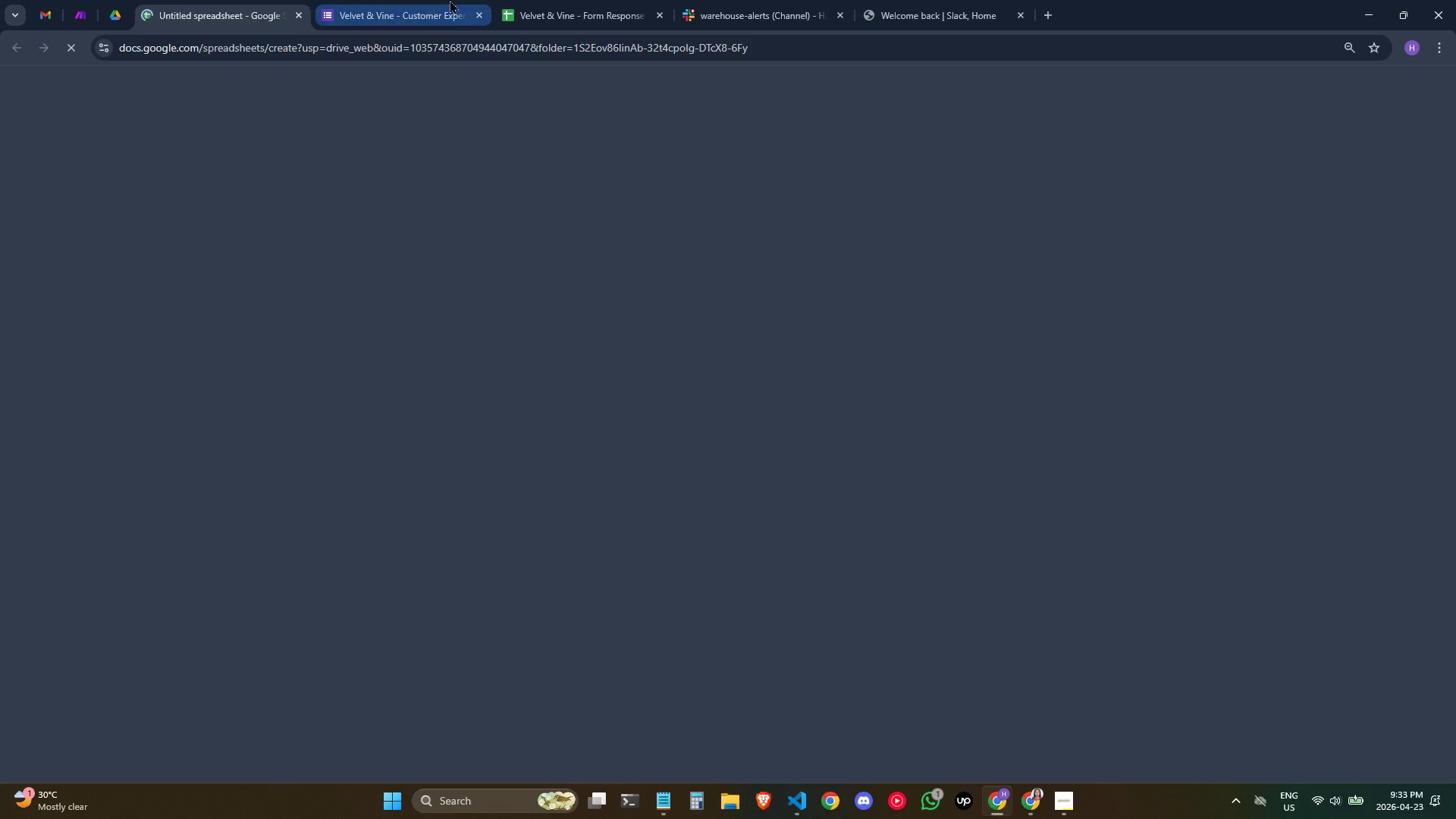 
left_click([529, 0])
 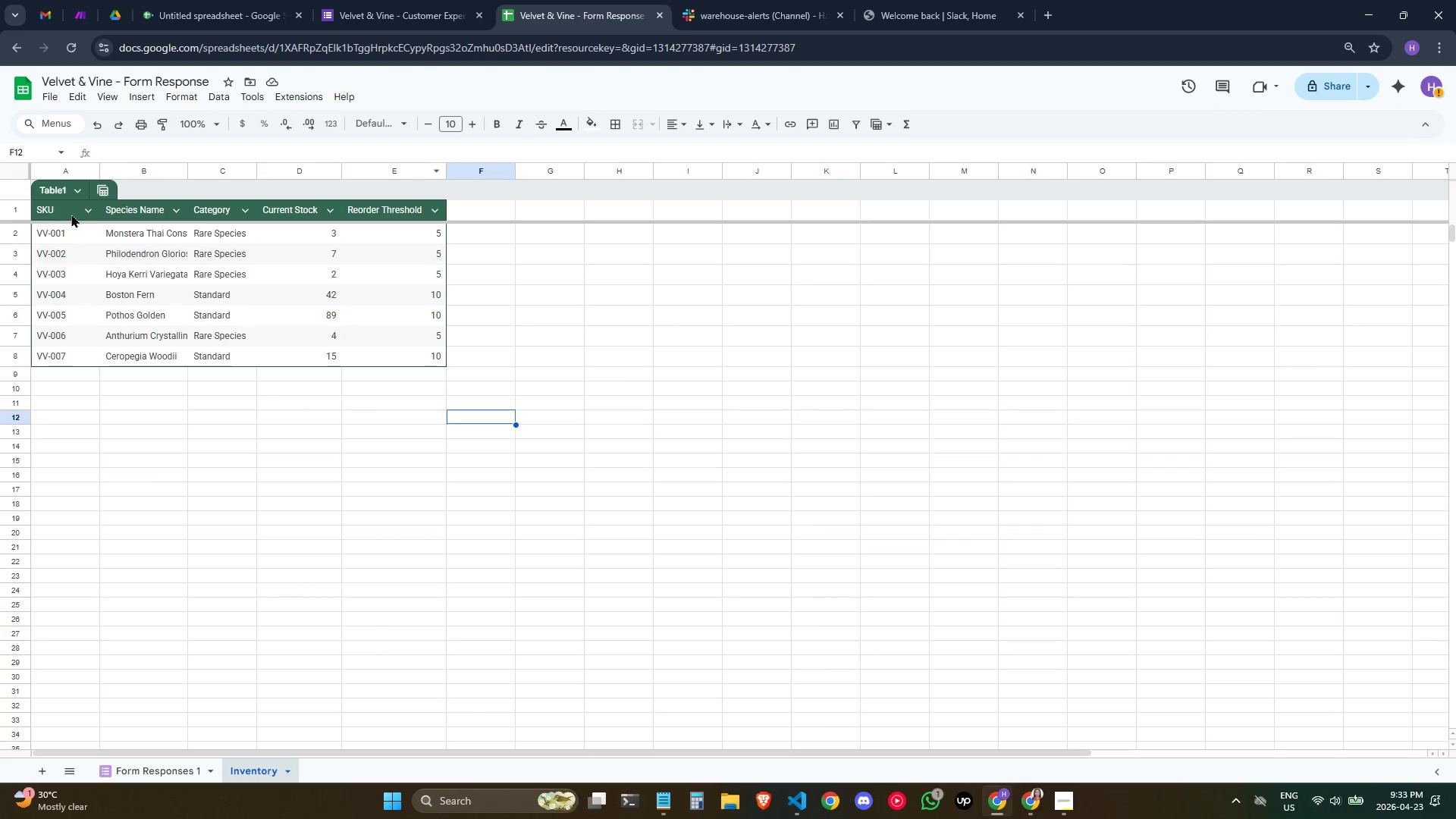 
left_click_drag(start_coordinate=[65, 214], to_coordinate=[404, 359])
 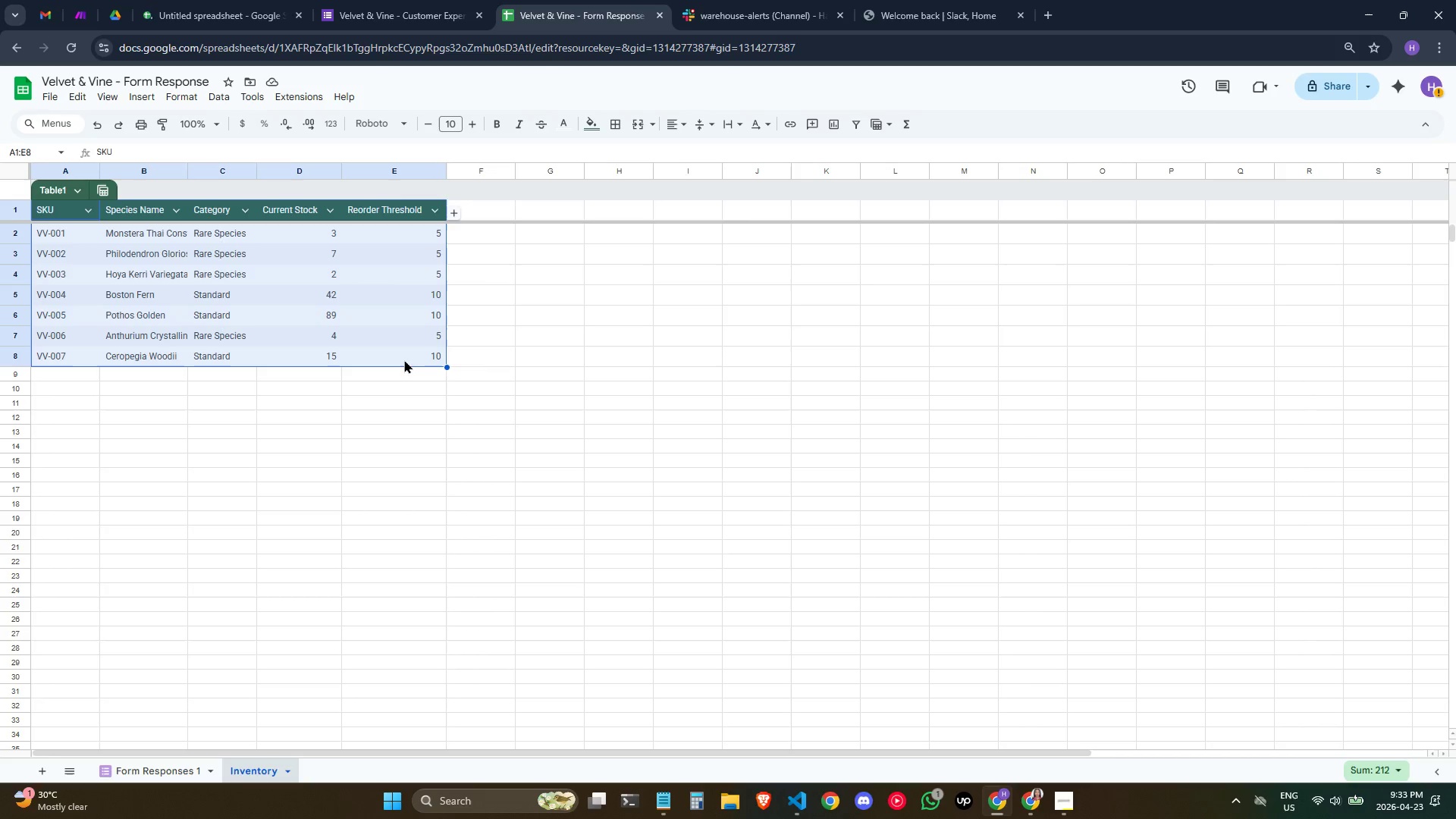 
key(Control+C)
 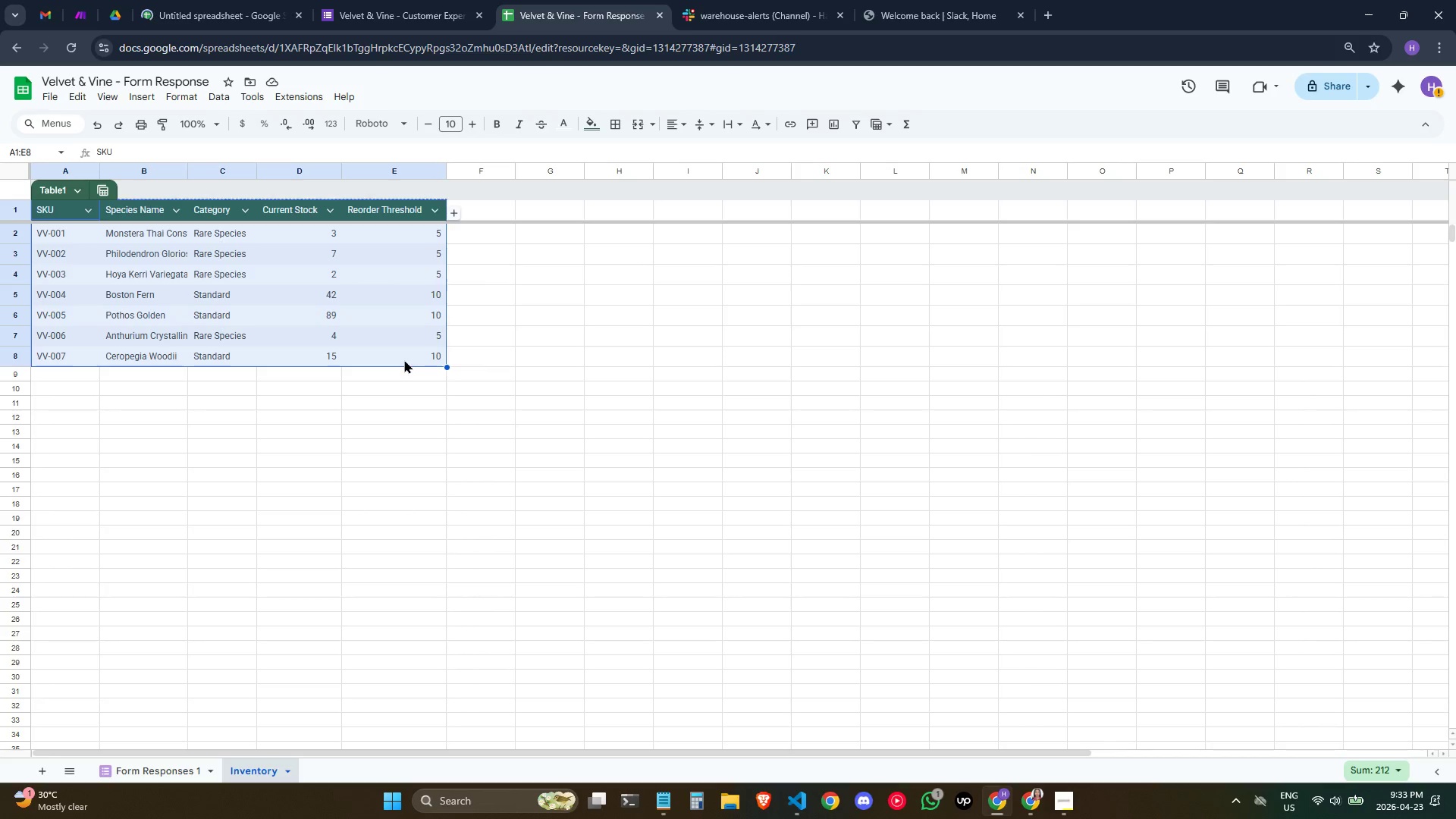 
key(Control+C)
 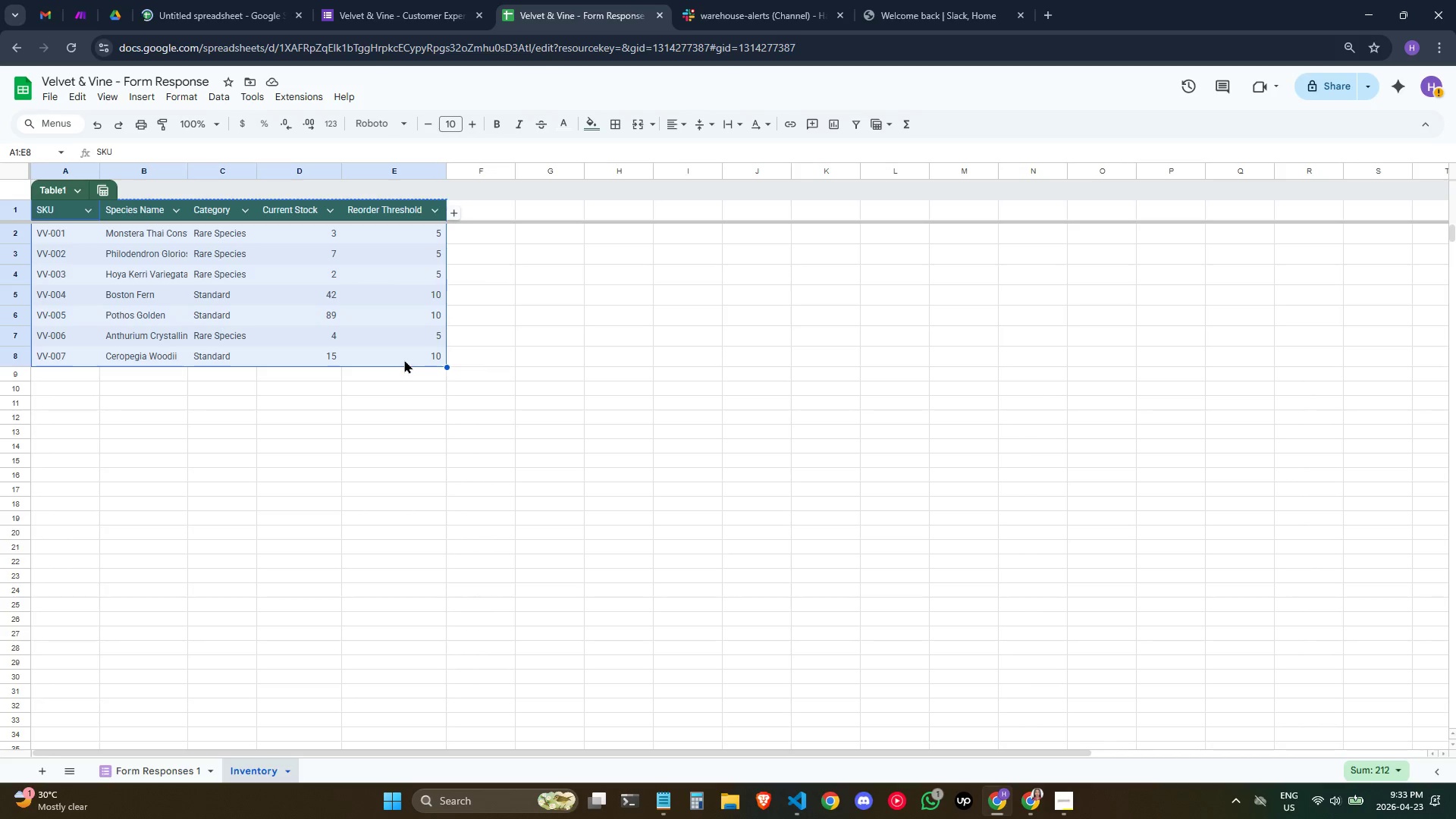 
key(Control+C)
 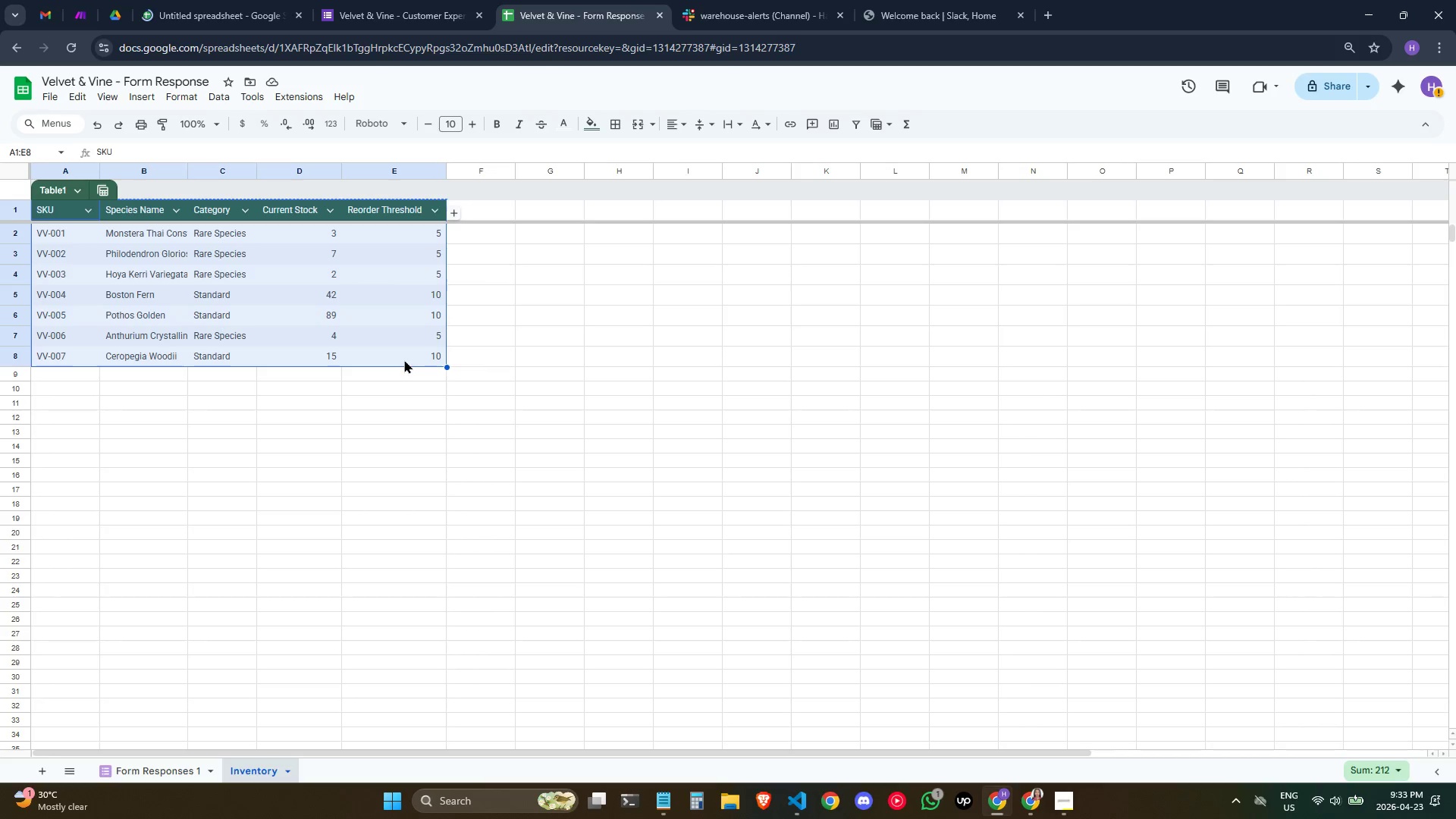 
key(Control+C)
 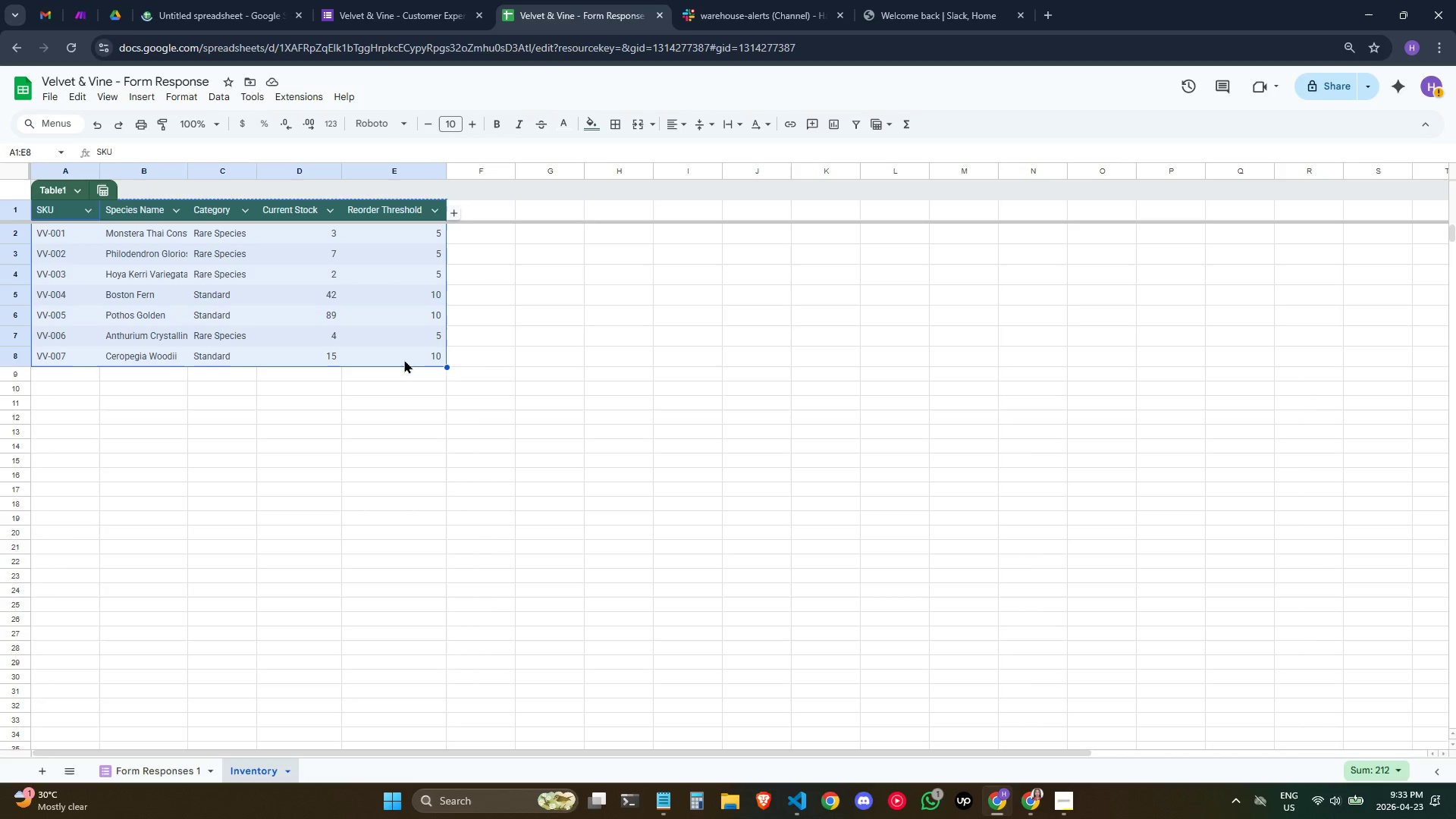 
key(Control+C)
 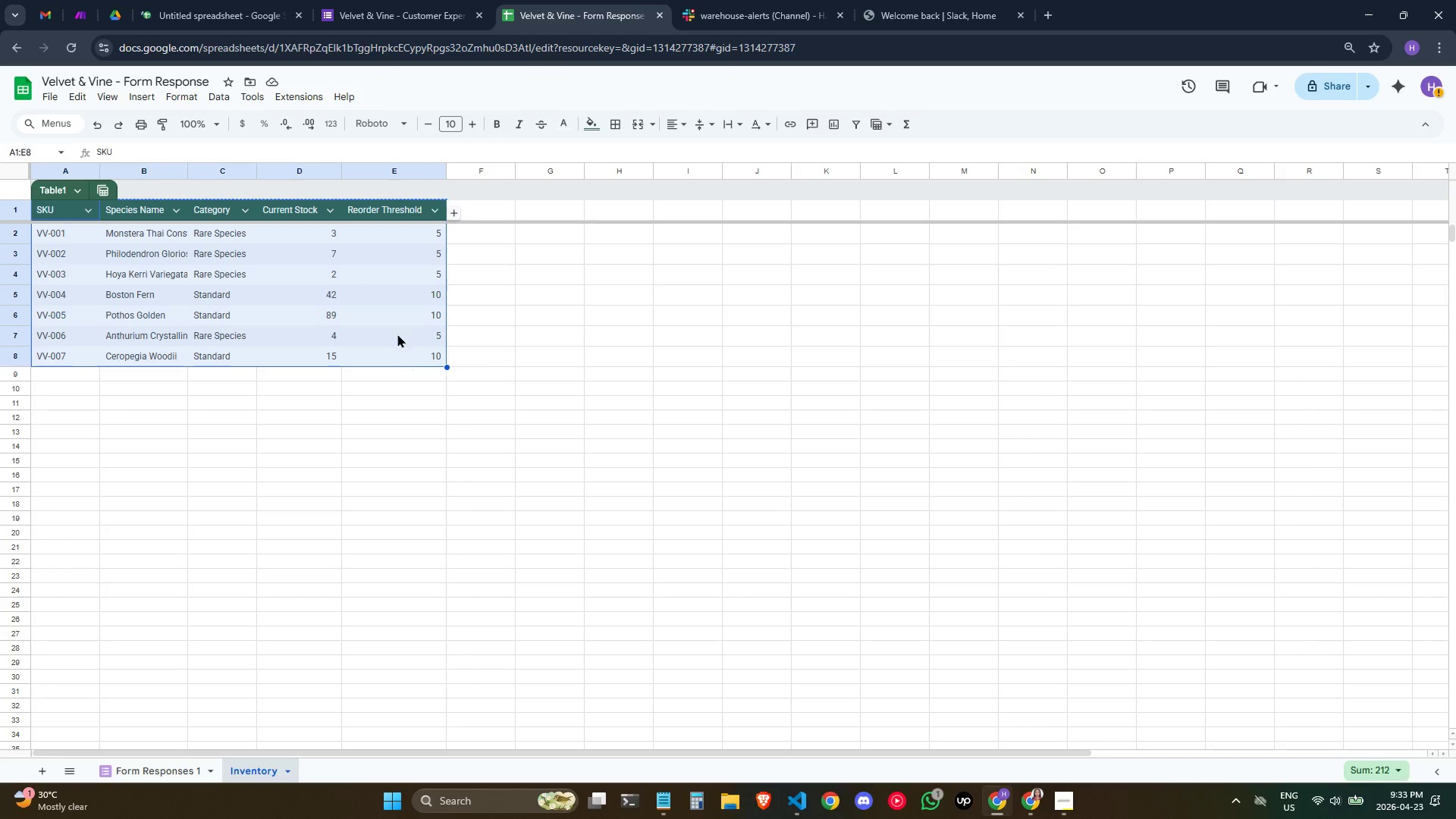 
key(Control+C)
 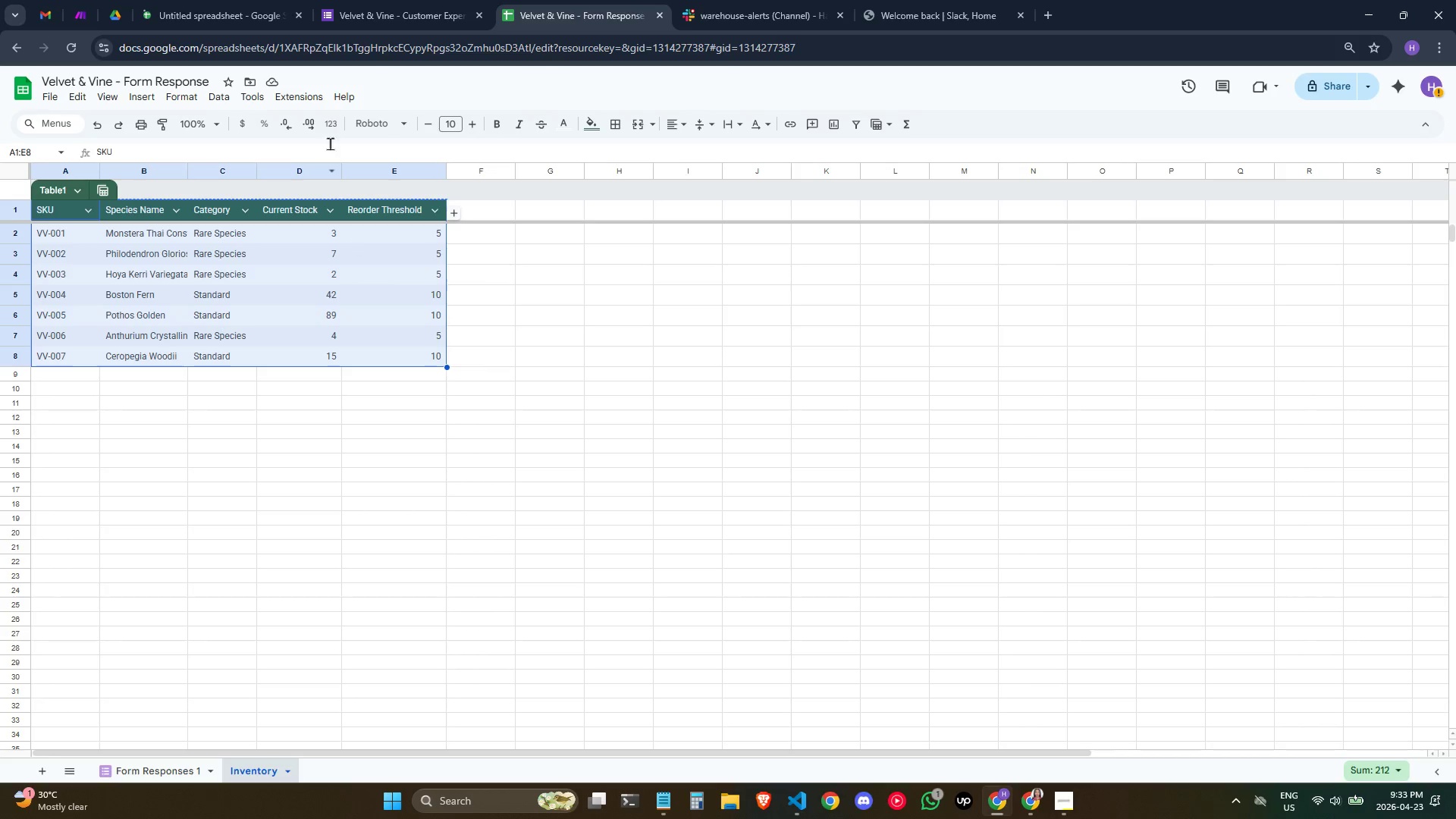 
key(Control+C)
 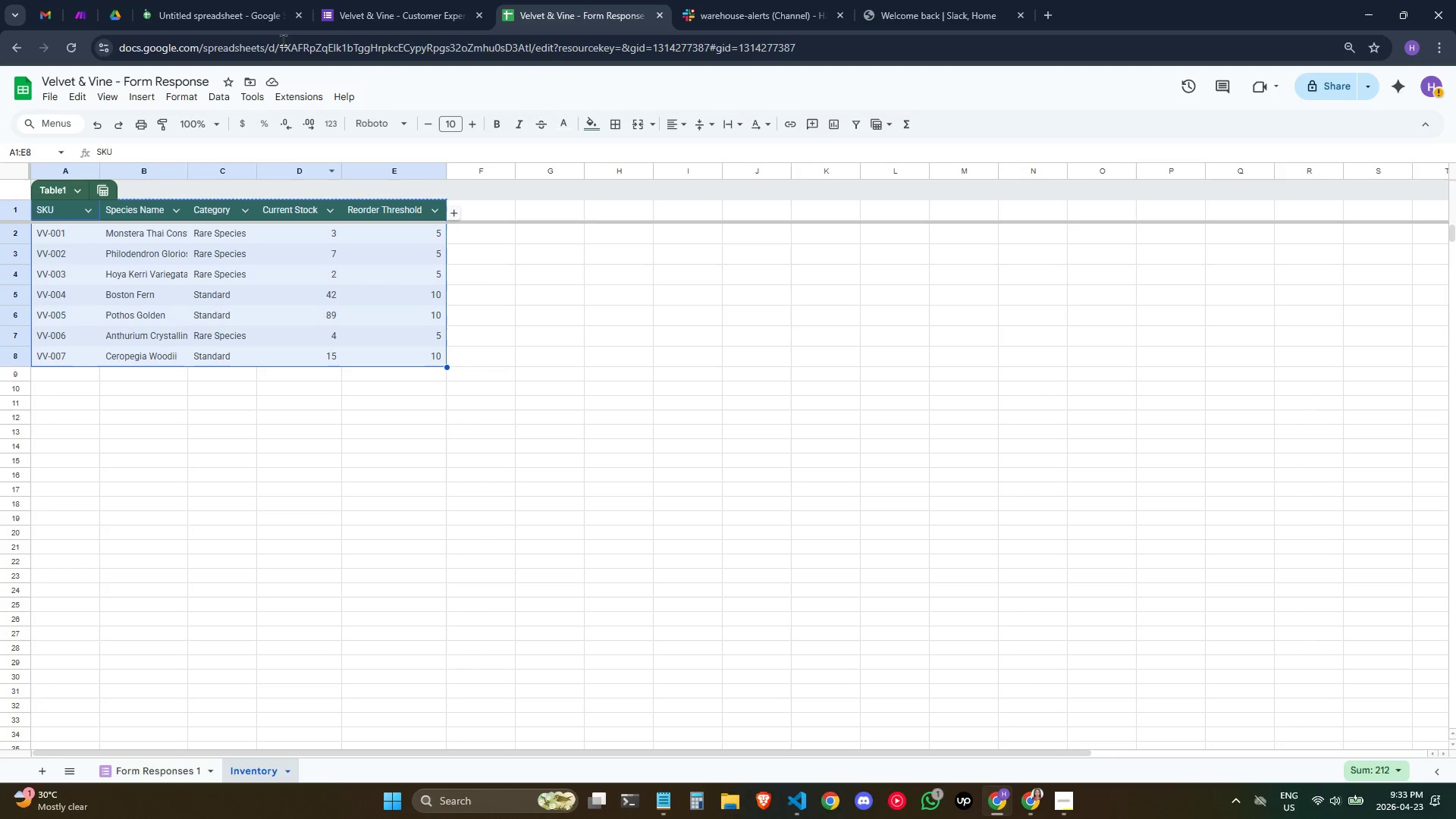 
key(Control+C)
 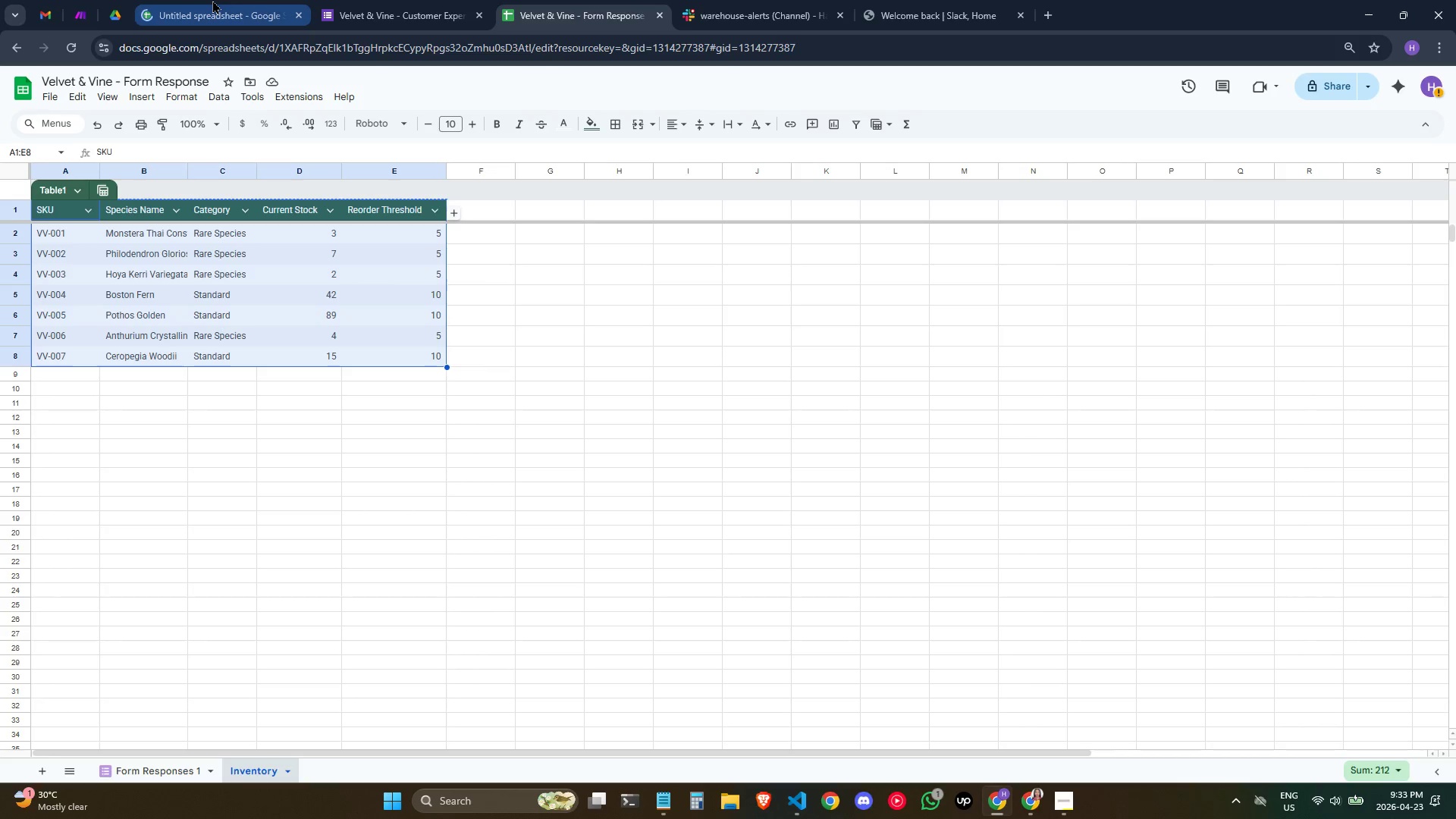 
left_click([212, 0])
 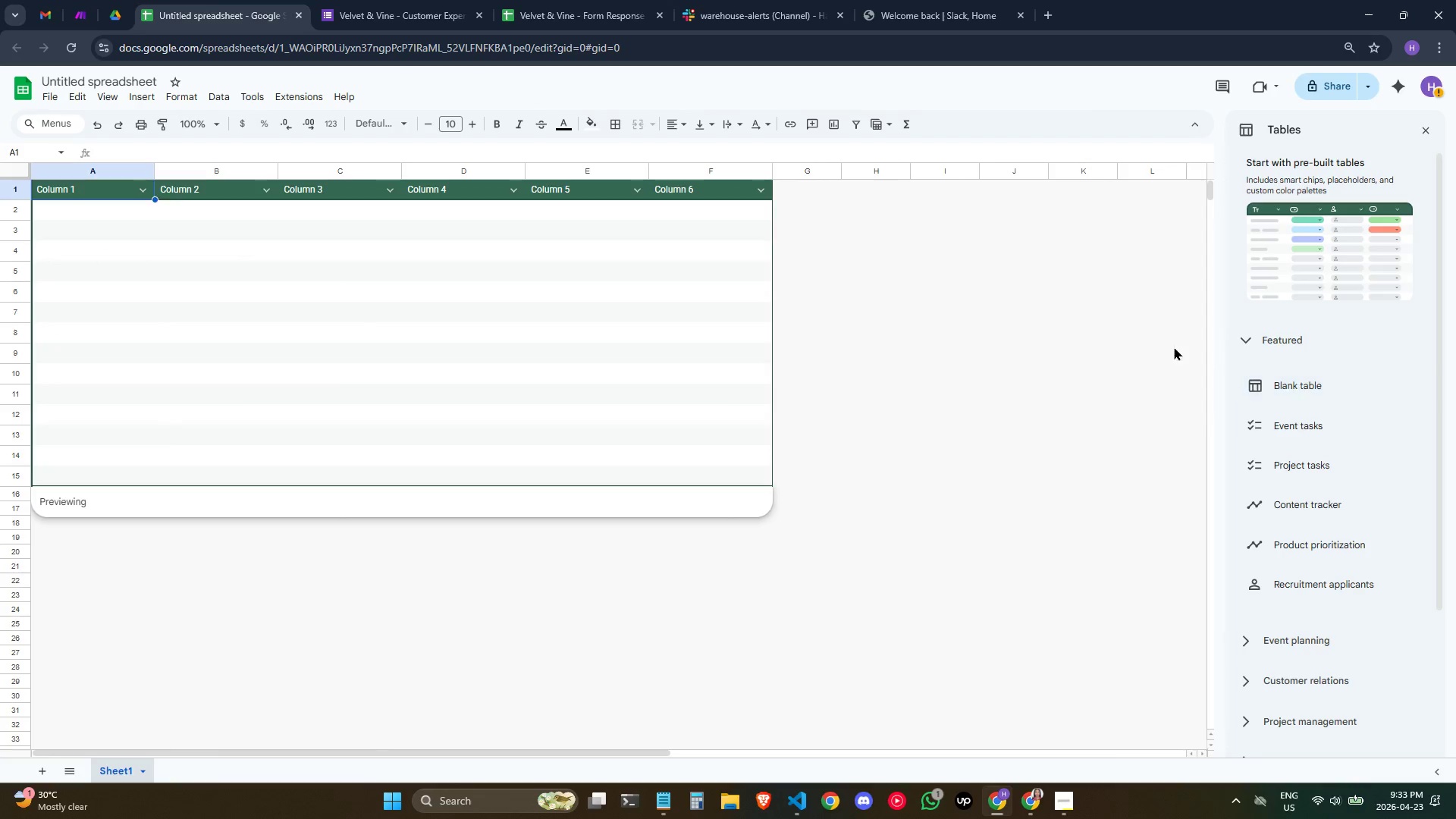 
key(Control+V)
 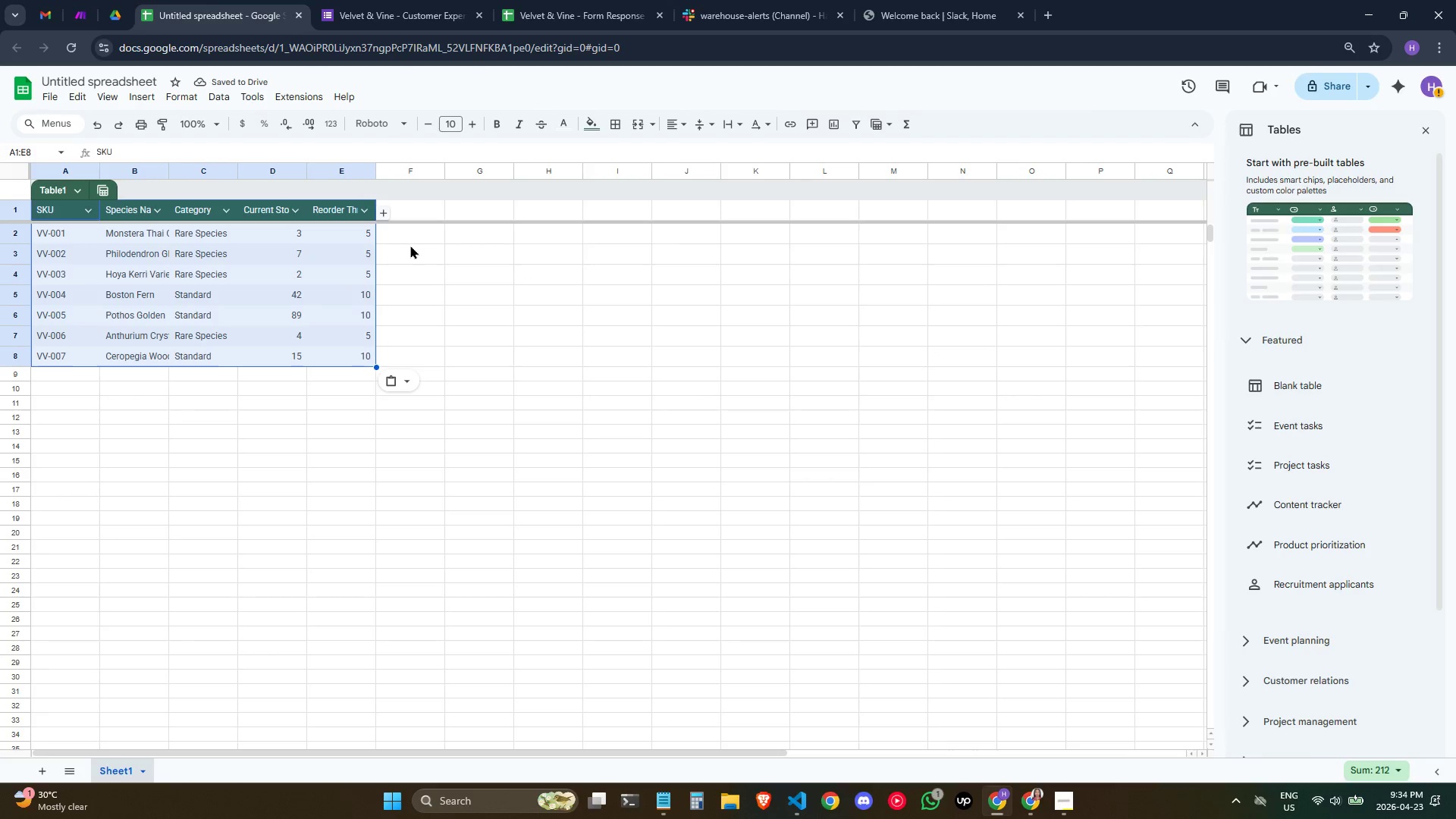 
left_click([467, 290])
 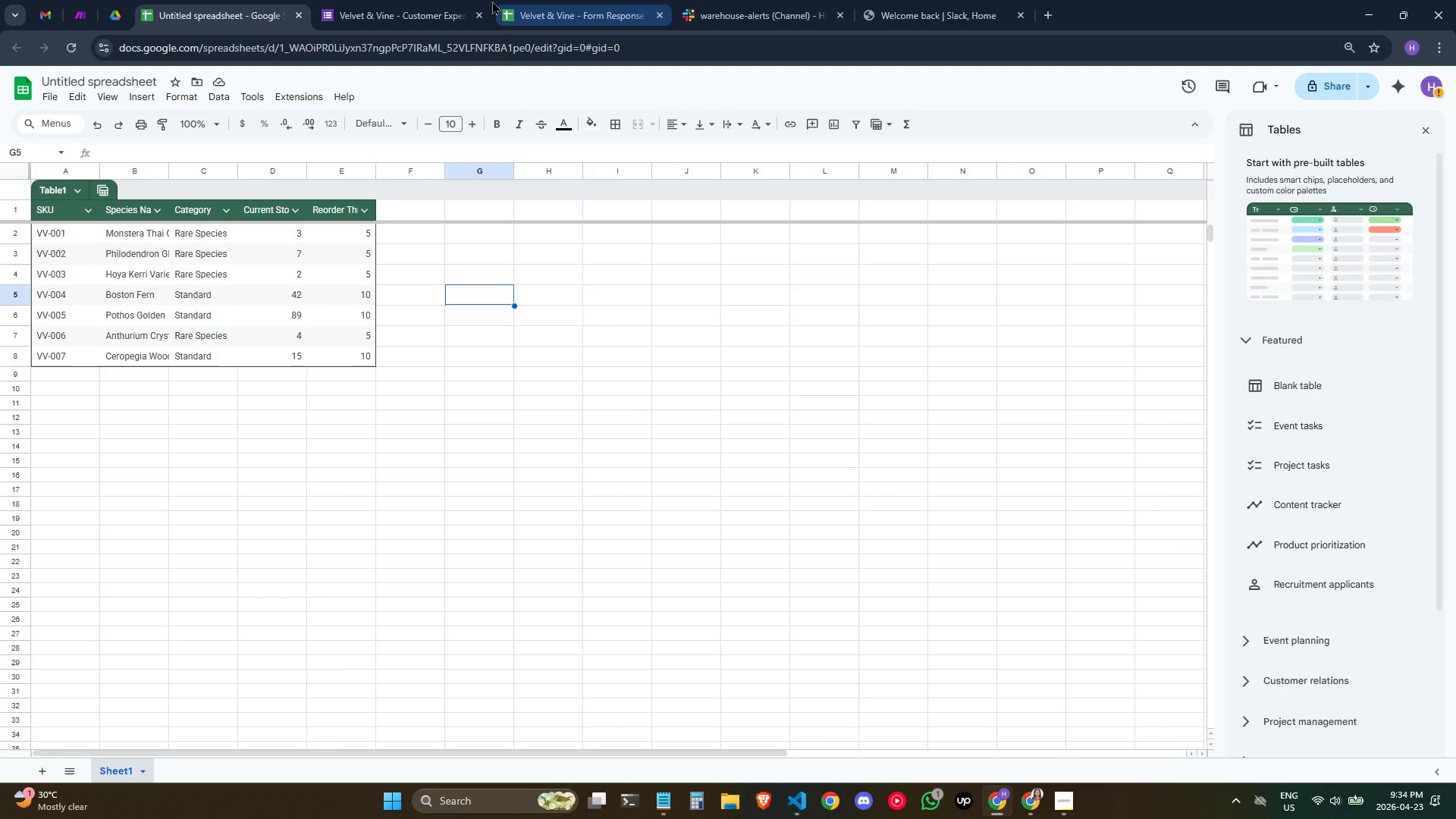 
left_click([89, 5])
 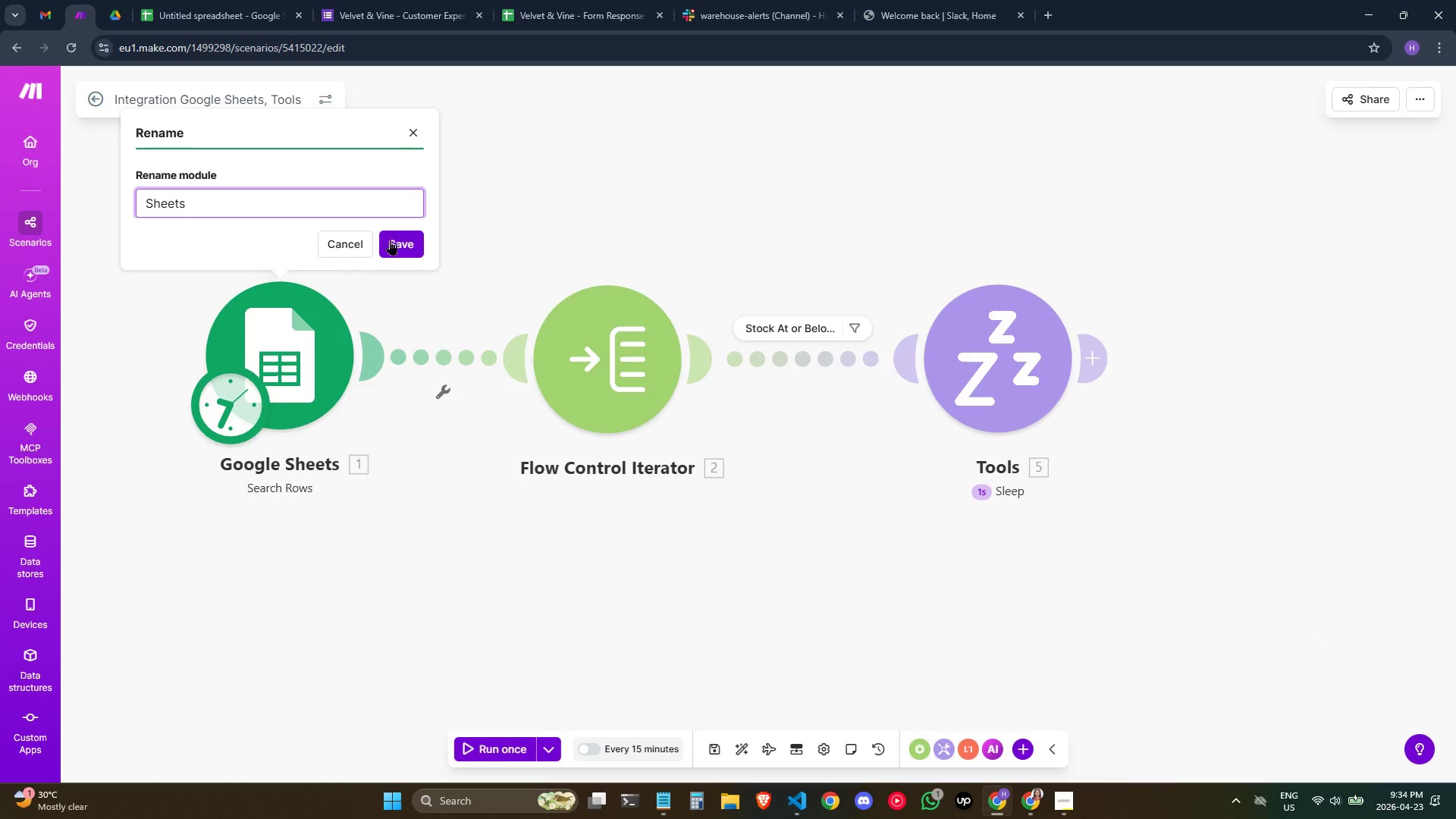 
left_click([360, 240])
 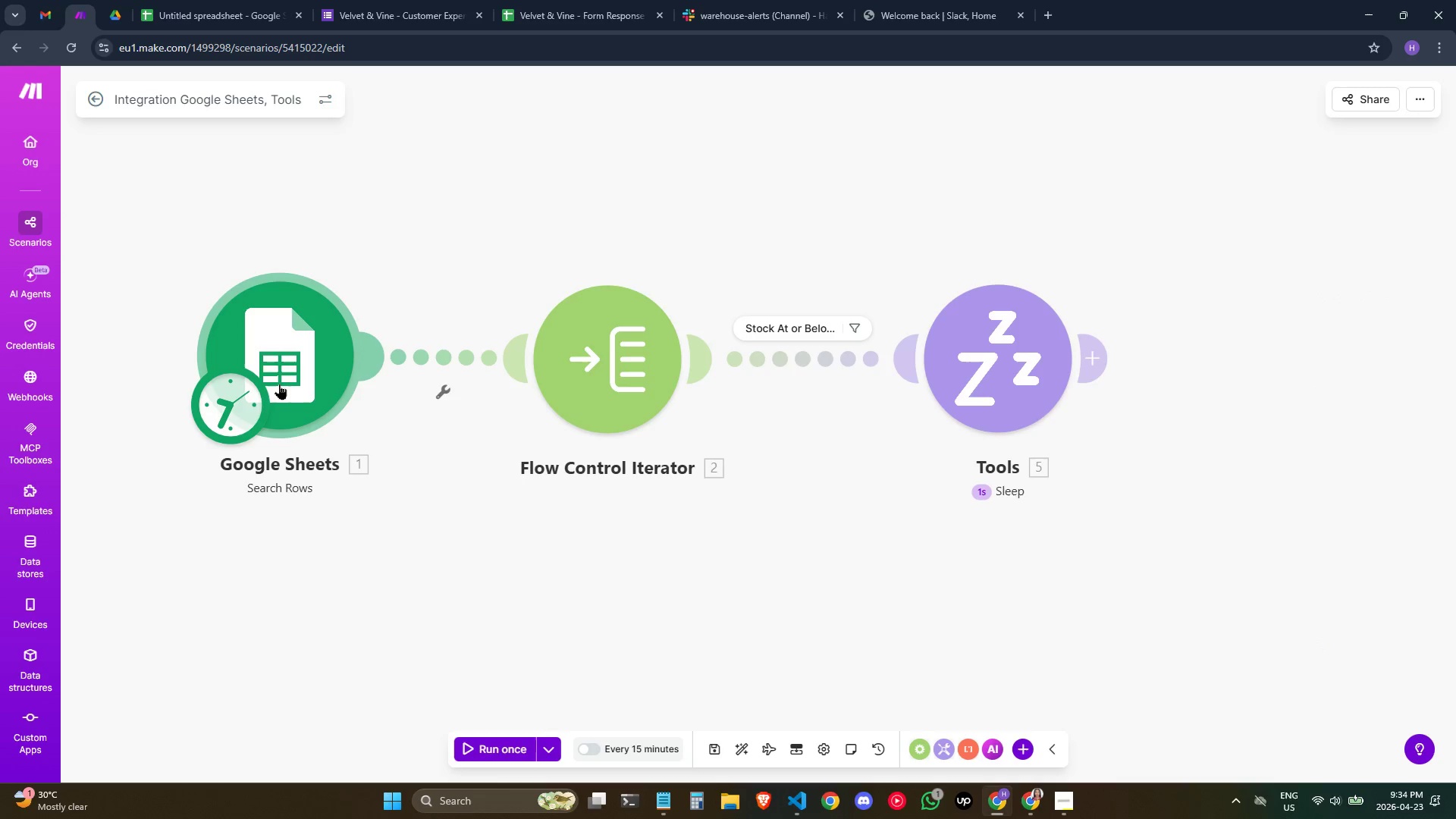 
left_click_drag(start_coordinate=[278, 384], to_coordinate=[276, 373])
 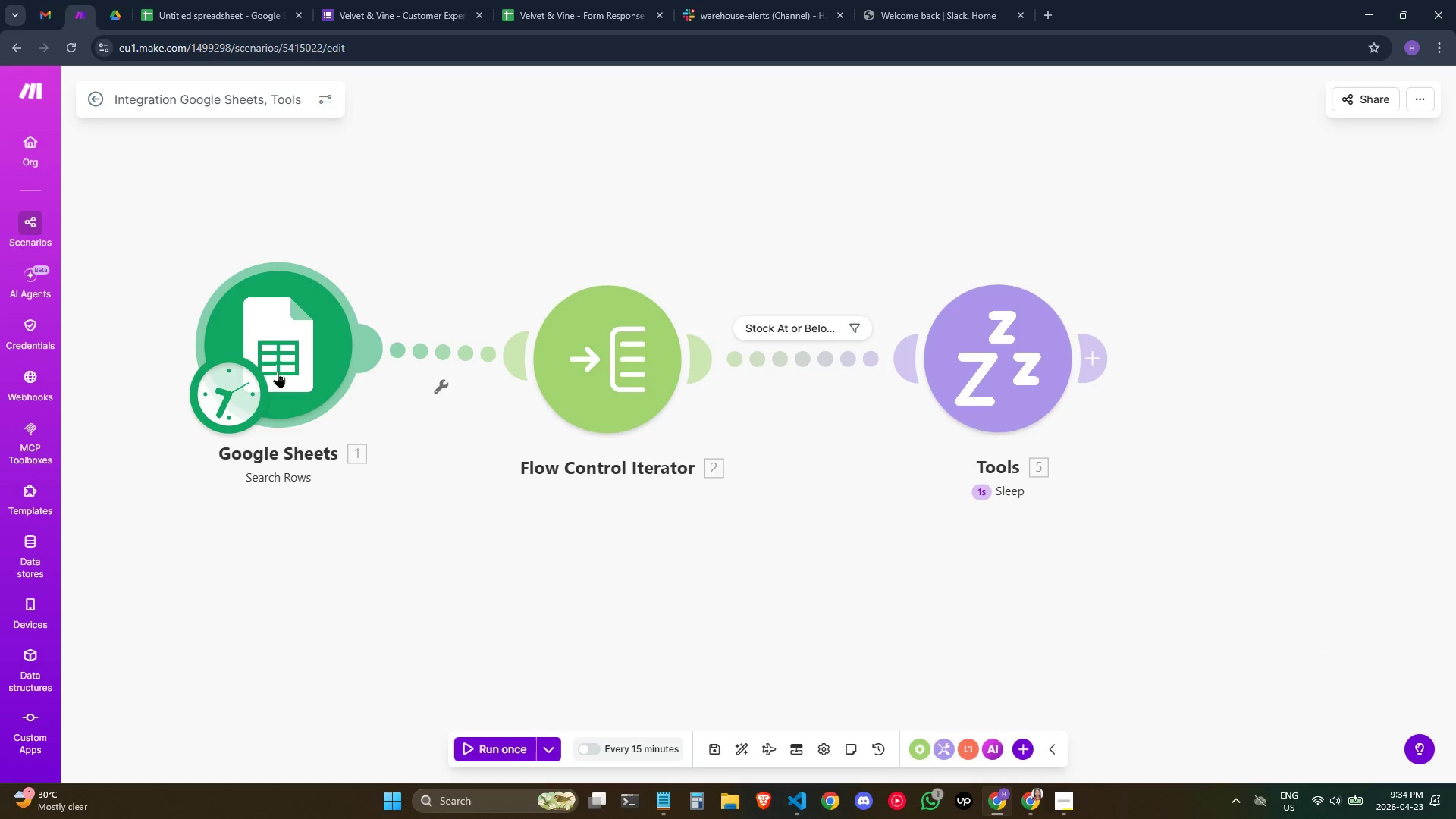 
left_click([278, 372])
 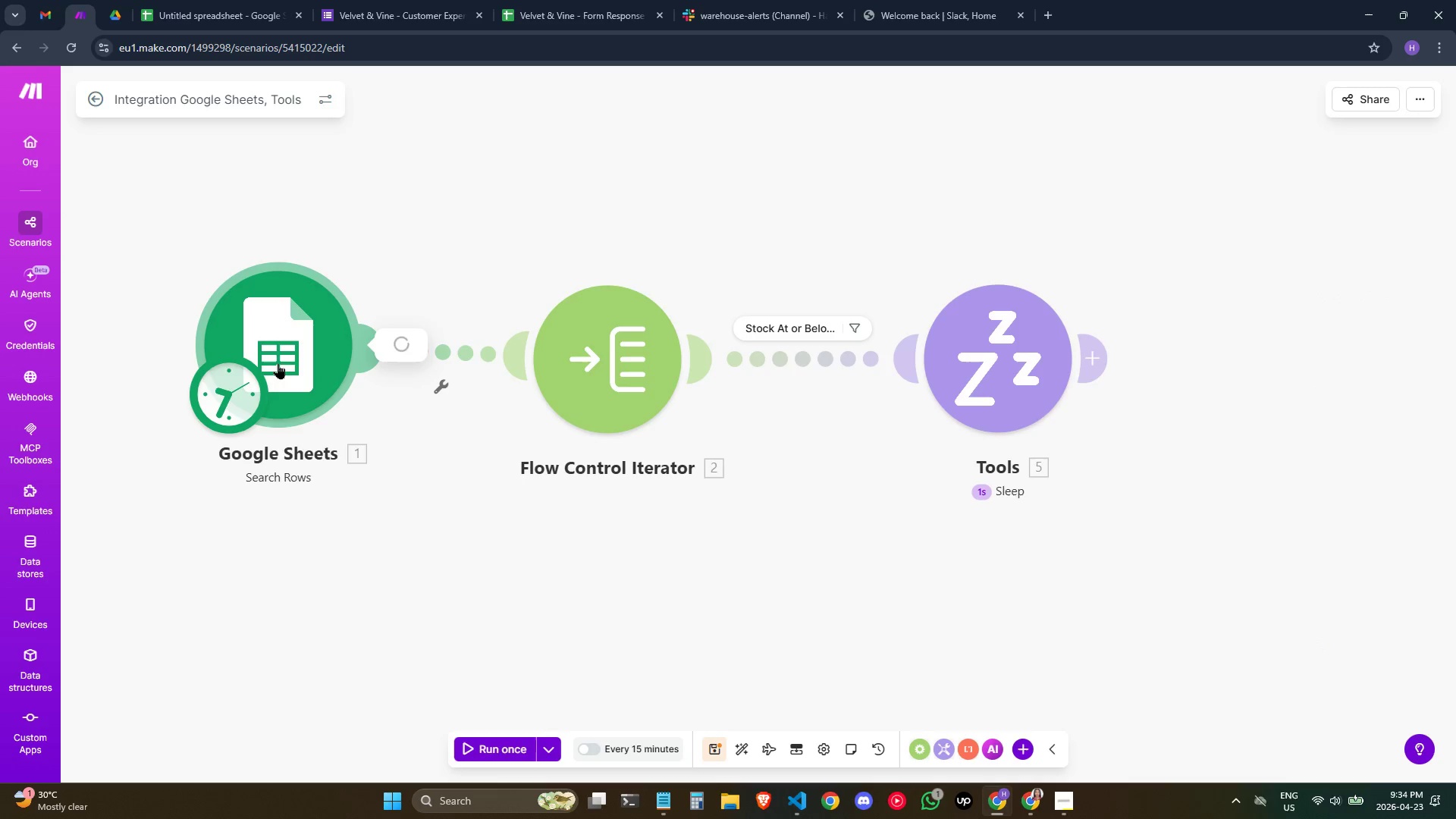 
left_click_drag(start_coordinate=[274, 357], to_coordinate=[274, 377])
 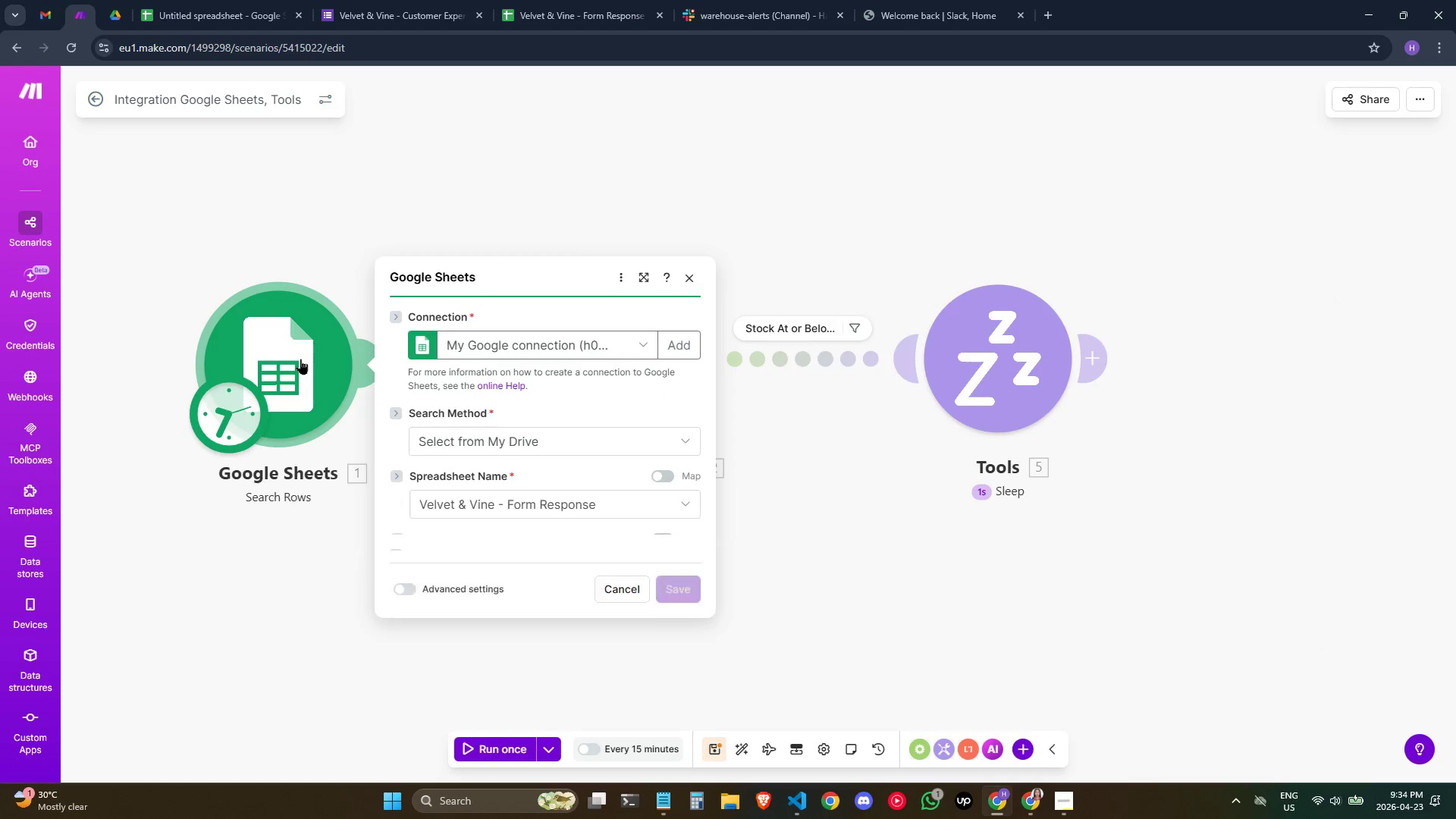 
double_click([300, 359])
 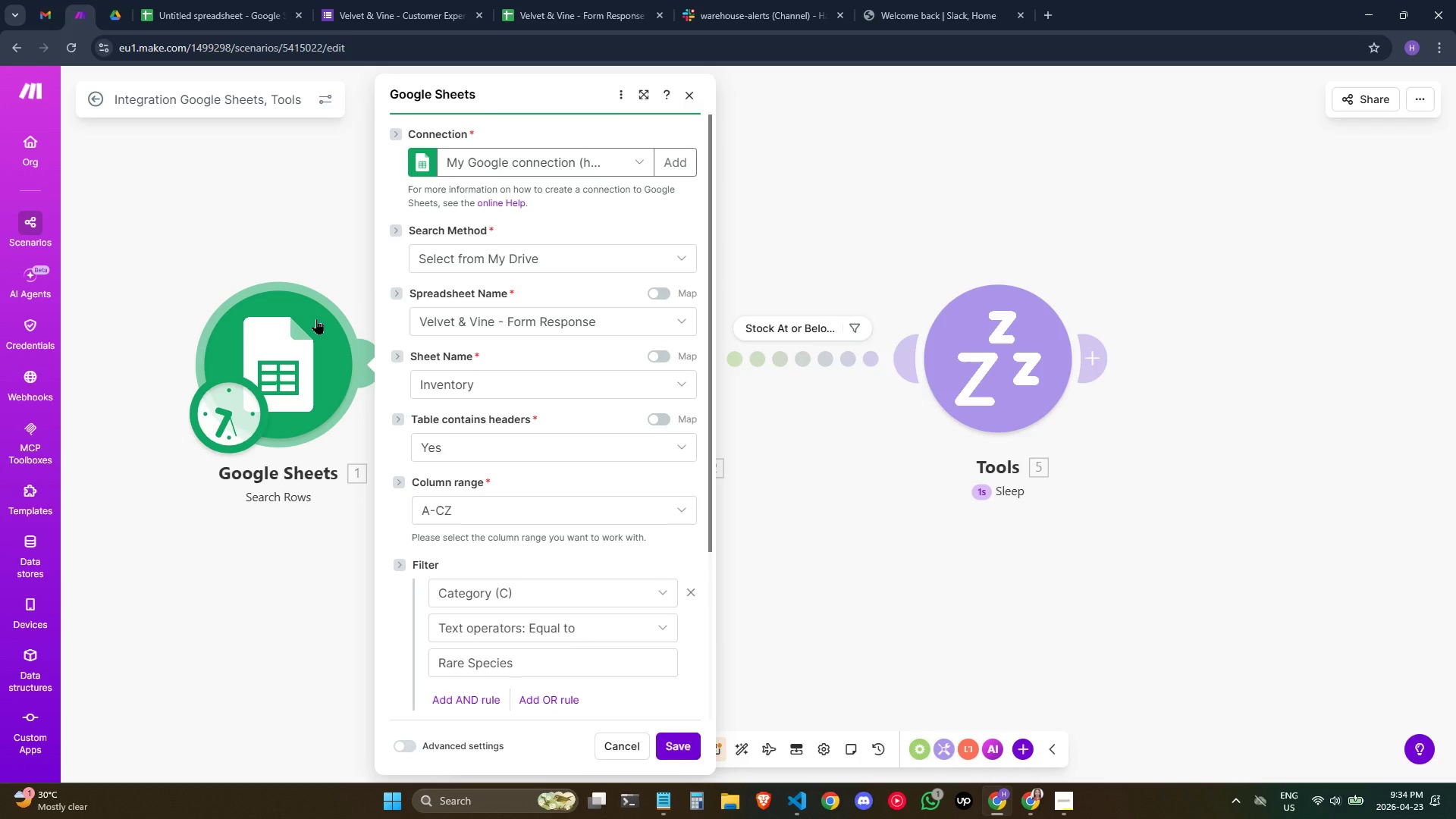 
wait(20.09)
 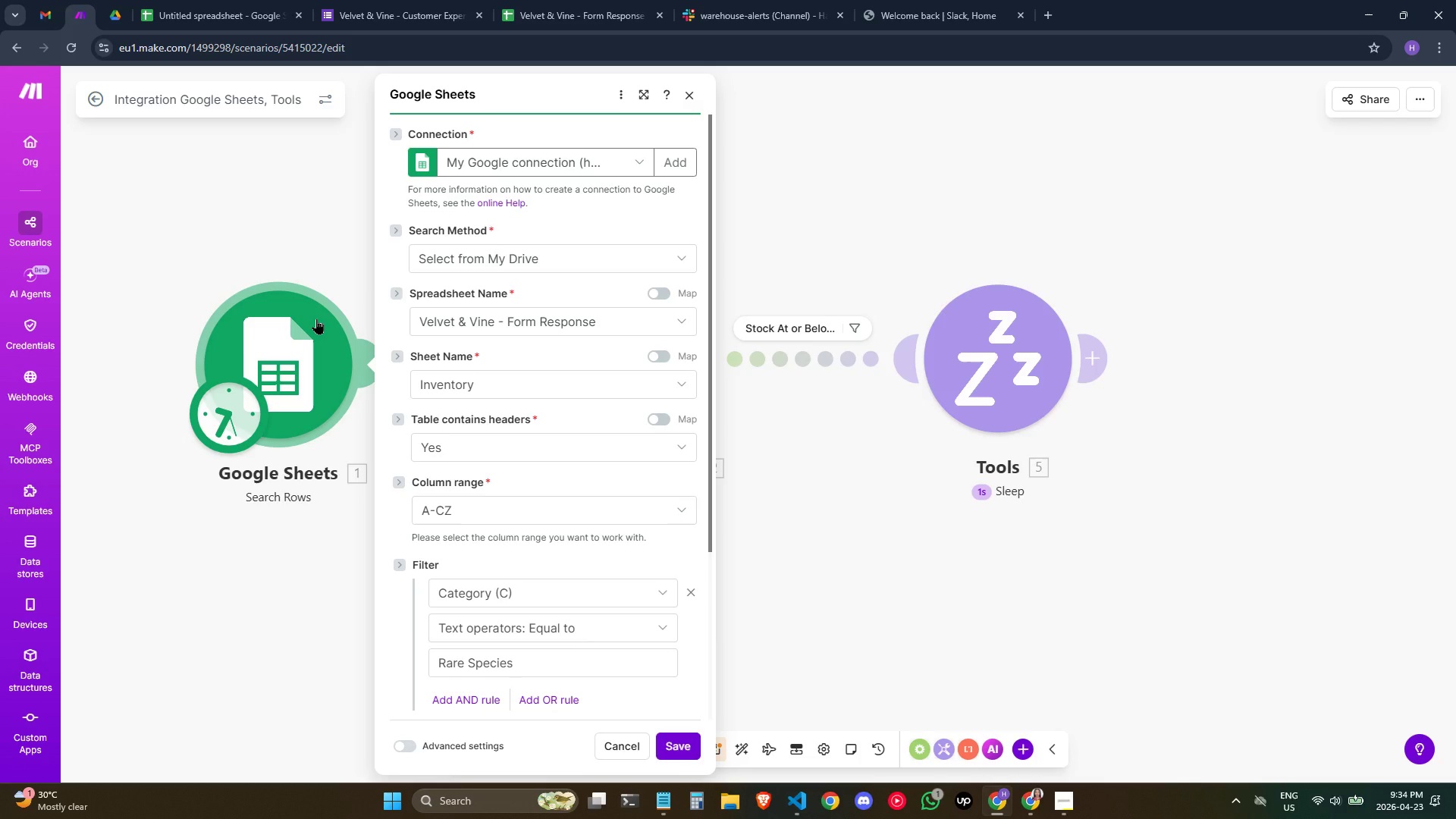 
left_click([721, 748])
 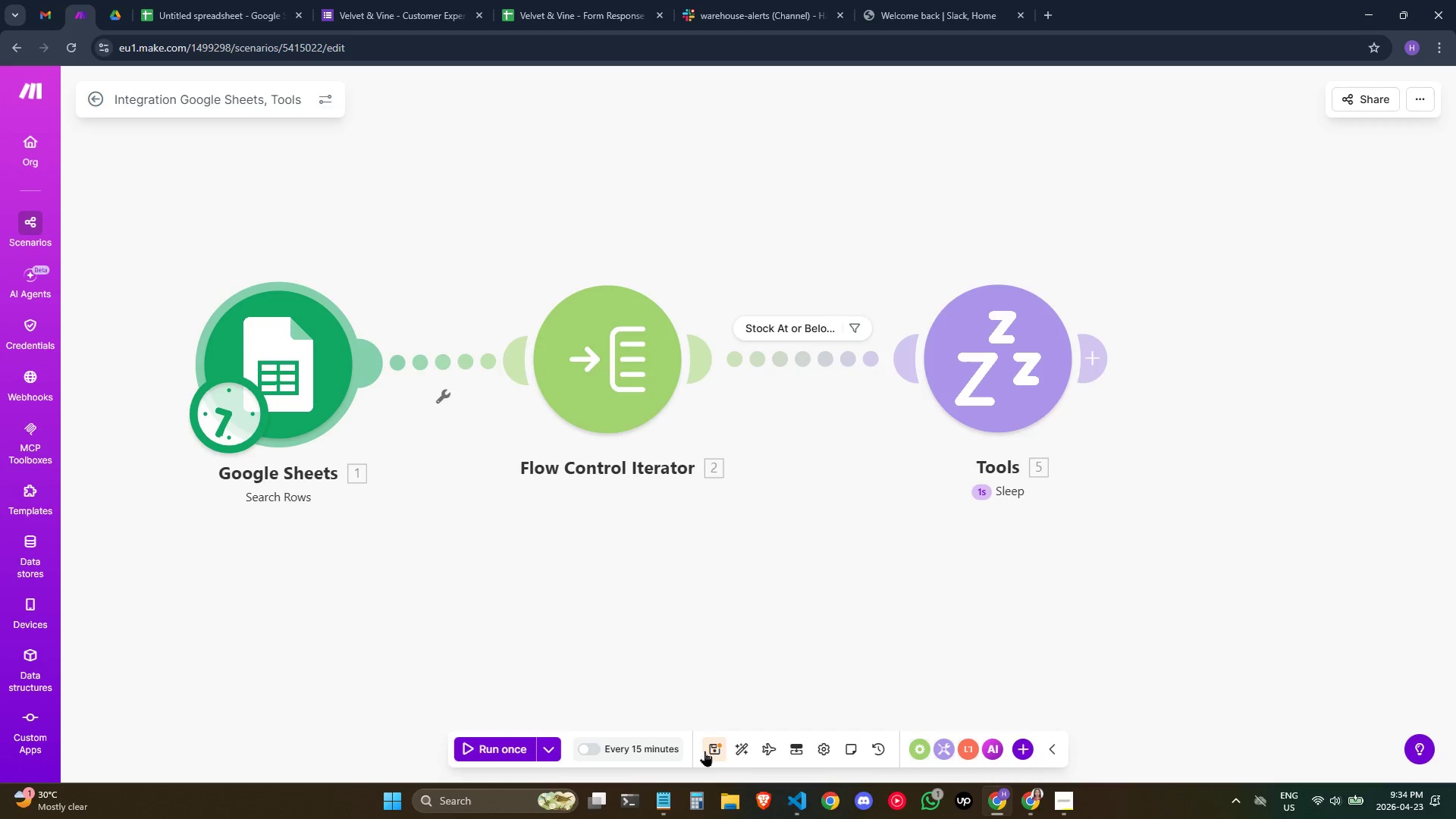 
left_click([704, 751])
 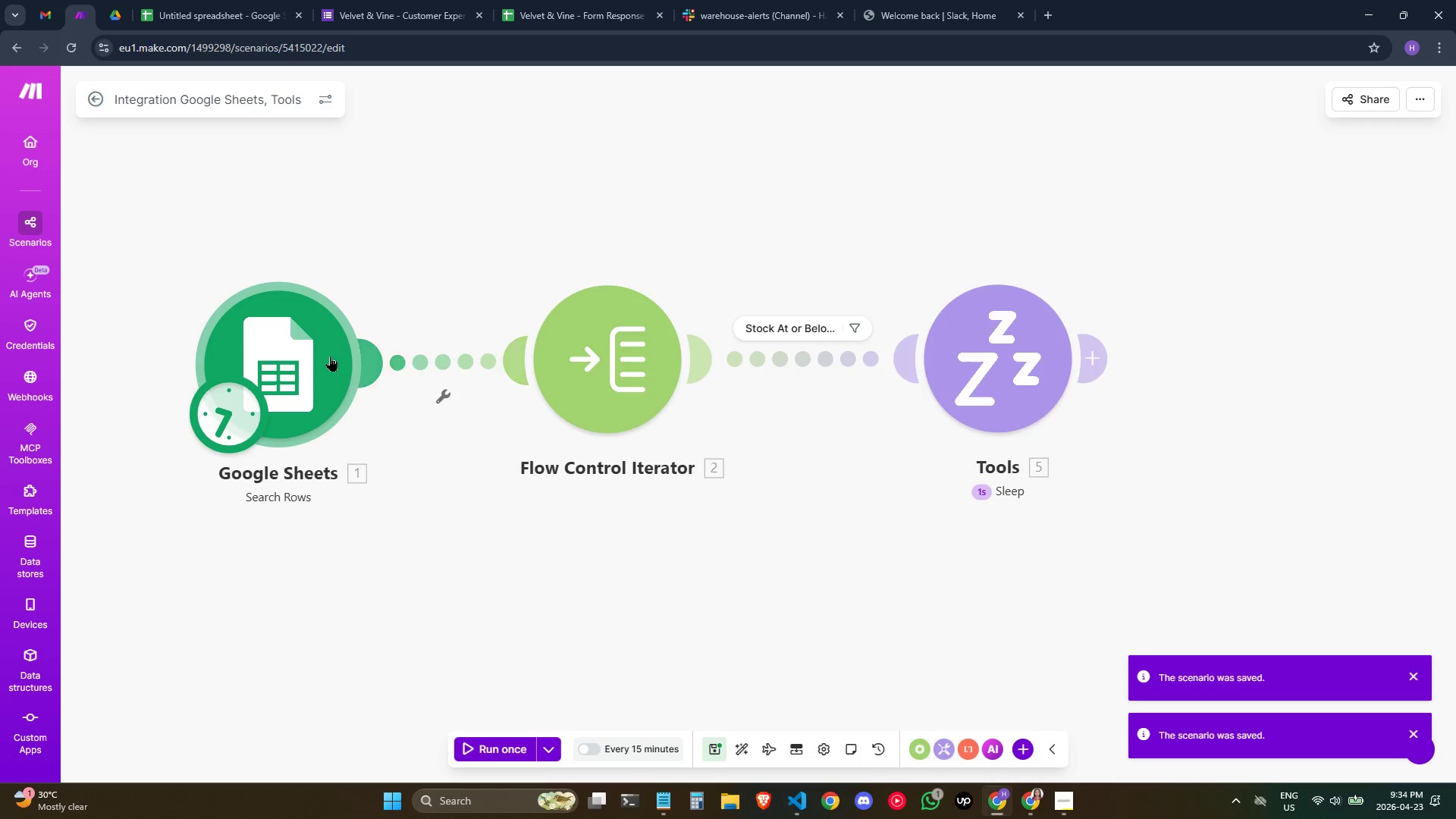 
double_click([322, 354])
 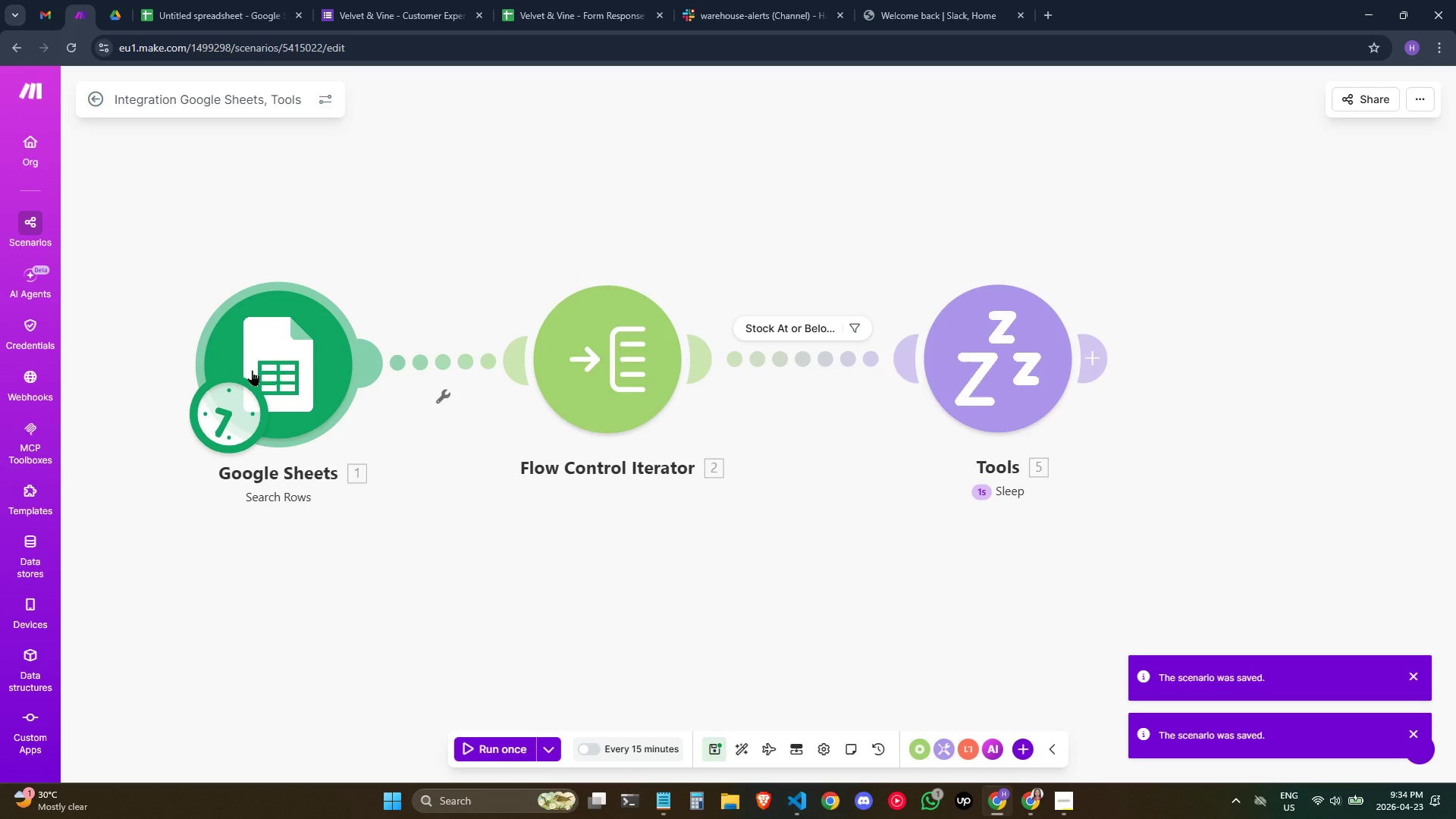 
double_click([256, 365])
 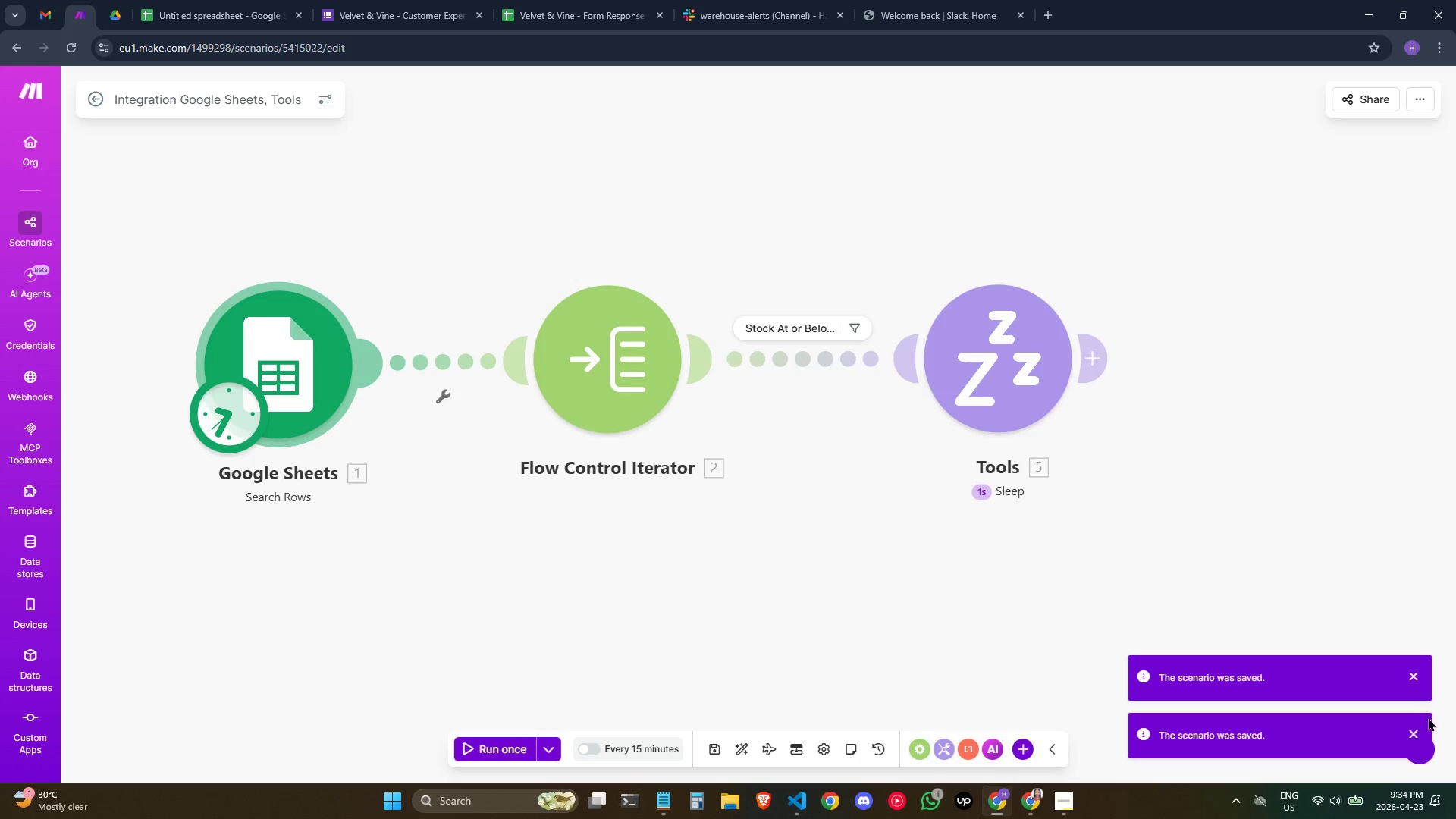 
left_click([1411, 672])
 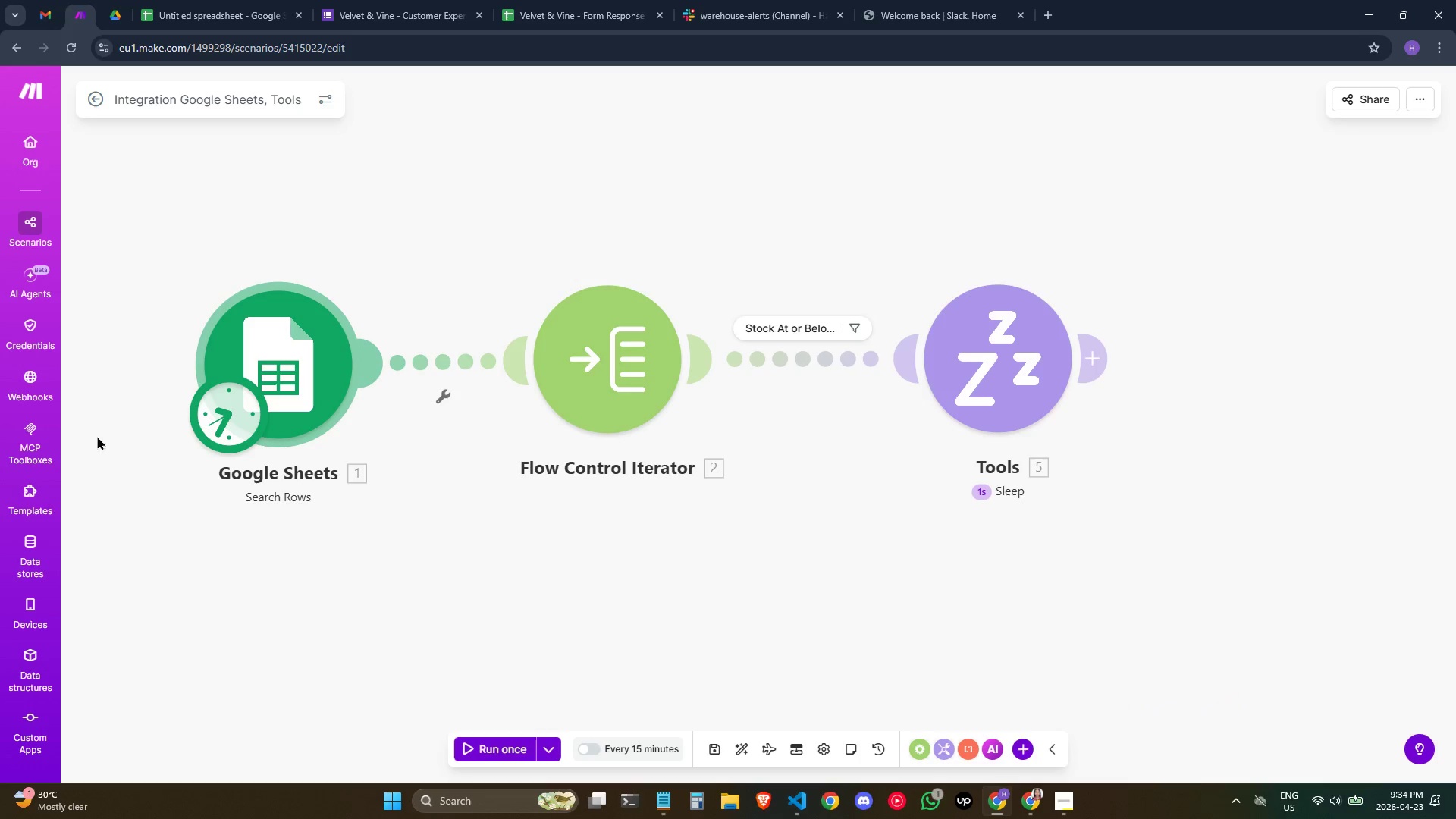 
left_click([277, 344])
 